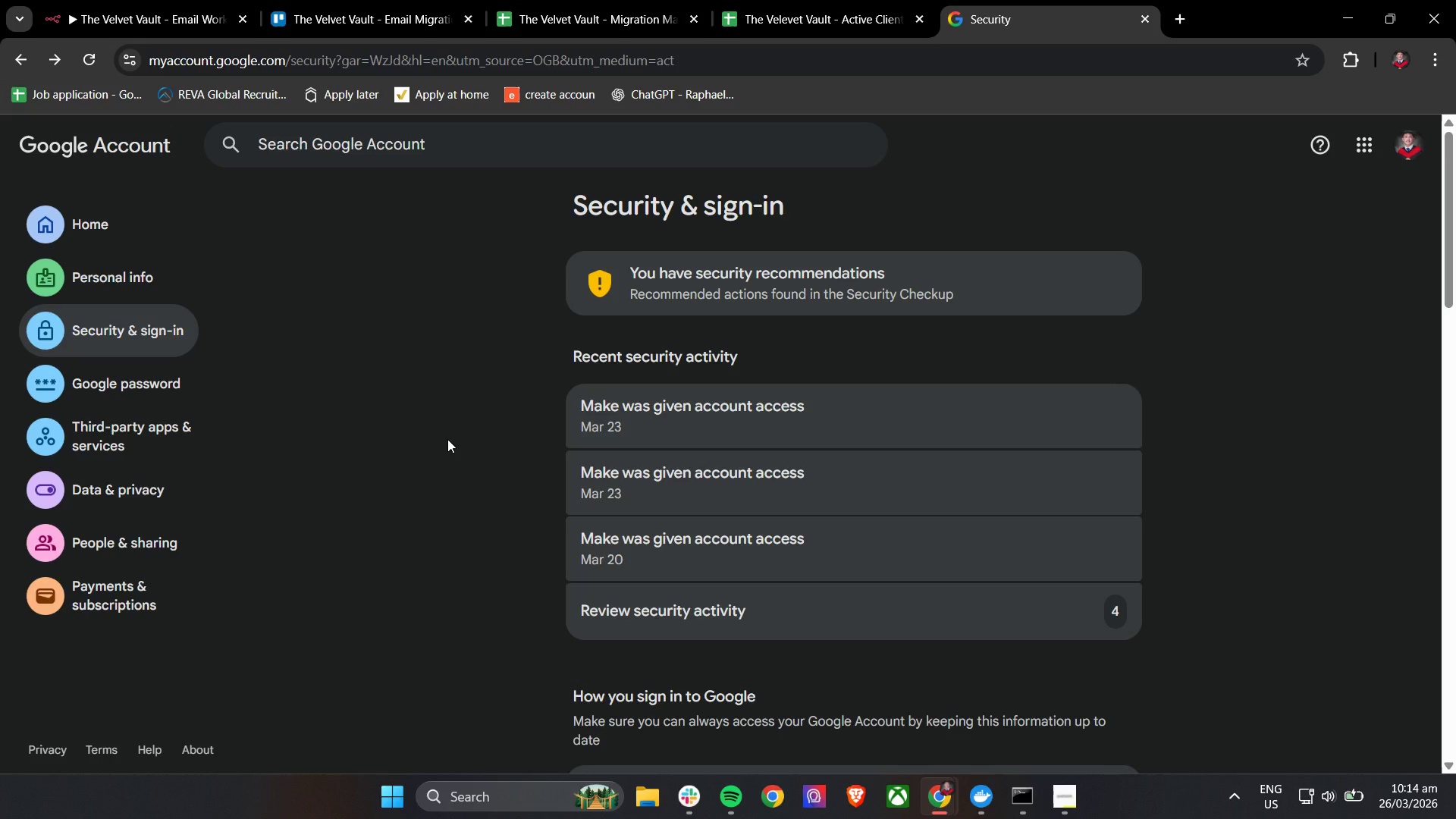 
wait(5.81)
 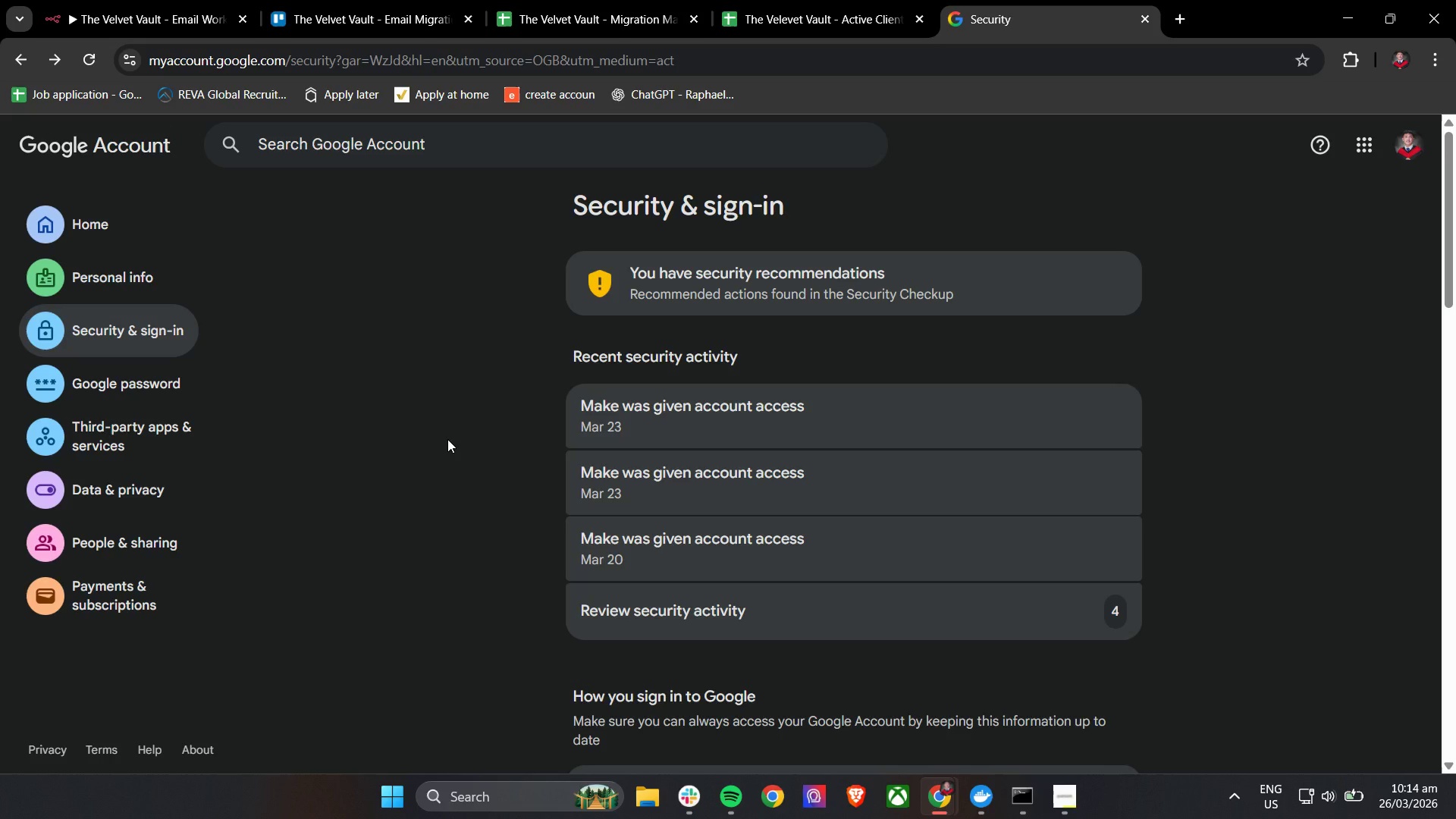 
scroll: coordinate [763, 316], scroll_direction: up, amount: 9.0
 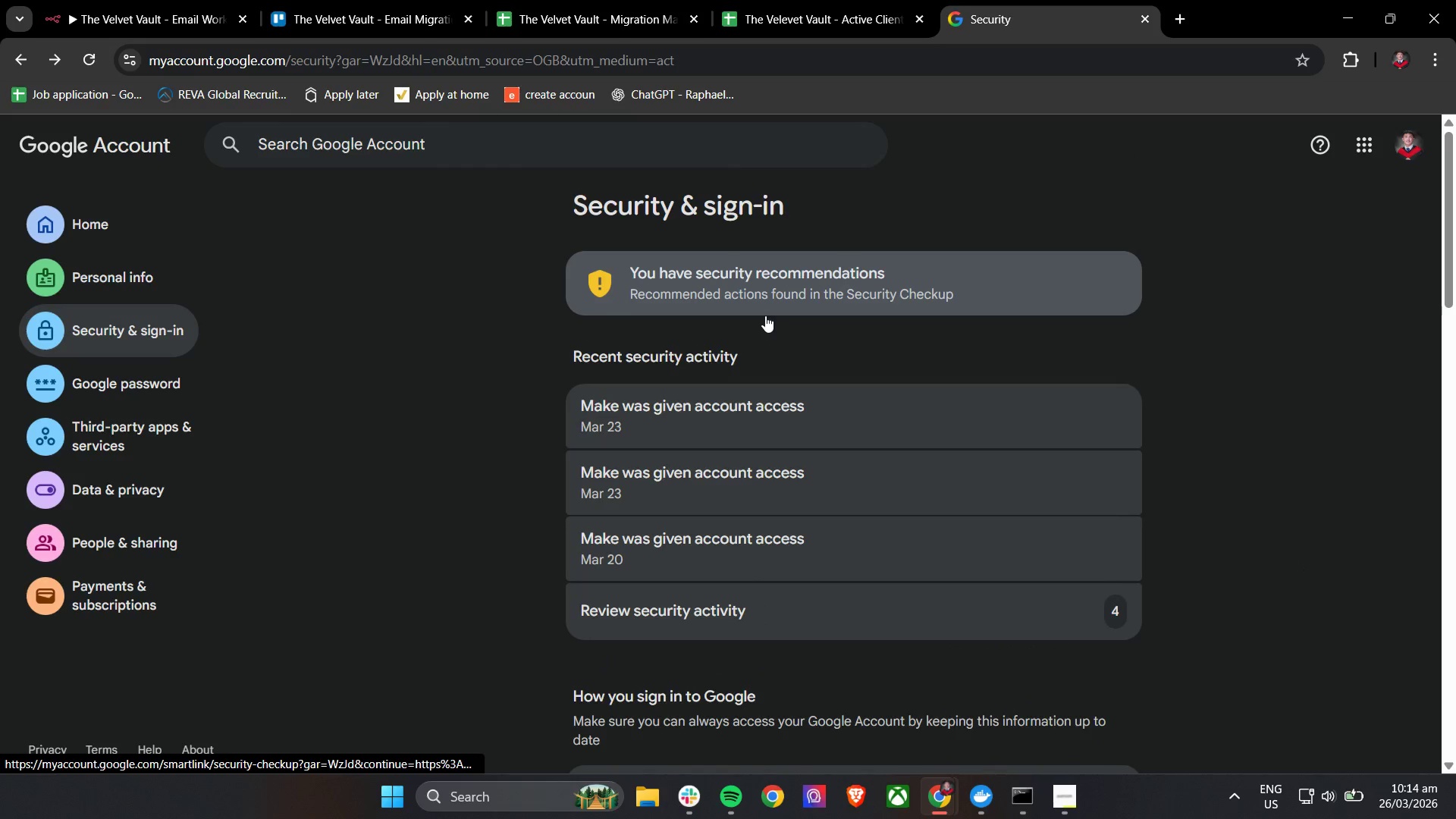 
scroll: coordinate [819, 362], scroll_direction: down, amount: 6.0
 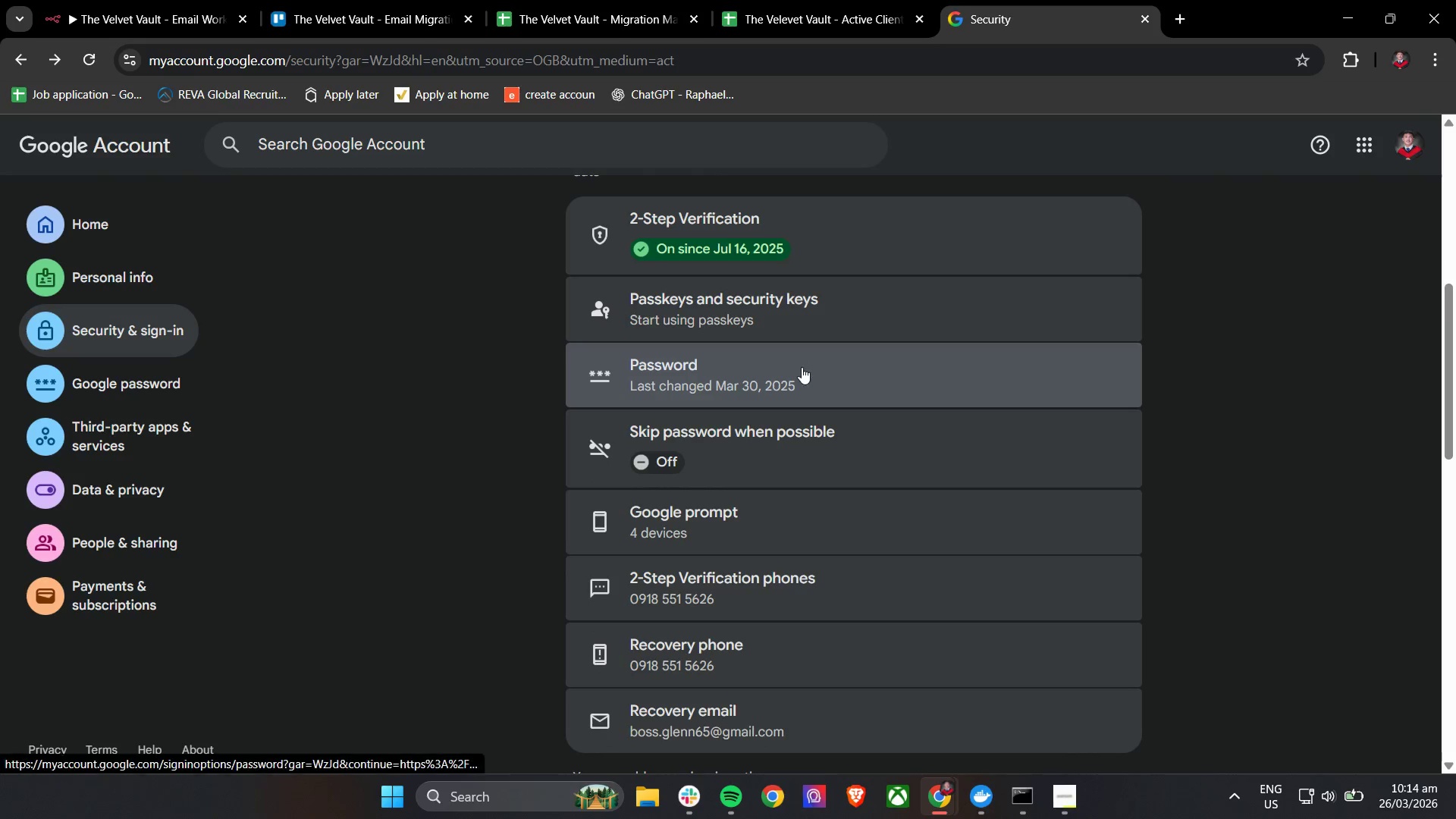 
left_click([802, 367])
 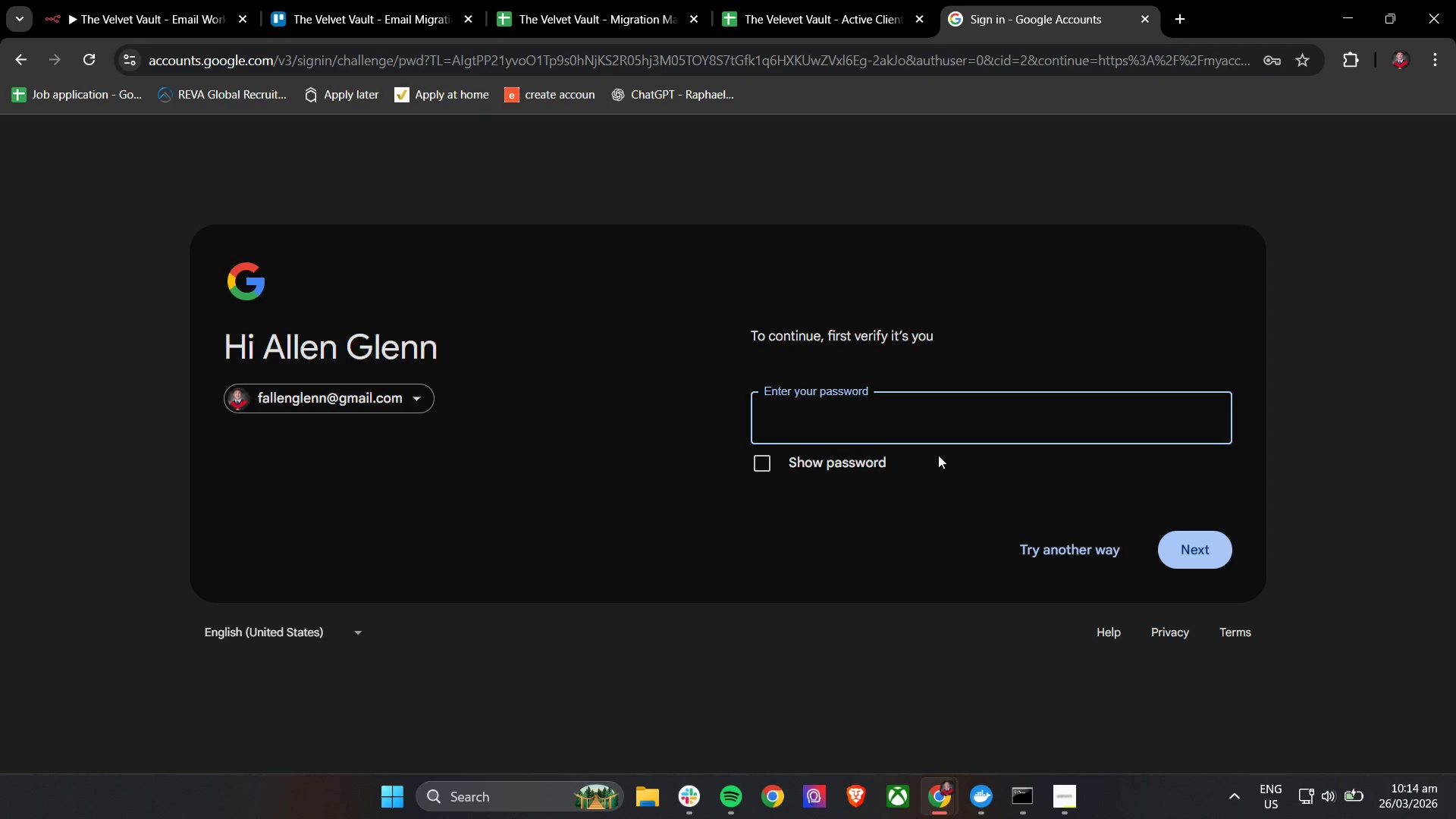 
type([redacted])
key(Backspace)
key(Backspace)
key(Backspace)
key(Backspace)
key(Backspace)
type([redacted])
 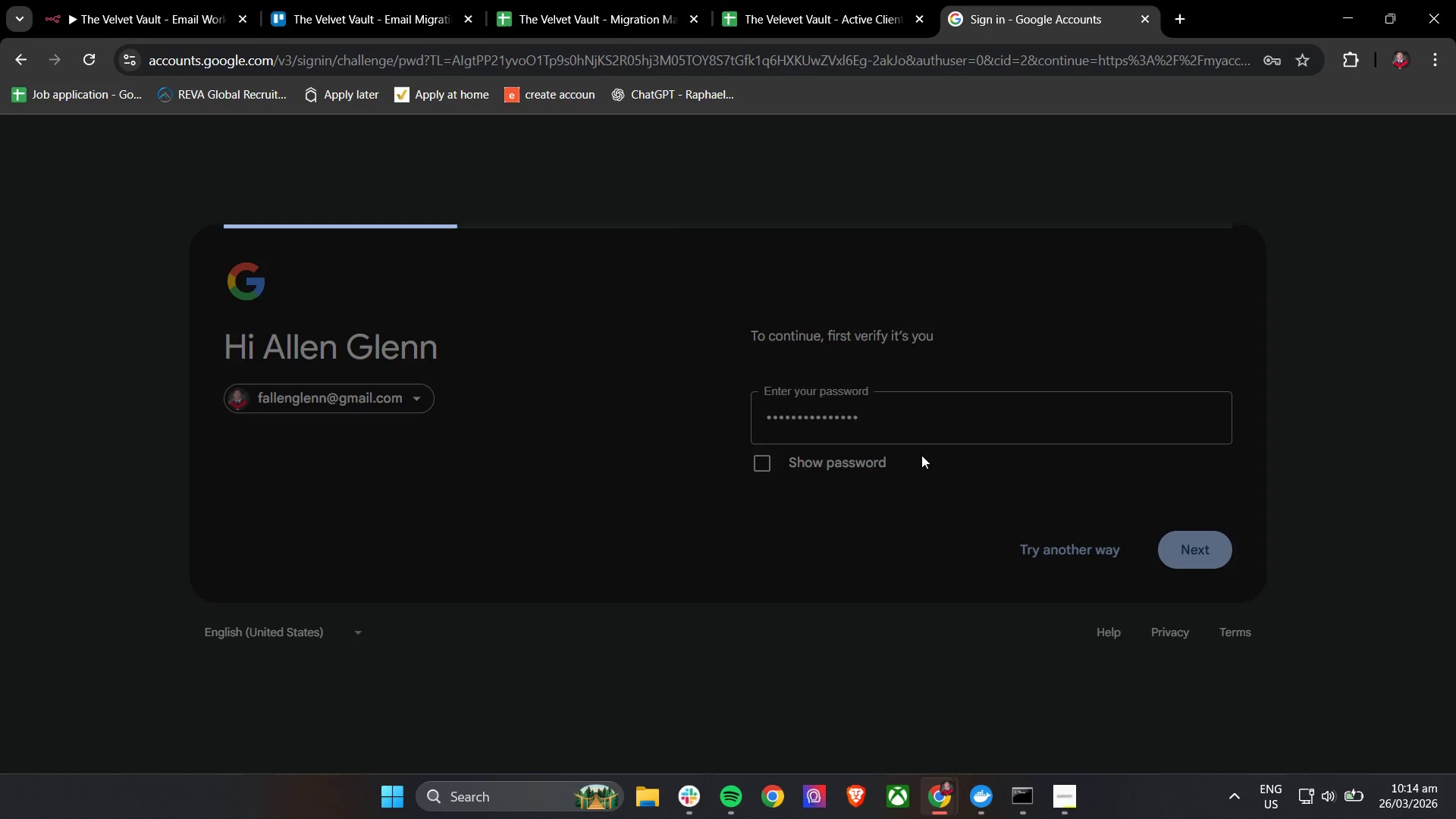 
 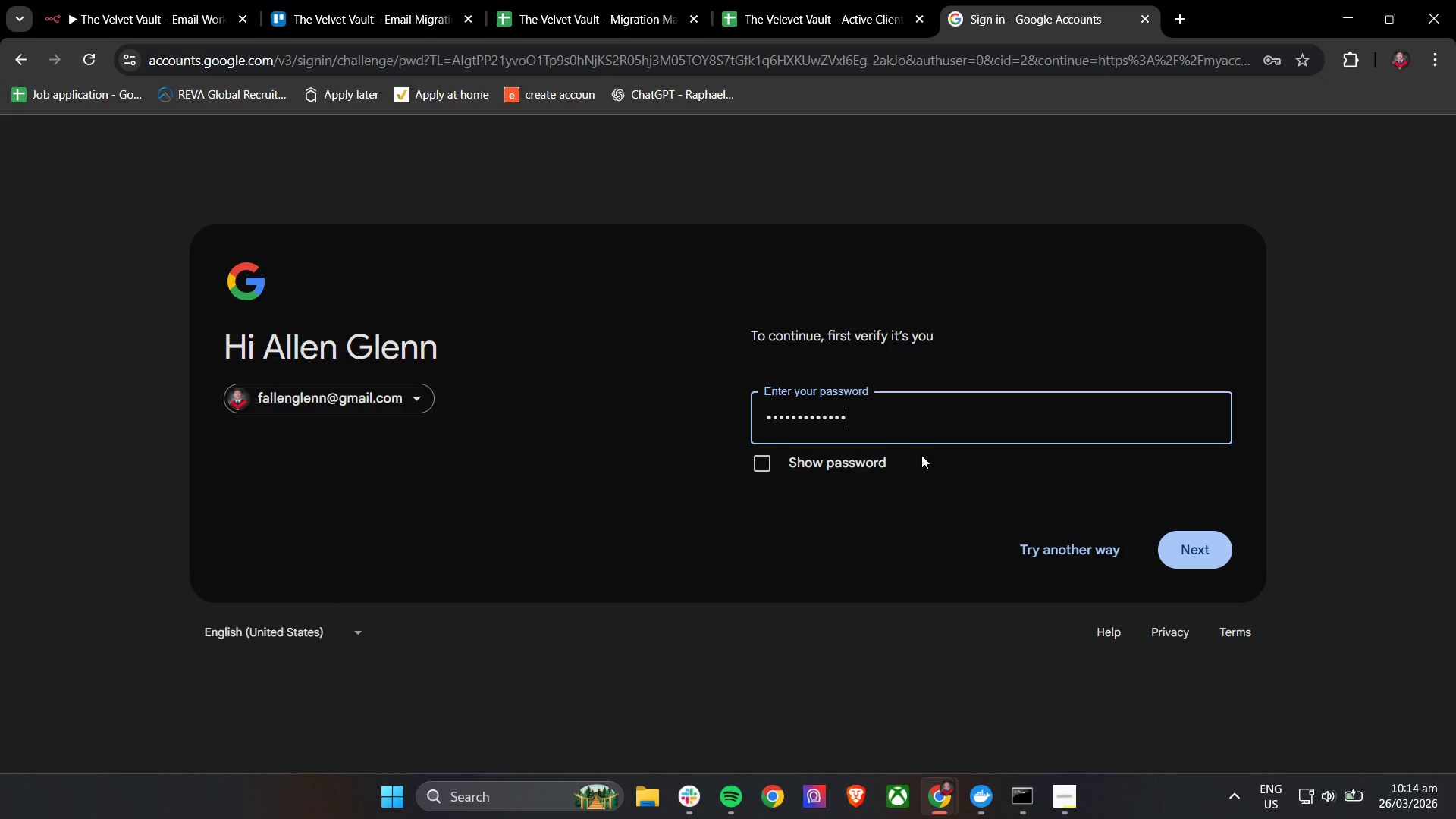 
key(Enter)
 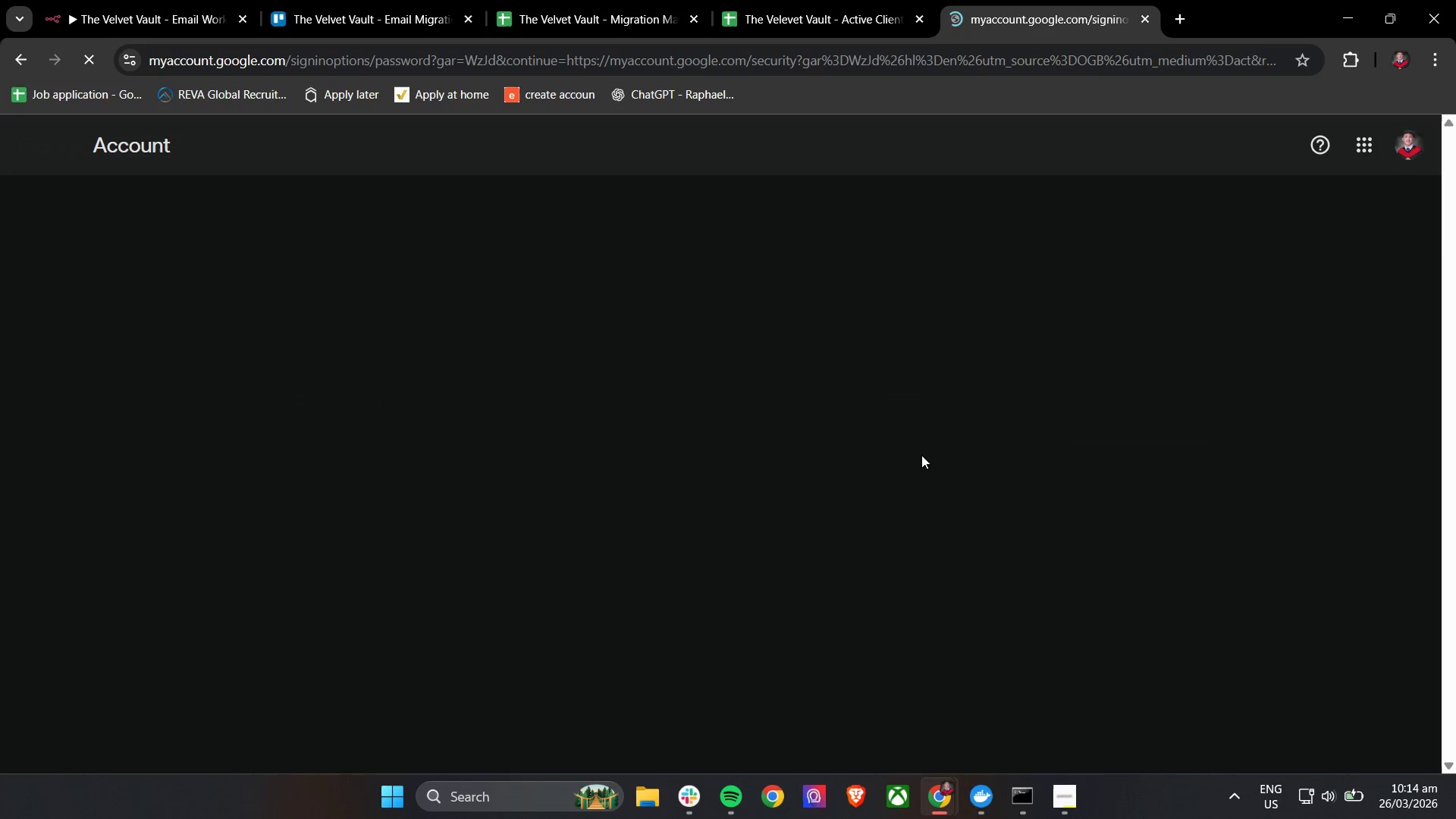 
wait(5.25)
 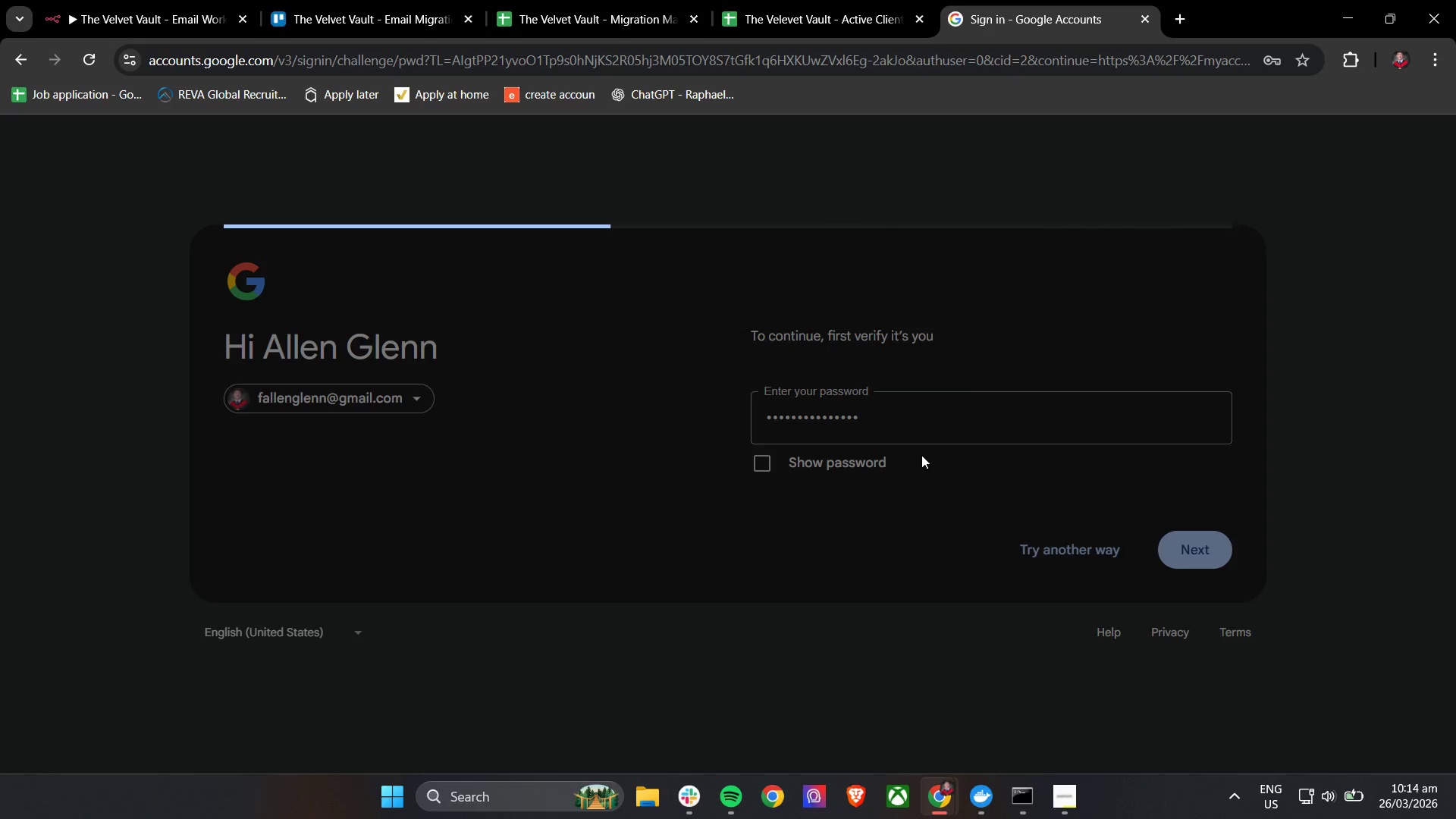 
scroll: coordinate [466, 425], scroll_direction: down, amount: 4.0
 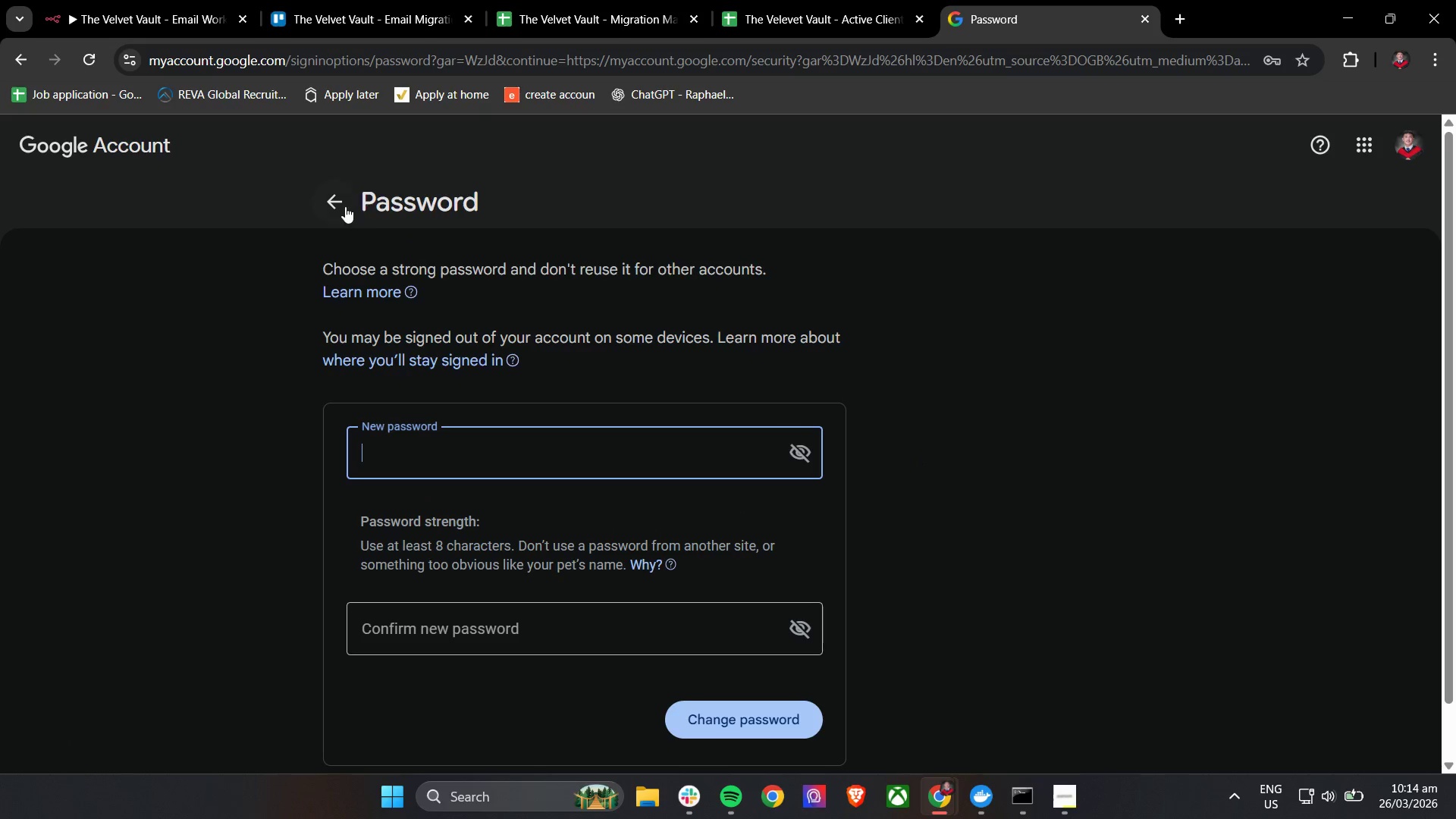 
left_click([344, 206])
 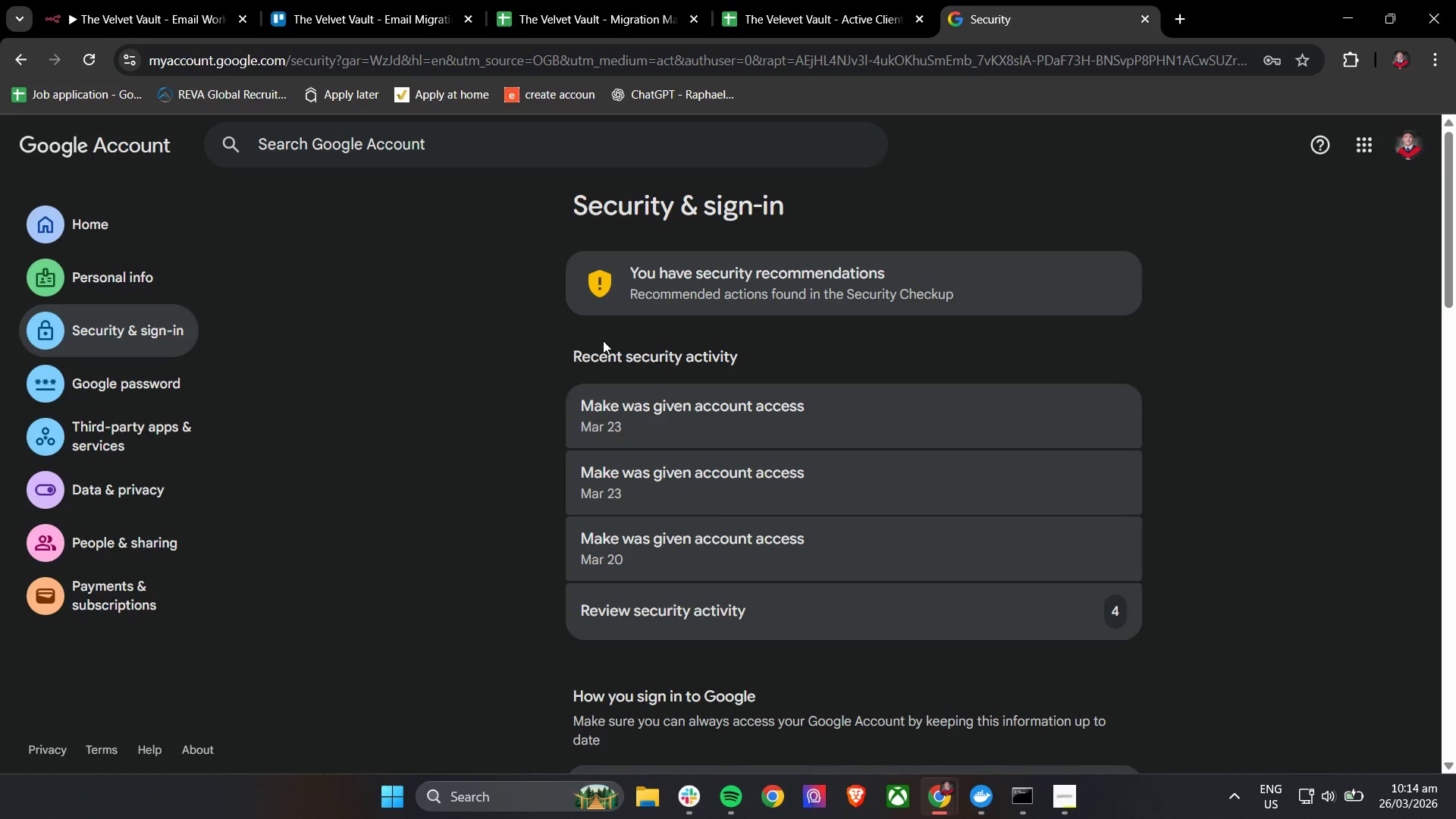 
scroll: coordinate [553, 403], scroll_direction: down, amount: 5.0
 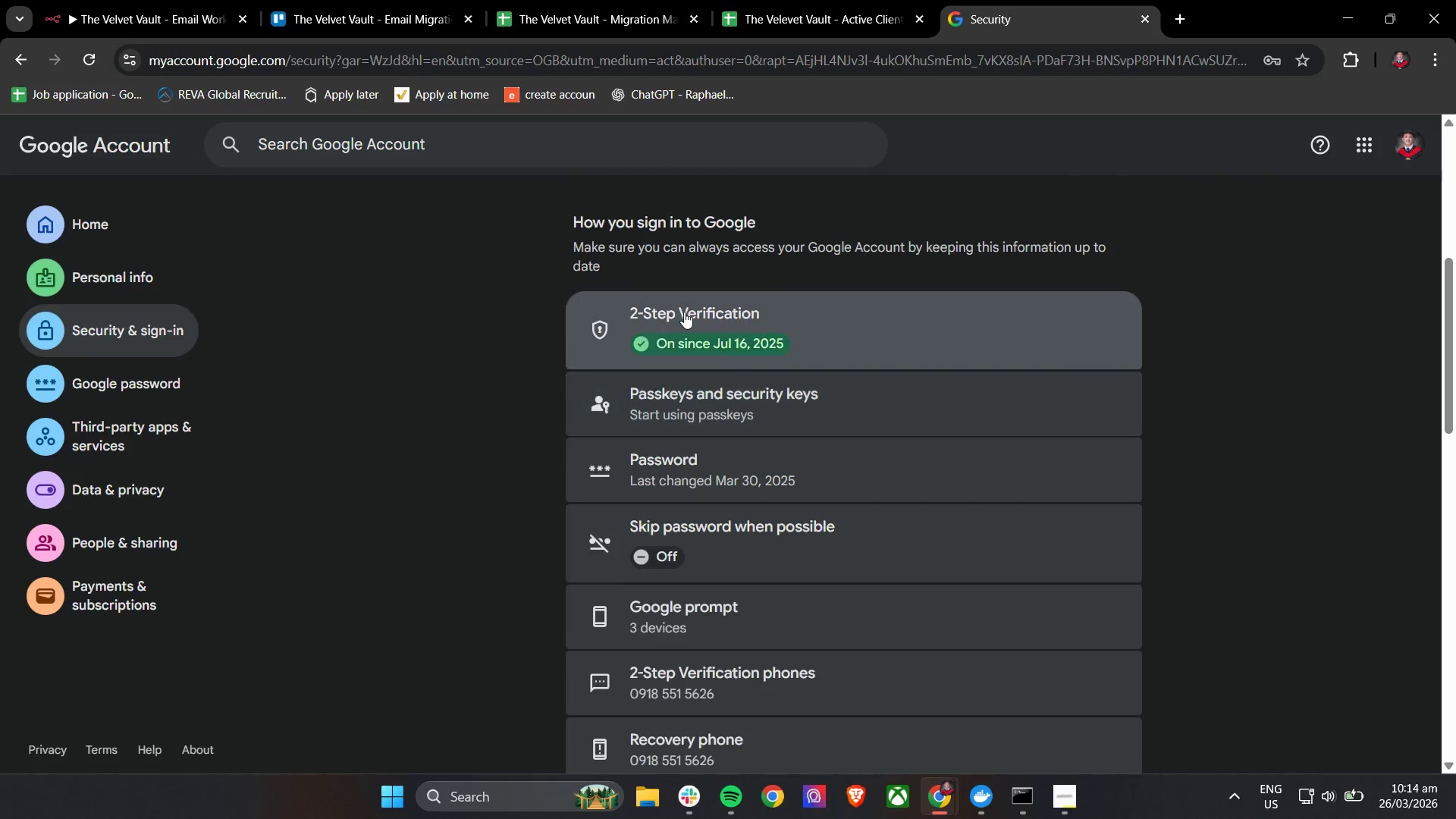 
left_click([686, 311])
 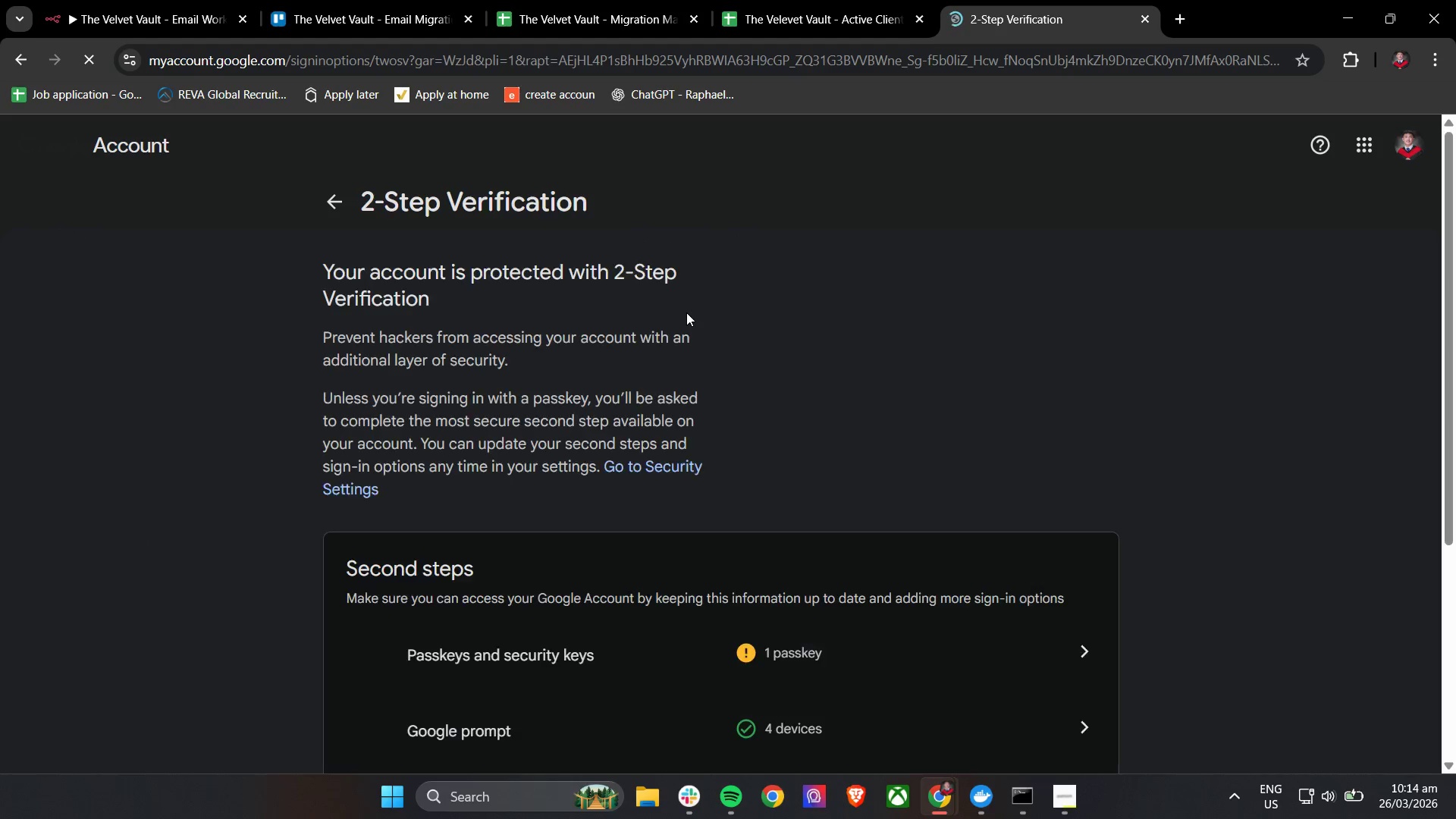 
scroll: coordinate [691, 307], scroll_direction: down, amount: 4.0
 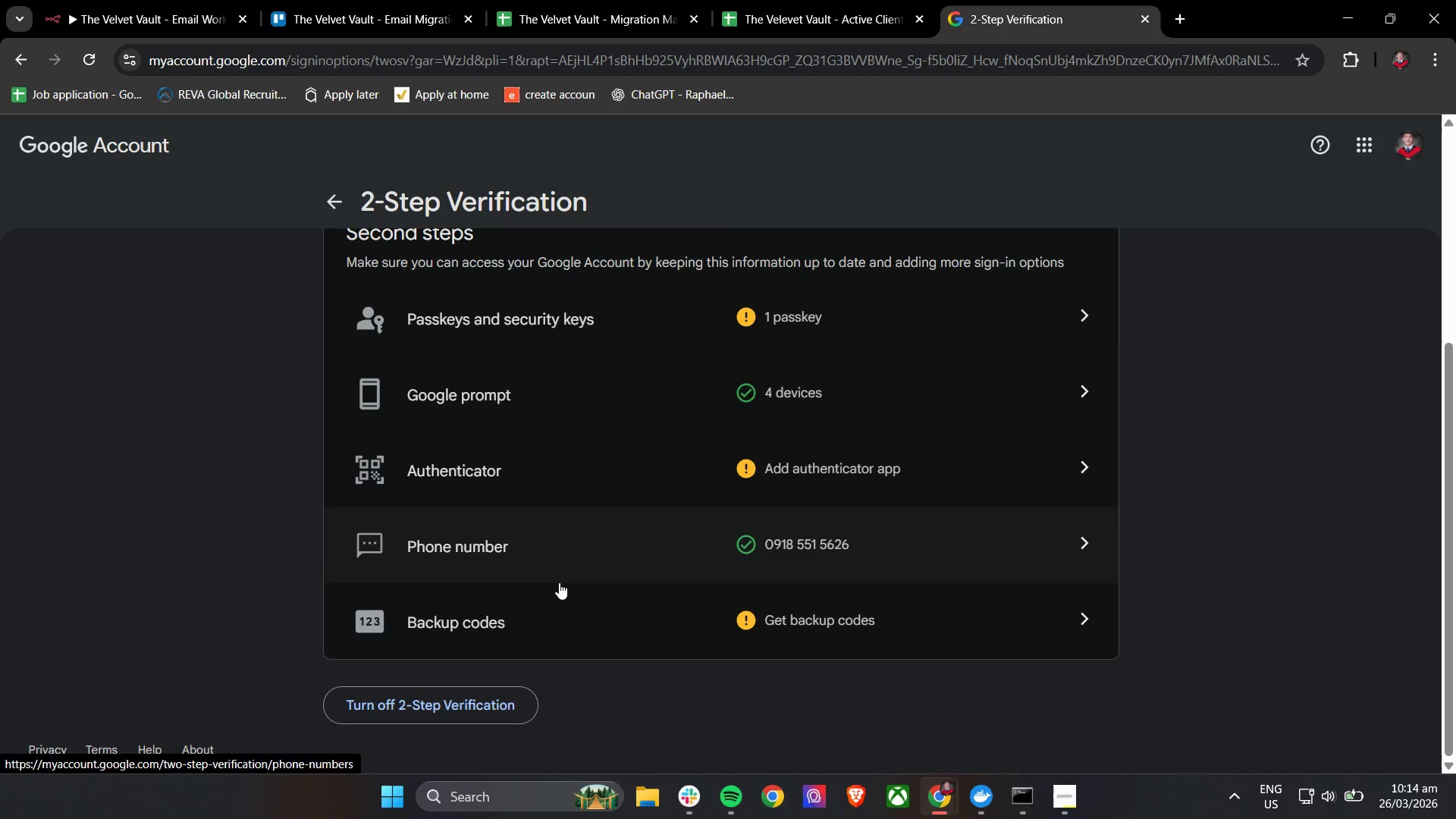 
scroll: coordinate [567, 604], scroll_direction: up, amount: 5.0
 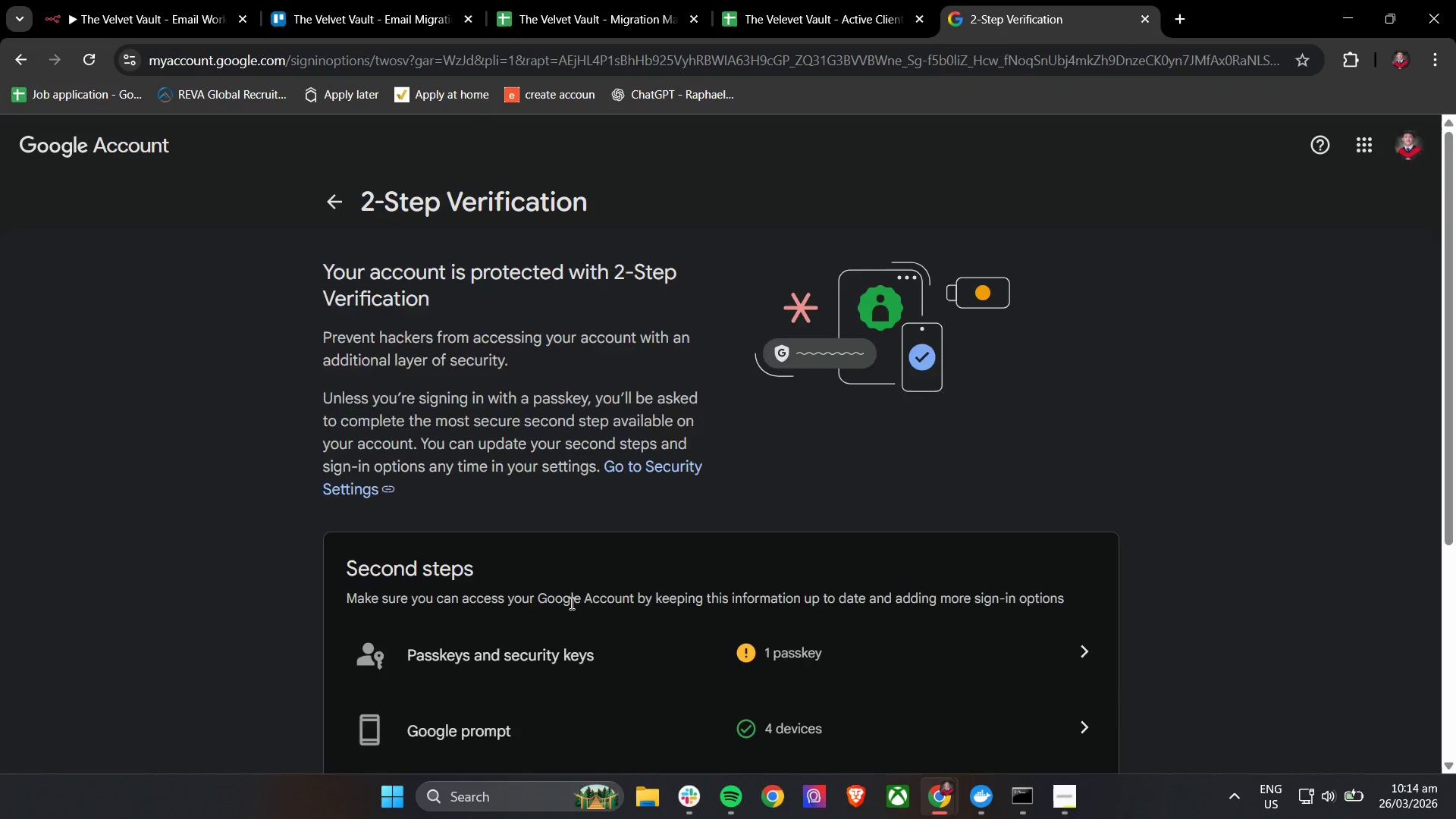 
scroll: coordinate [572, 602], scroll_direction: down, amount: 4.0
 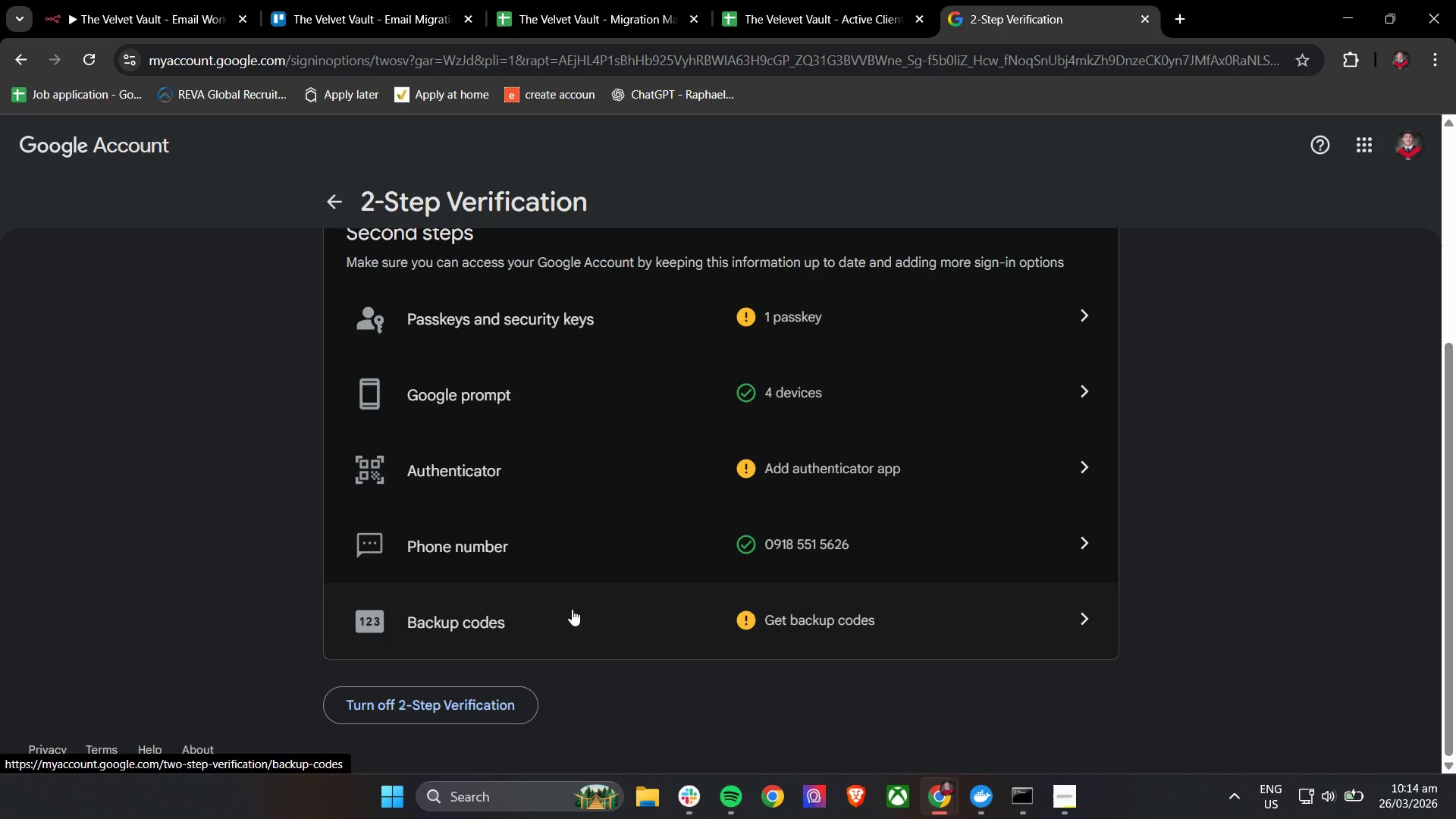 
scroll: coordinate [572, 609], scroll_direction: up, amount: 3.0
 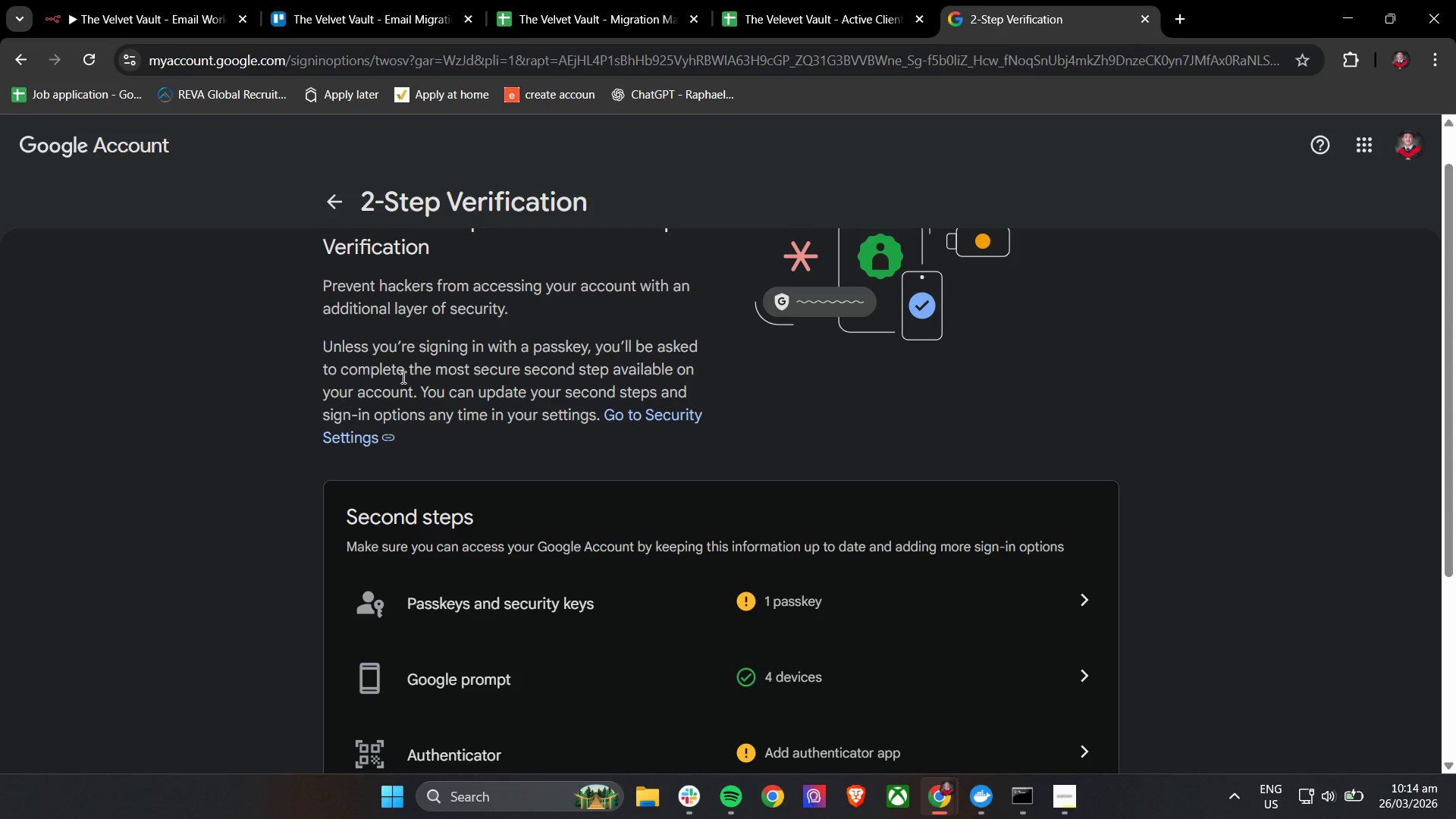 
 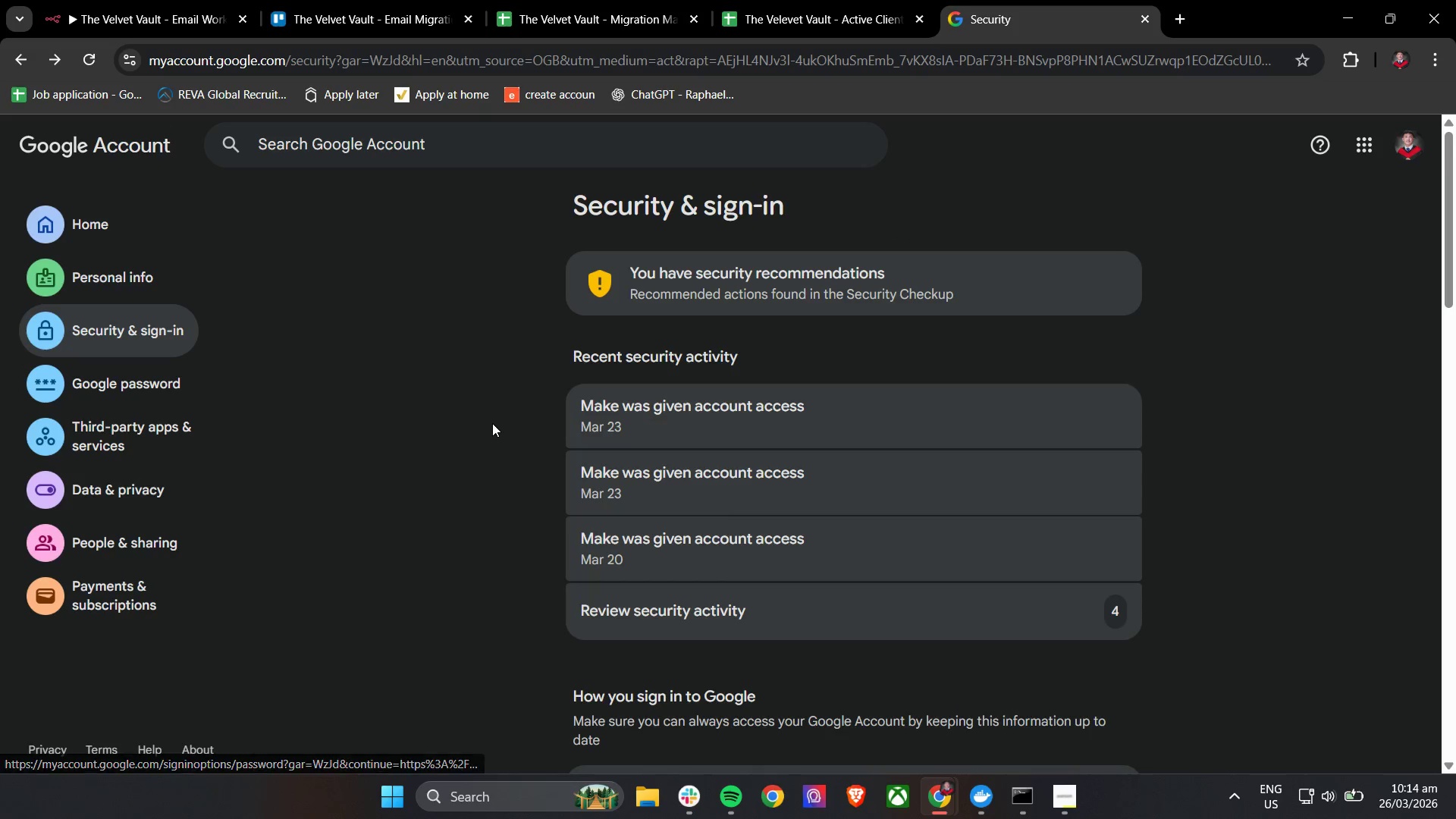 
scroll: coordinate [506, 421], scroll_direction: down, amount: 6.0
 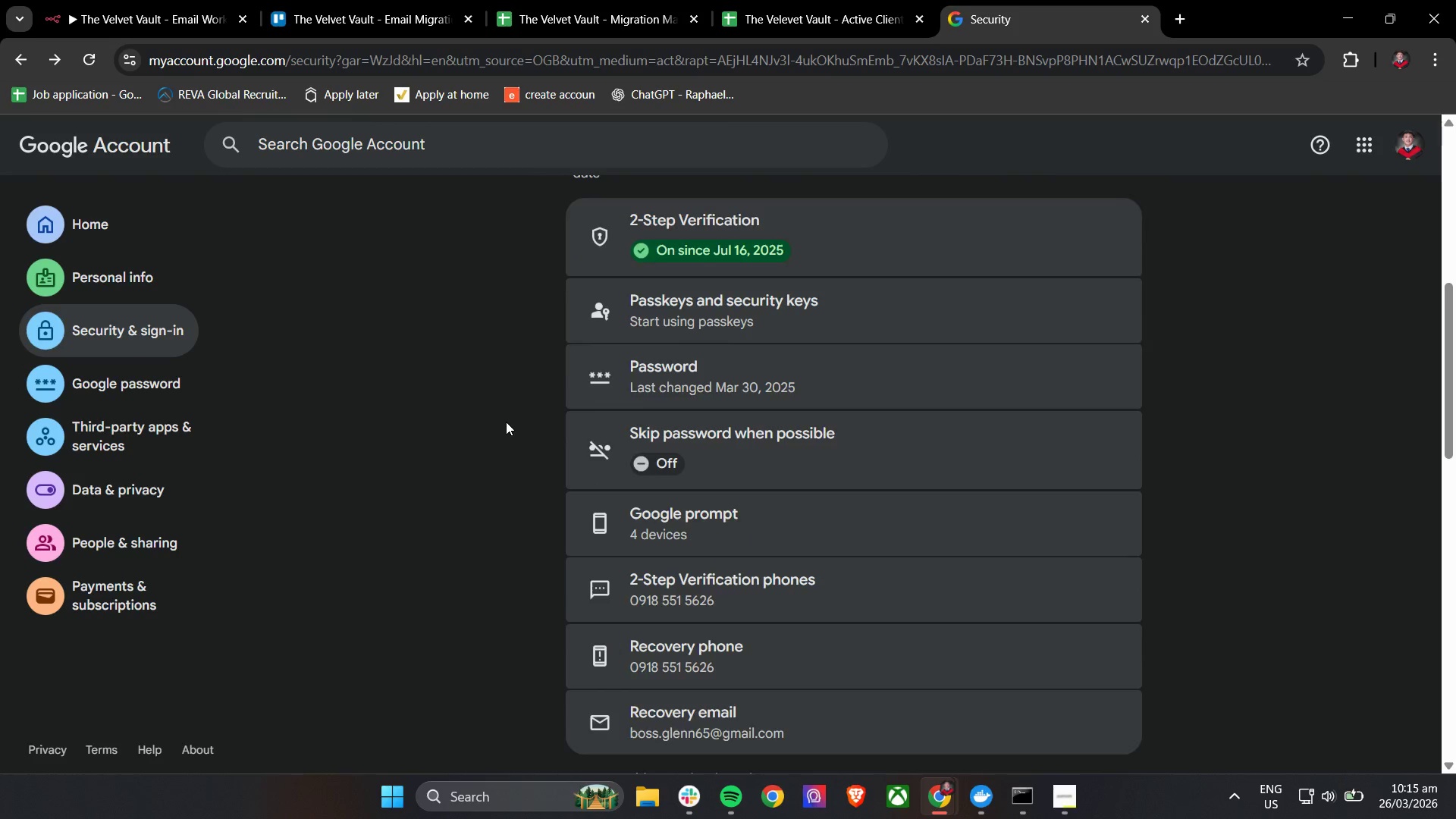 
scroll: coordinate [507, 422], scroll_direction: up, amount: 2.0
 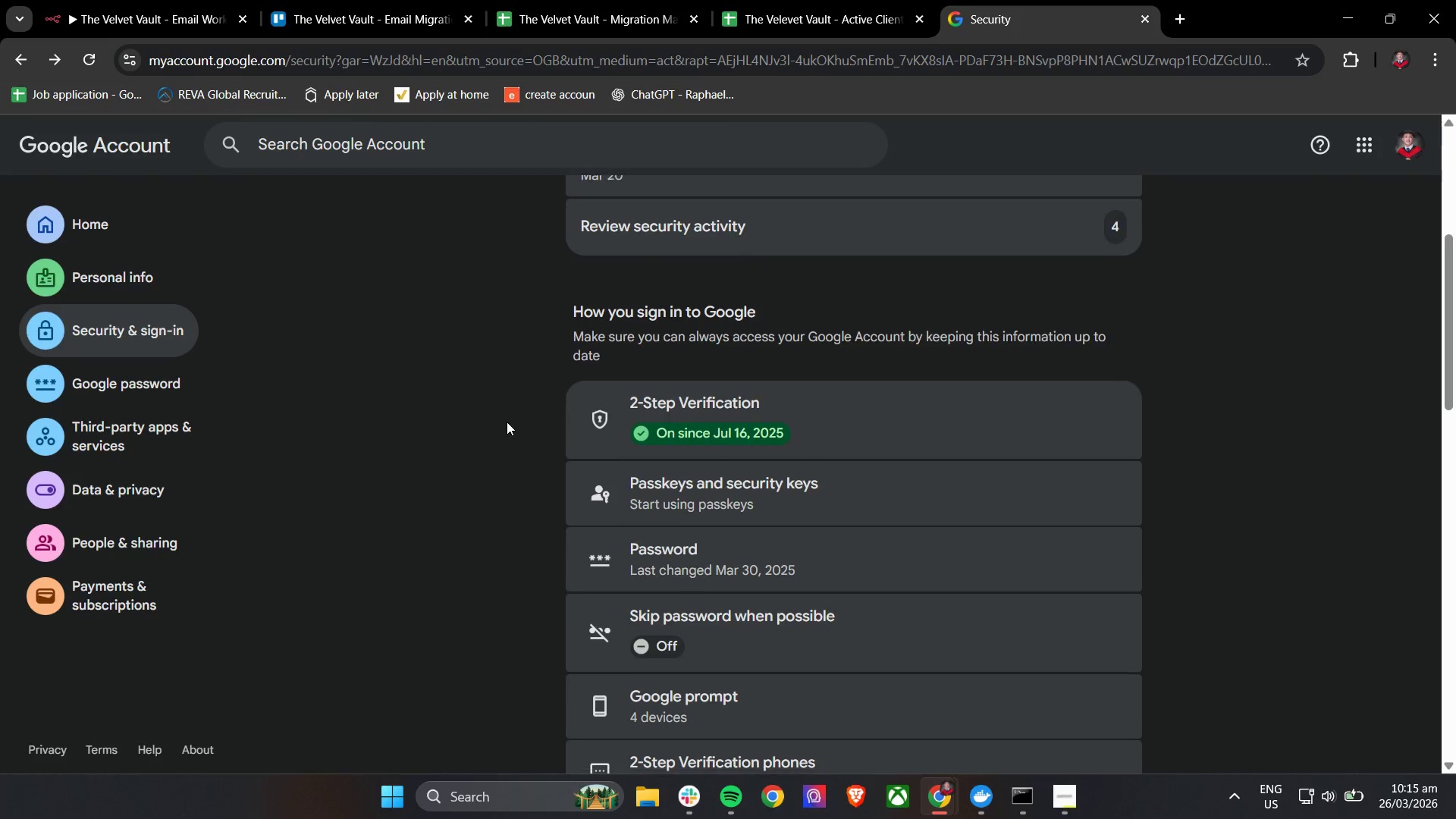 
scroll: coordinate [479, 444], scroll_direction: down, amount: 18.0
 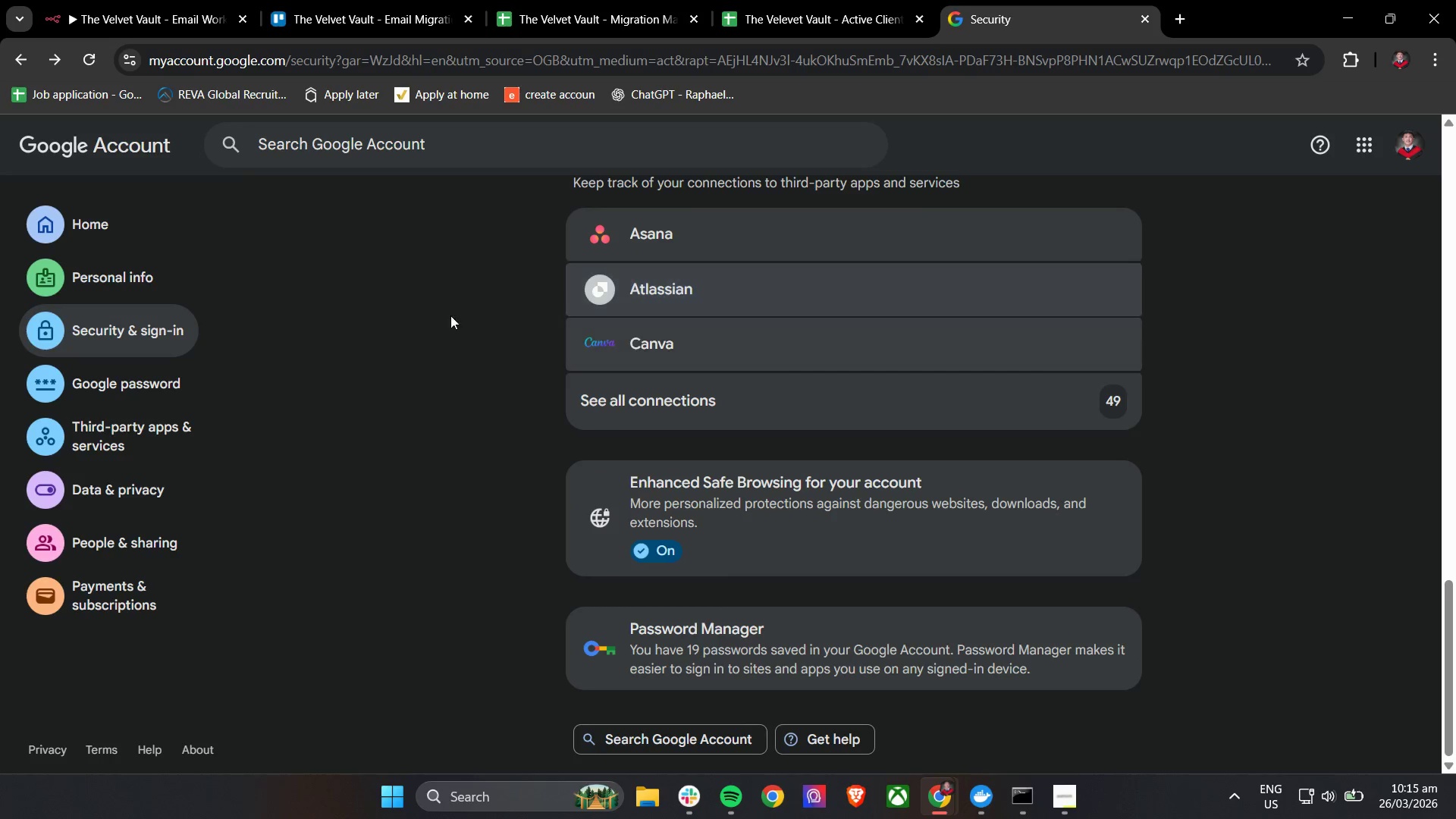 
left_click([480, 137])
 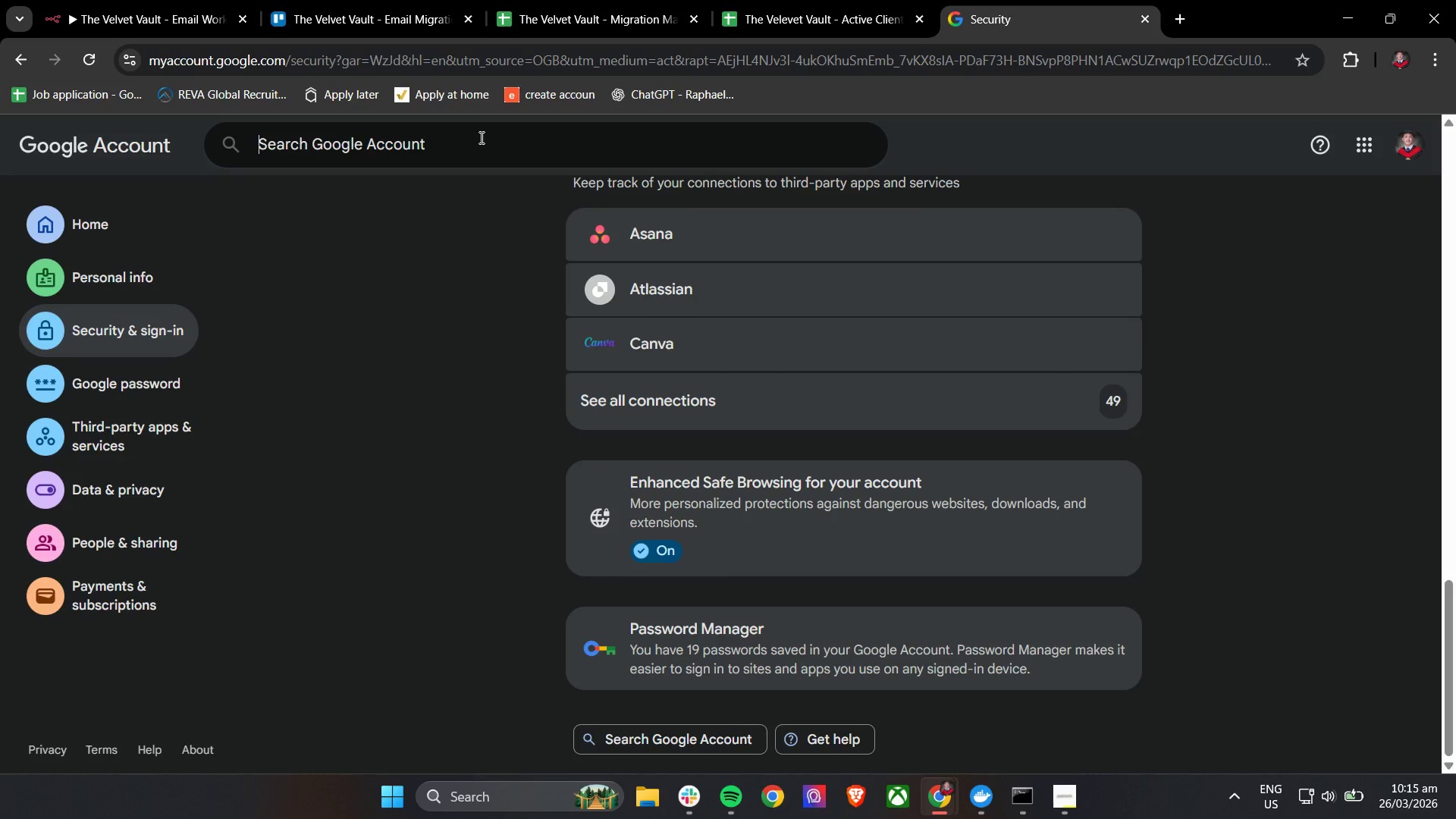 
type(App Pass)
key(Backspace)
key(Backspace)
key(Backspace)
key(Backspace)
type(passwords)
 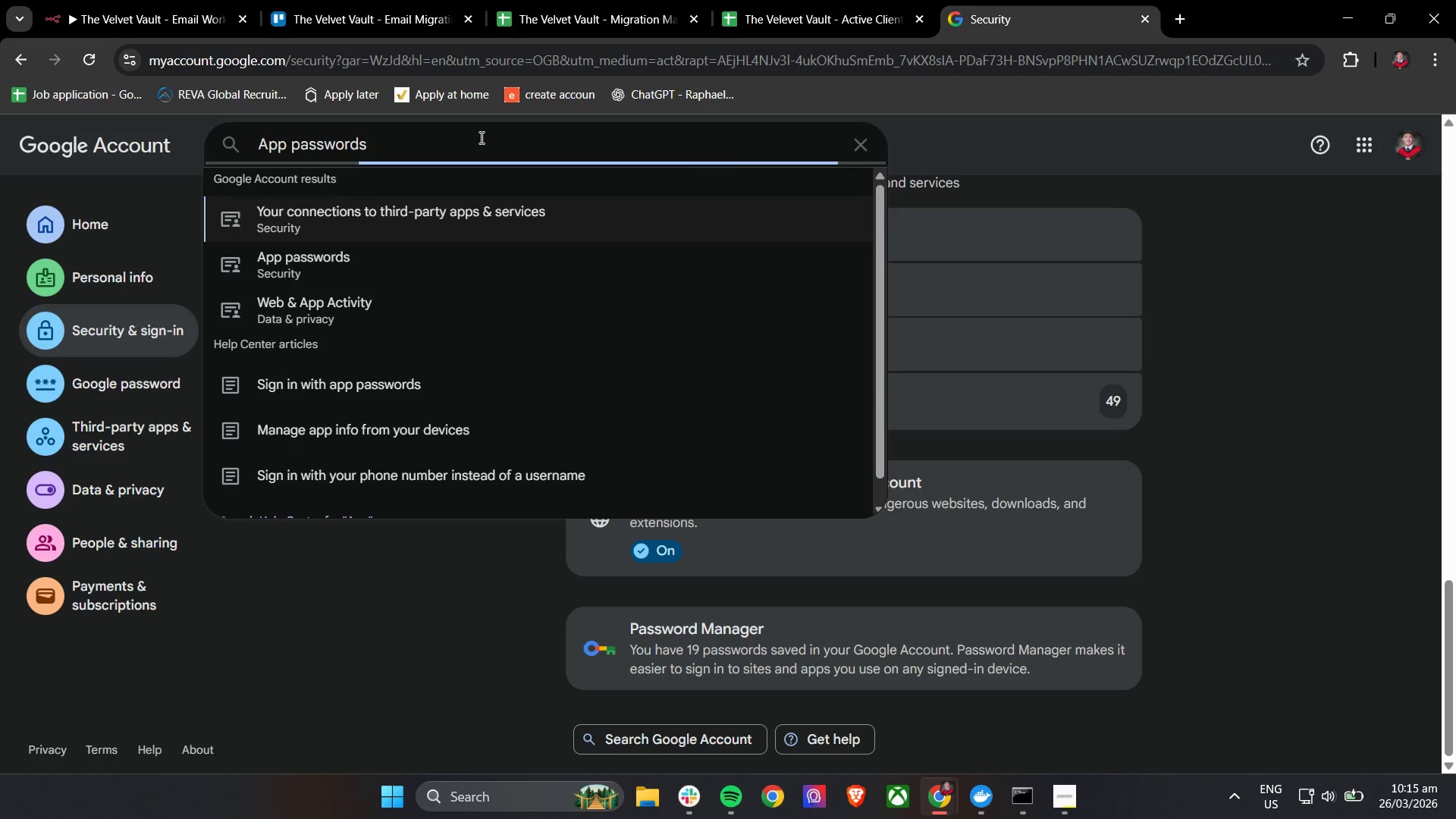 
key(Enter)
 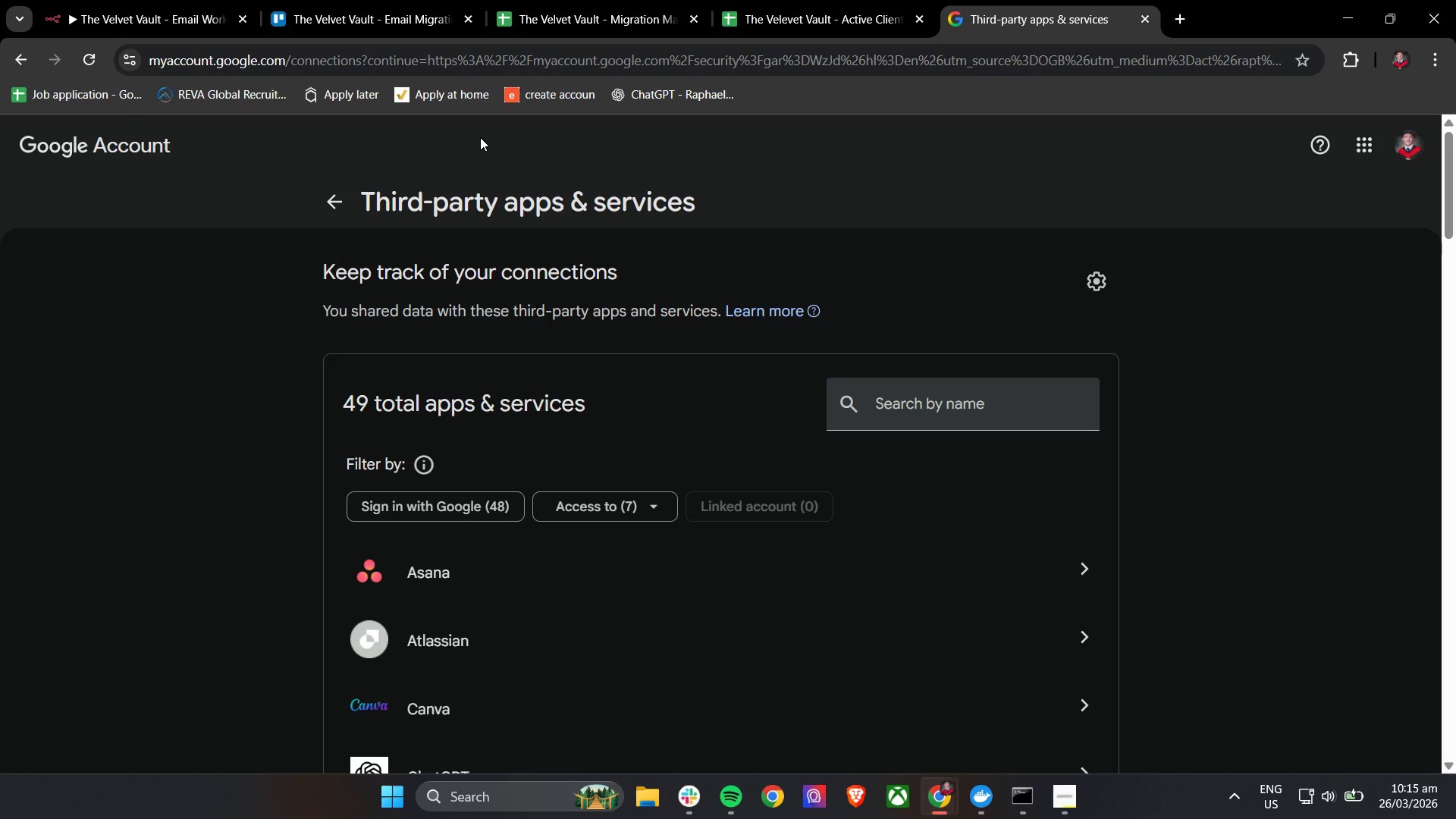 
left_click([503, 587])
 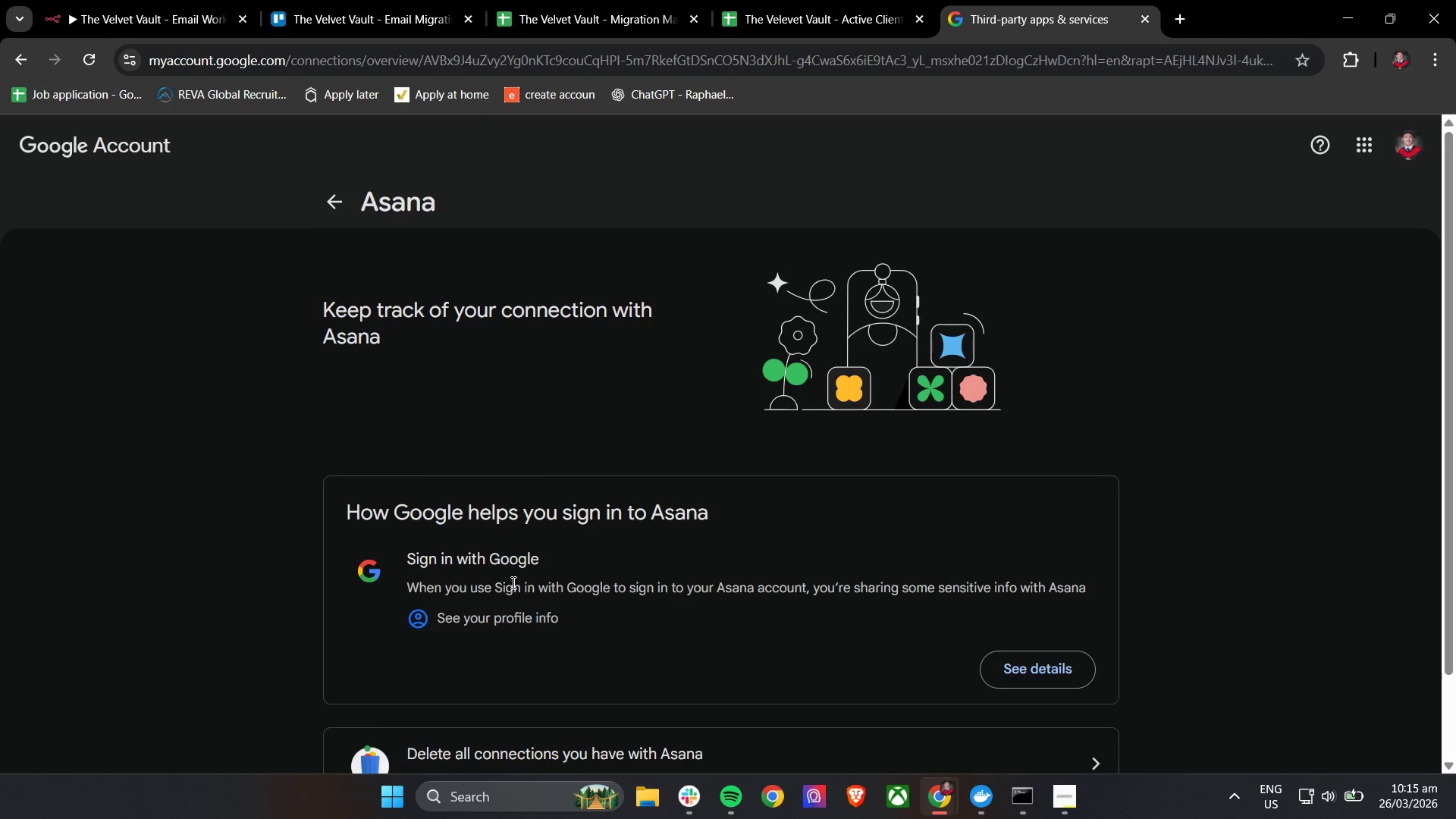 
scroll: coordinate [514, 582], scroll_direction: down, amount: 5.0
 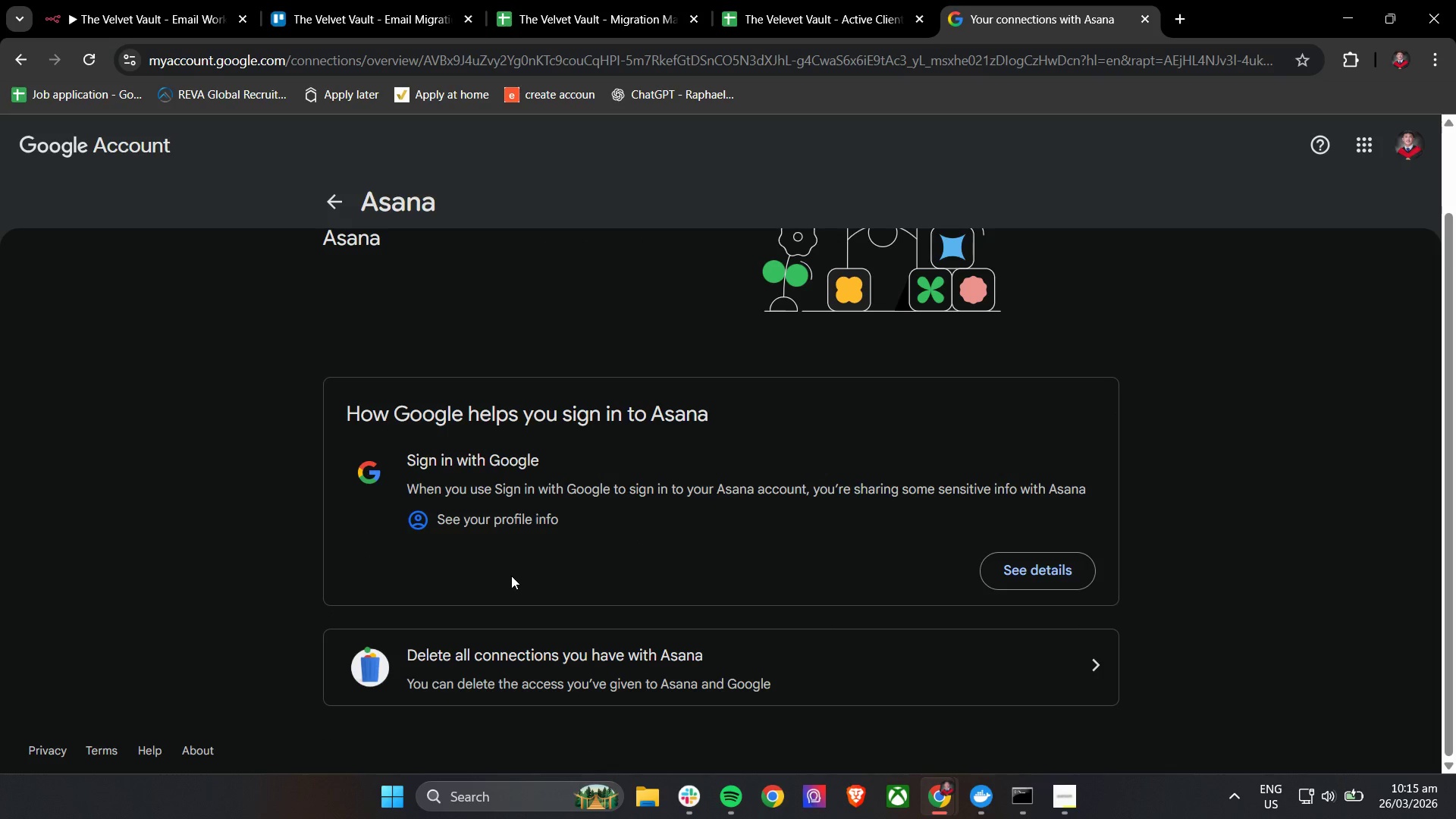 
 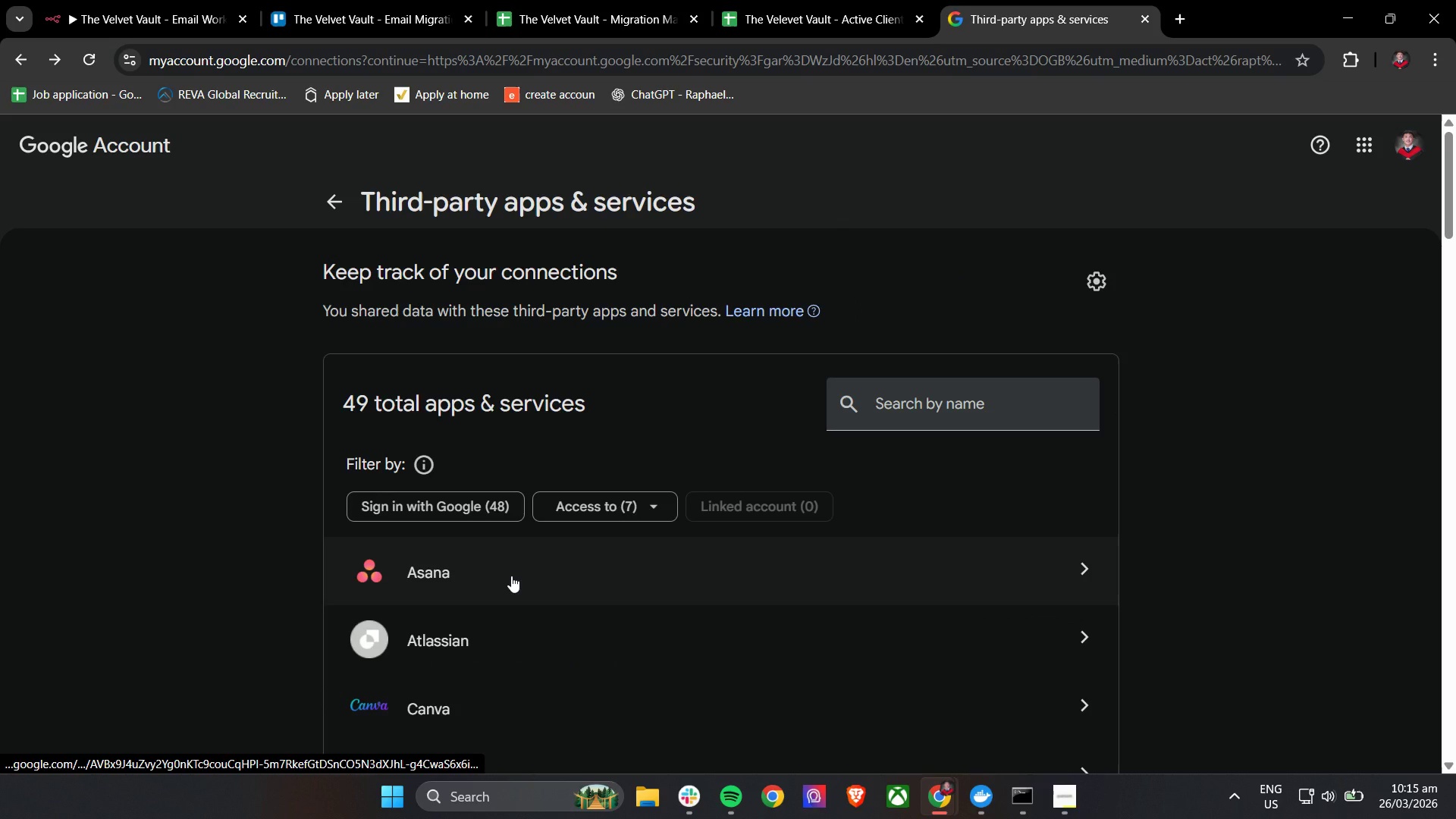 
scroll: coordinate [511, 576], scroll_direction: up, amount: 3.0
 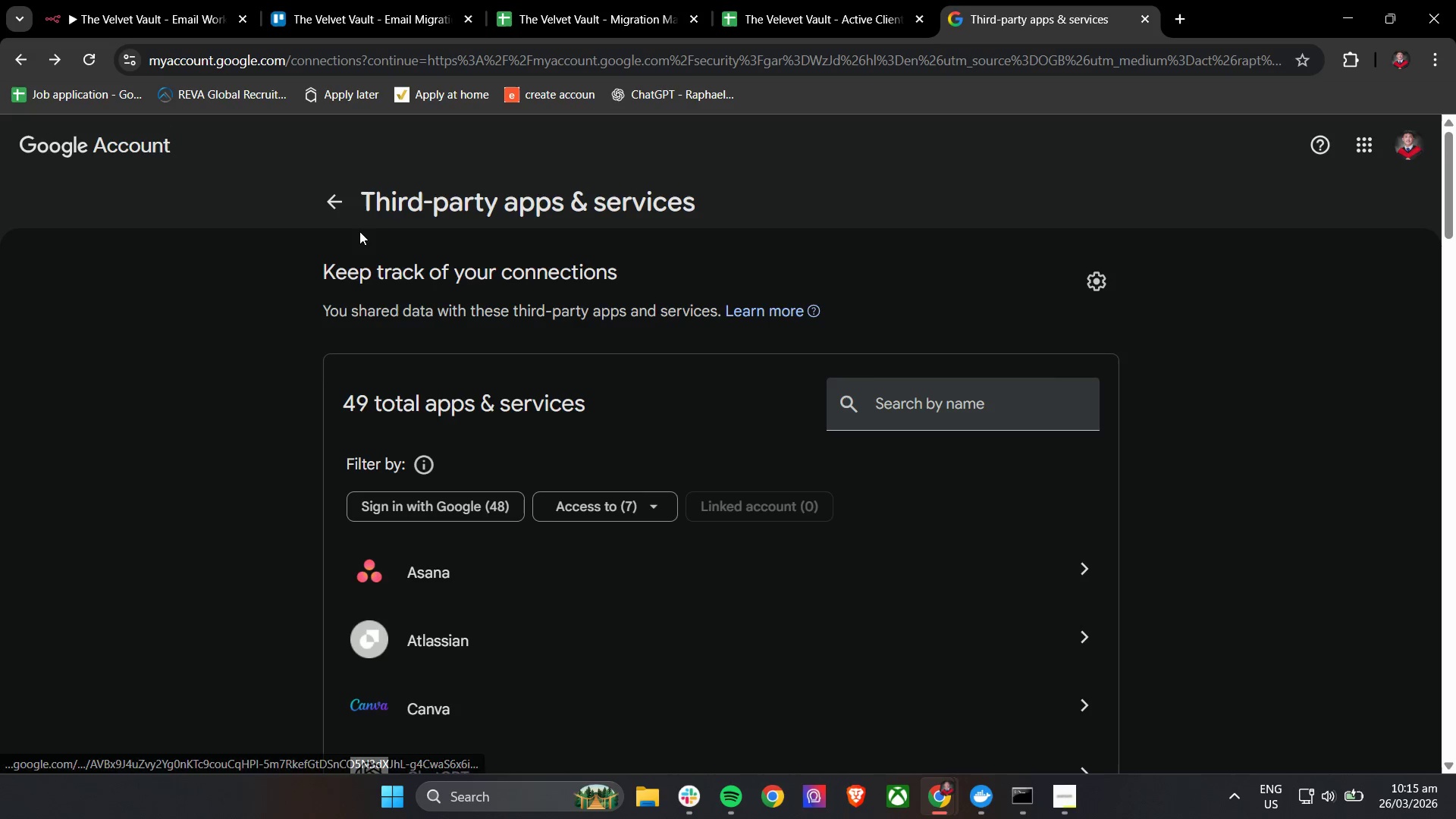 
left_click([347, 206])
 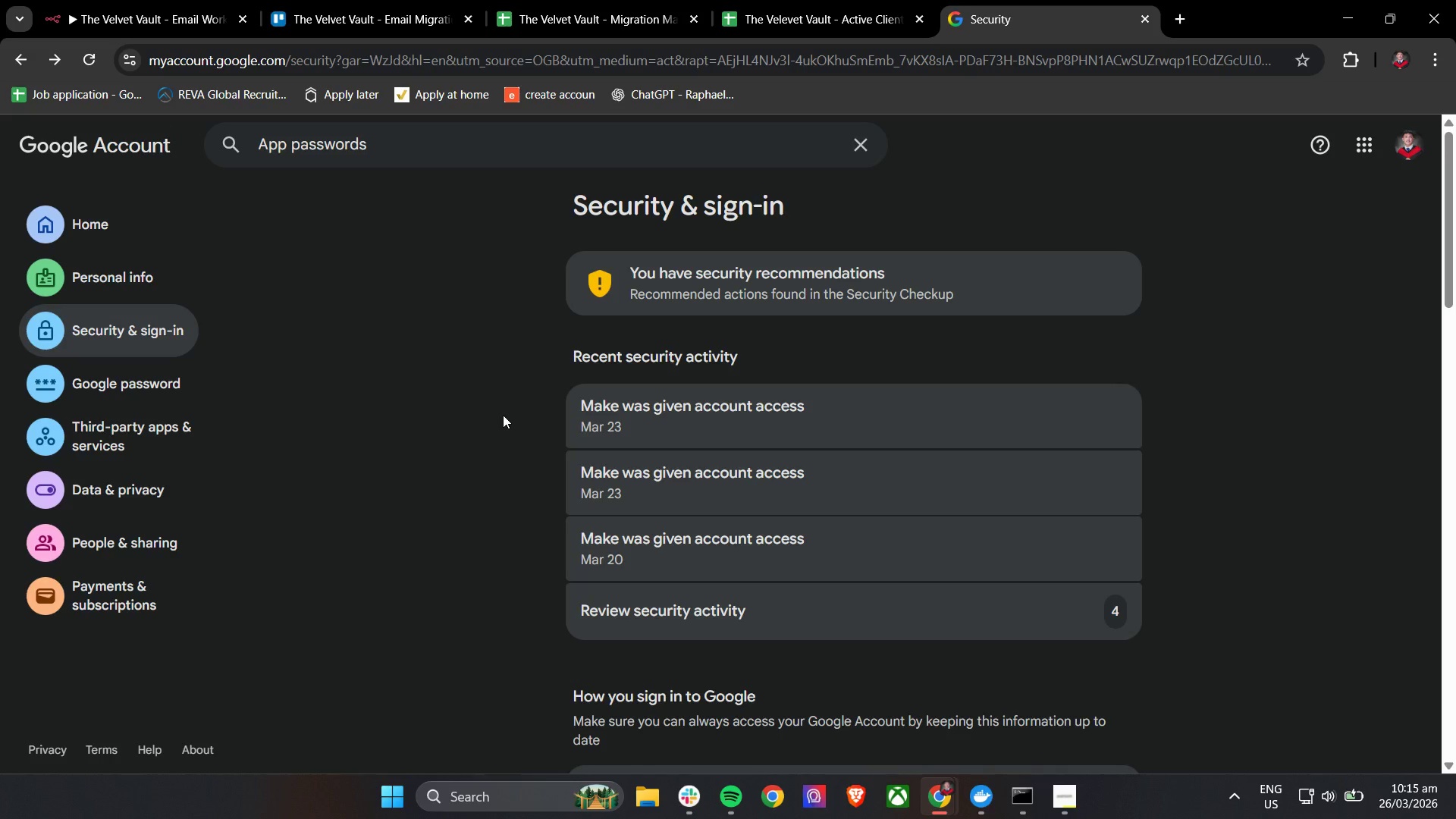 
wait(32.11)
 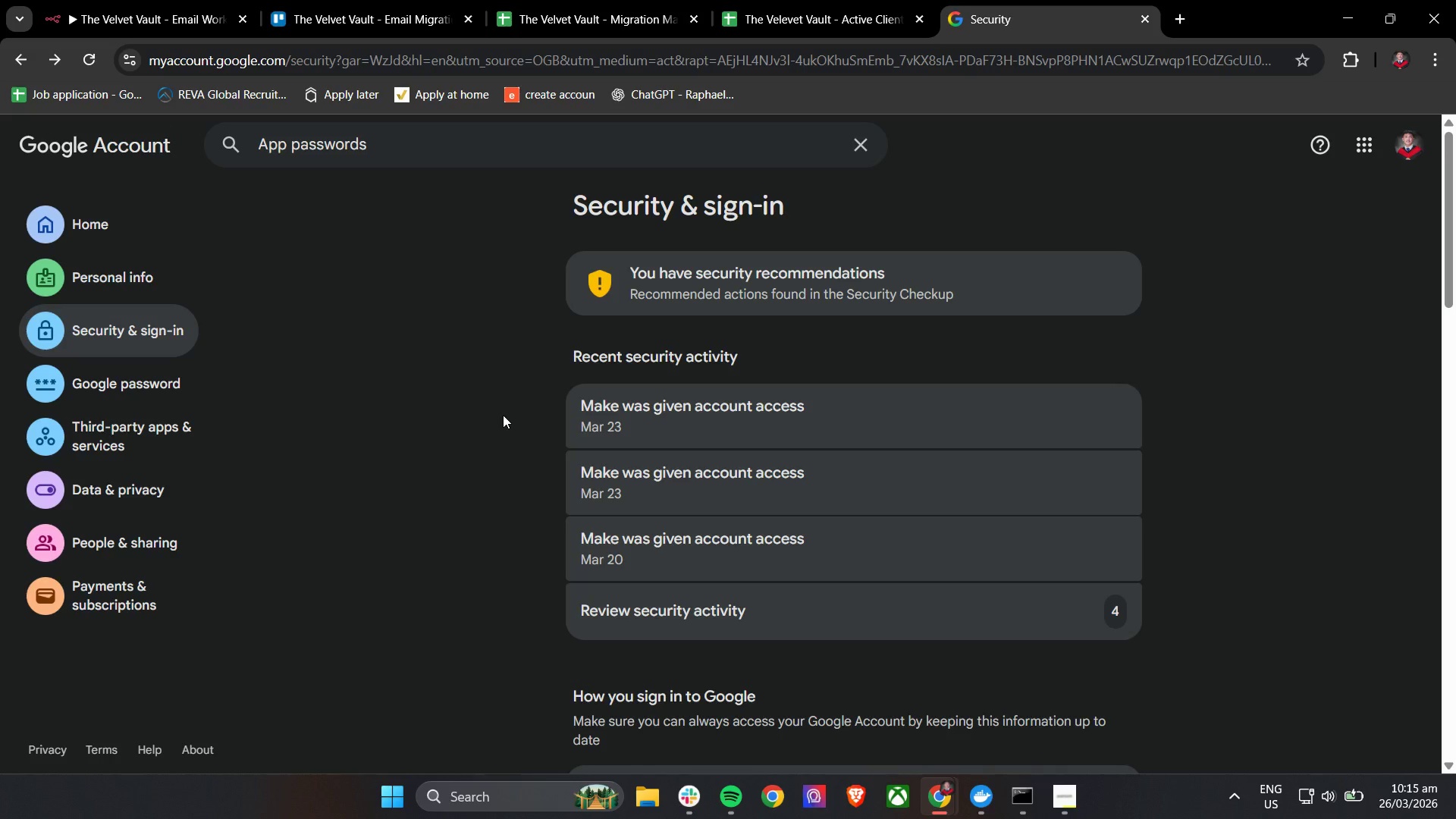 
scroll: coordinate [497, 455], scroll_direction: down, amount: 17.0
 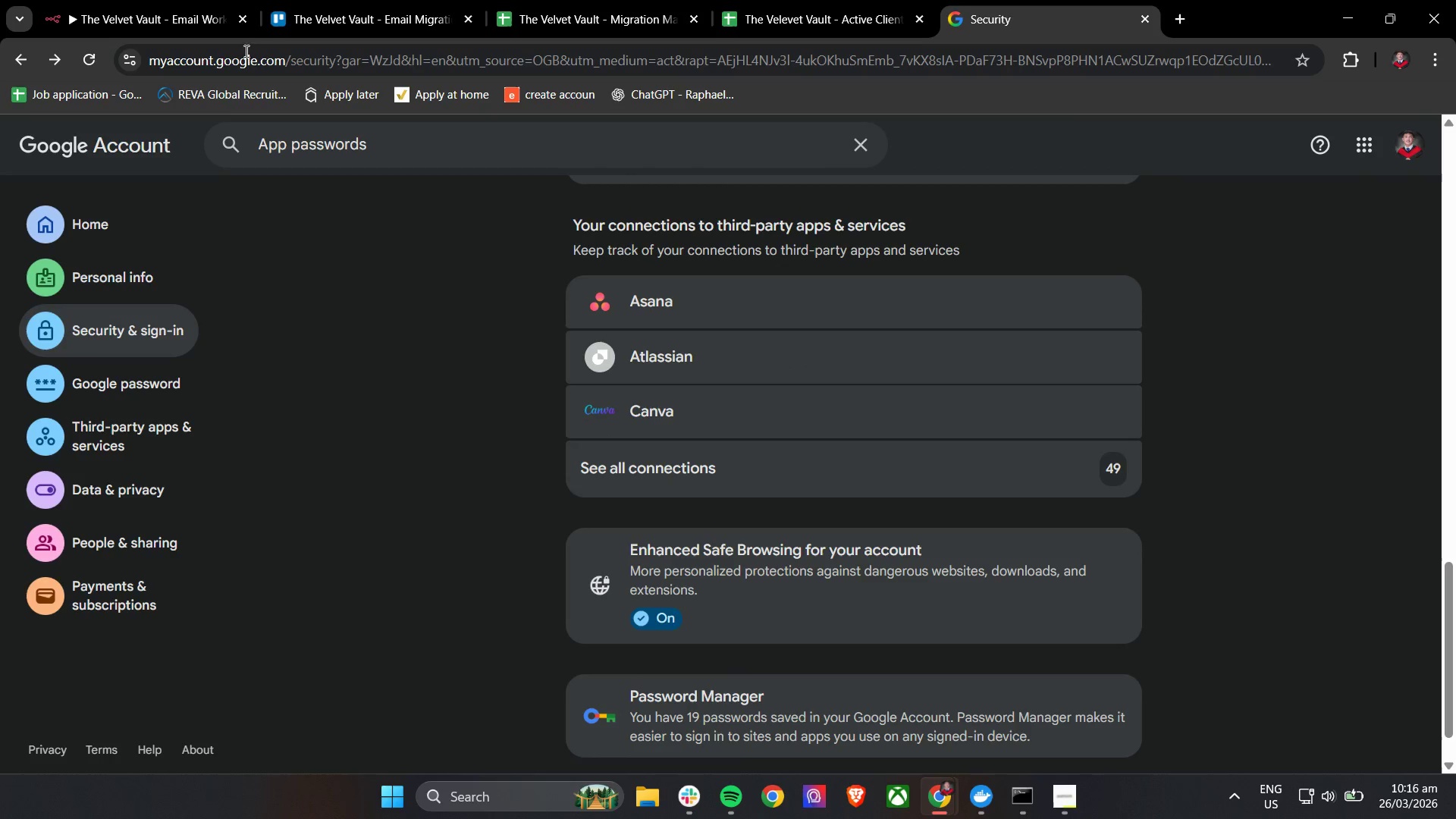 
left_click([145, 0])
 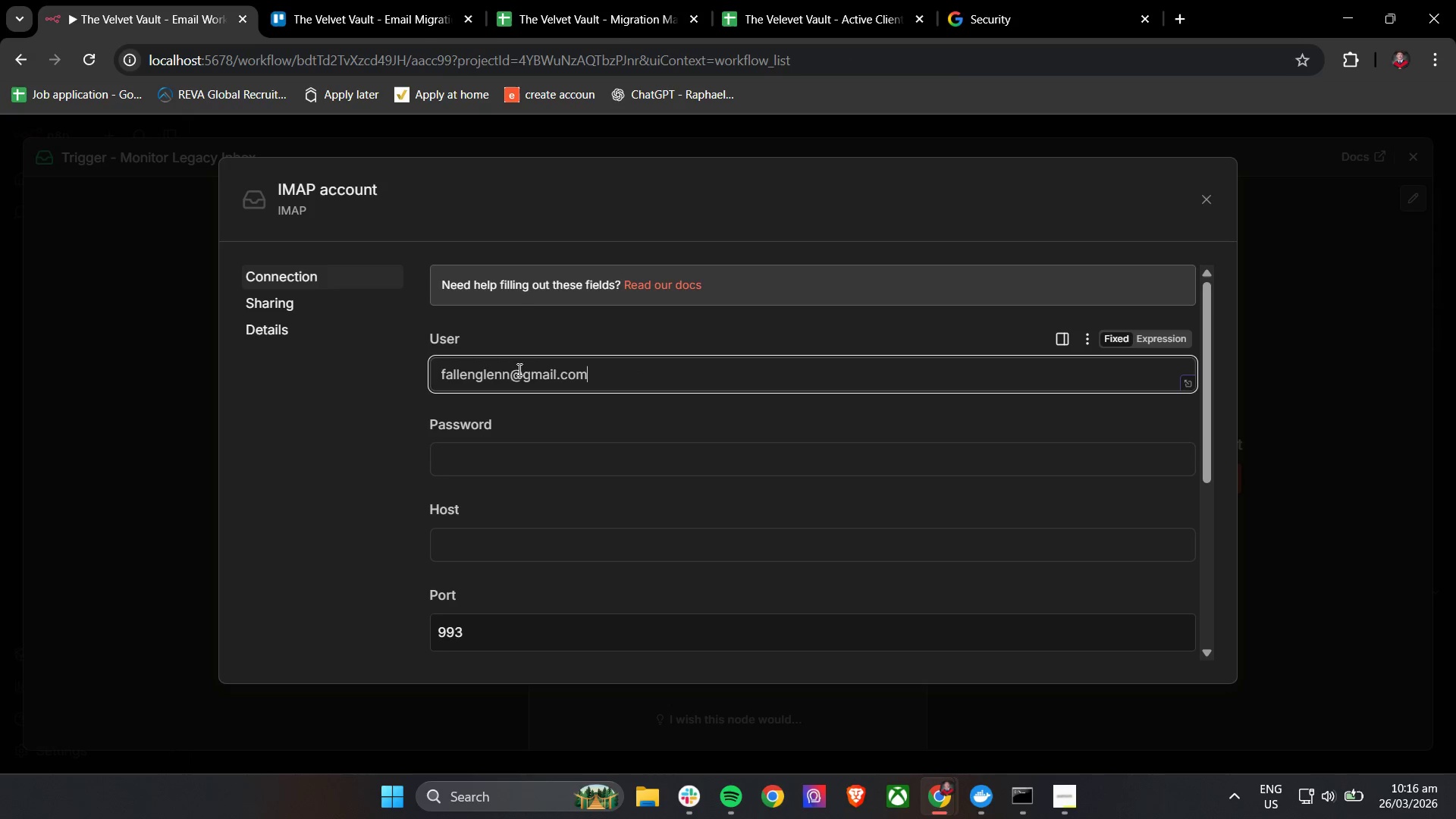 
left_click([514, 369])
 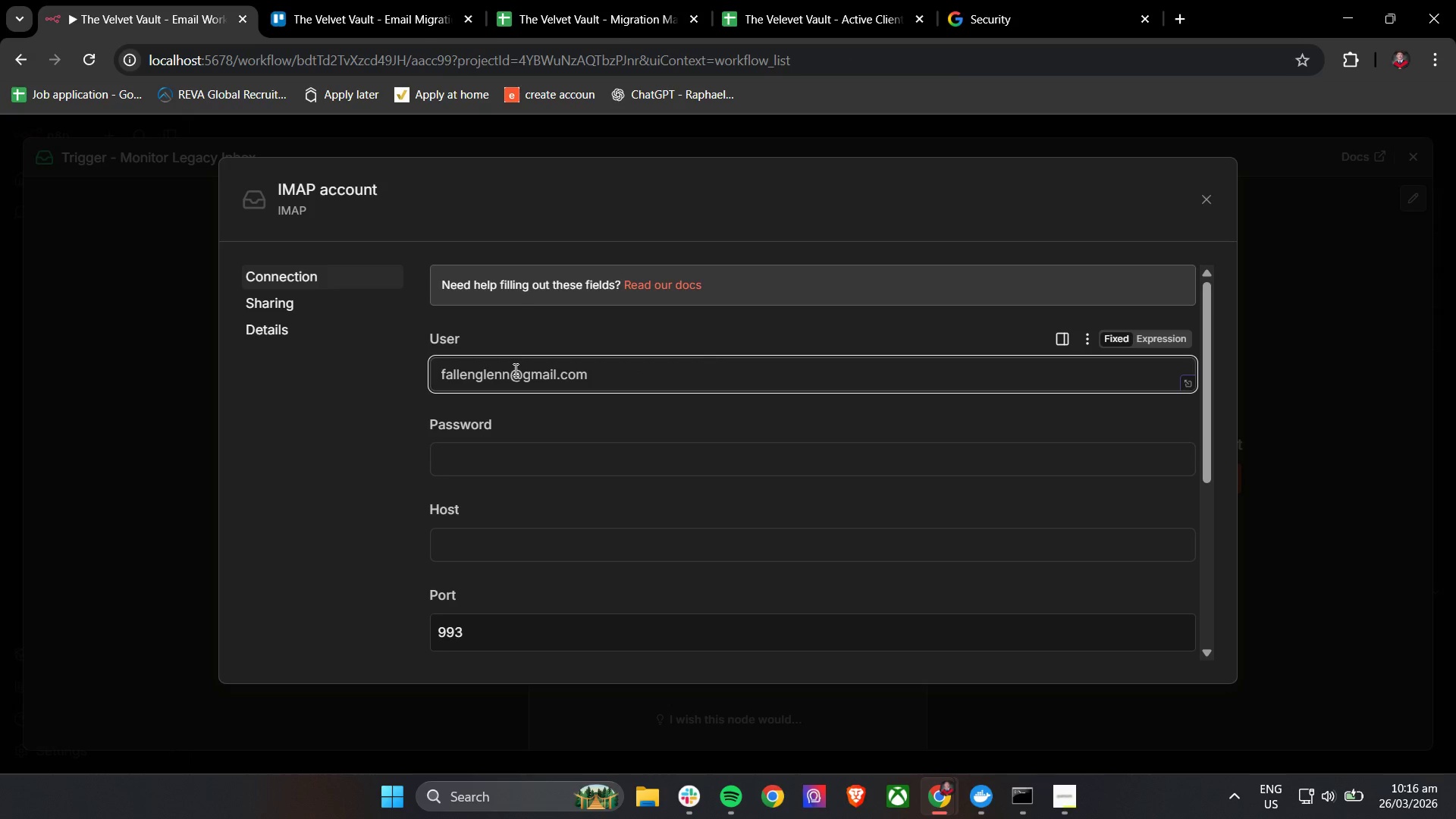 
type(08)
key(Tab)
key(Tab)
 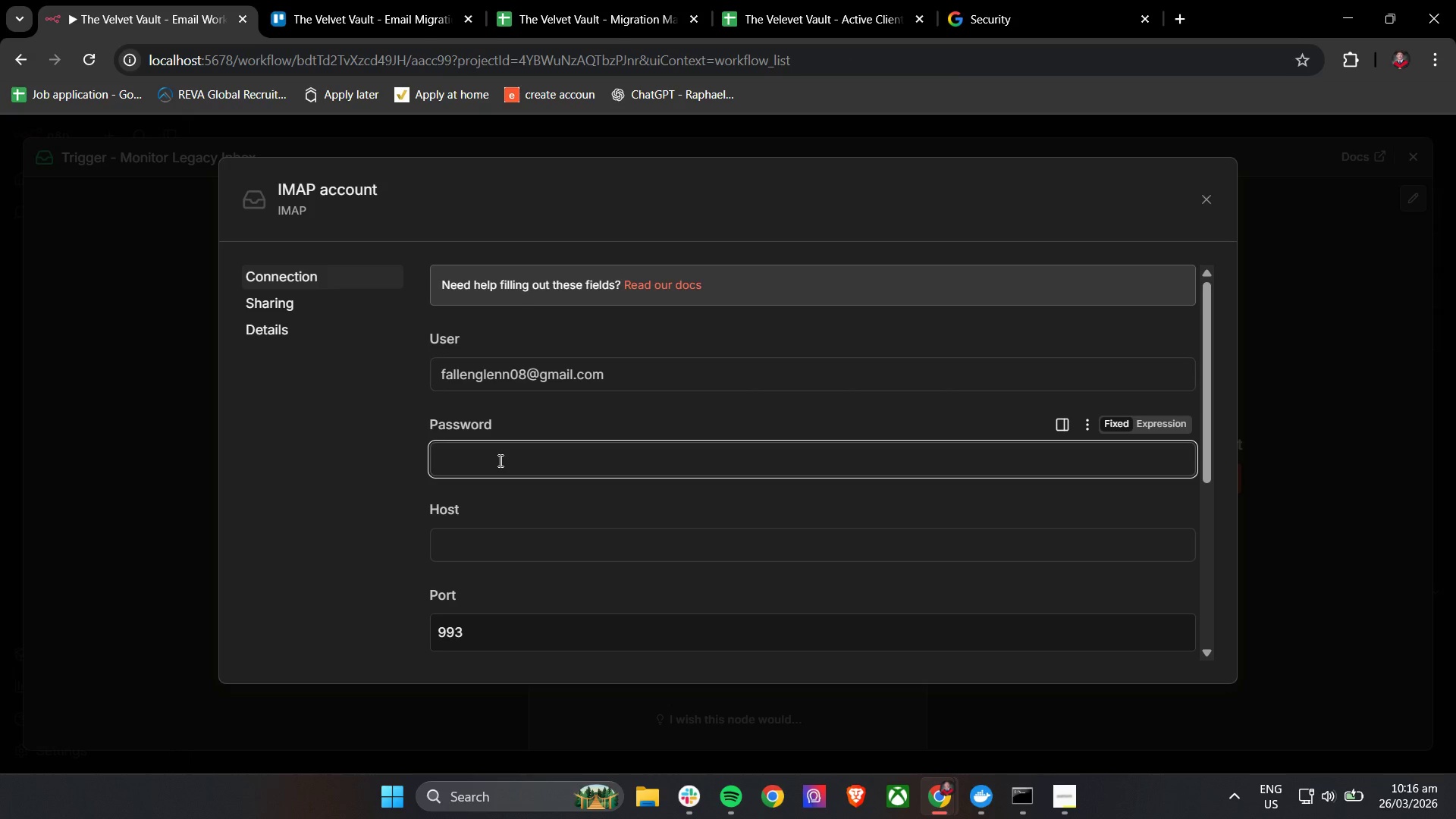 
type(.Folioallen0616)
key(Tab)
 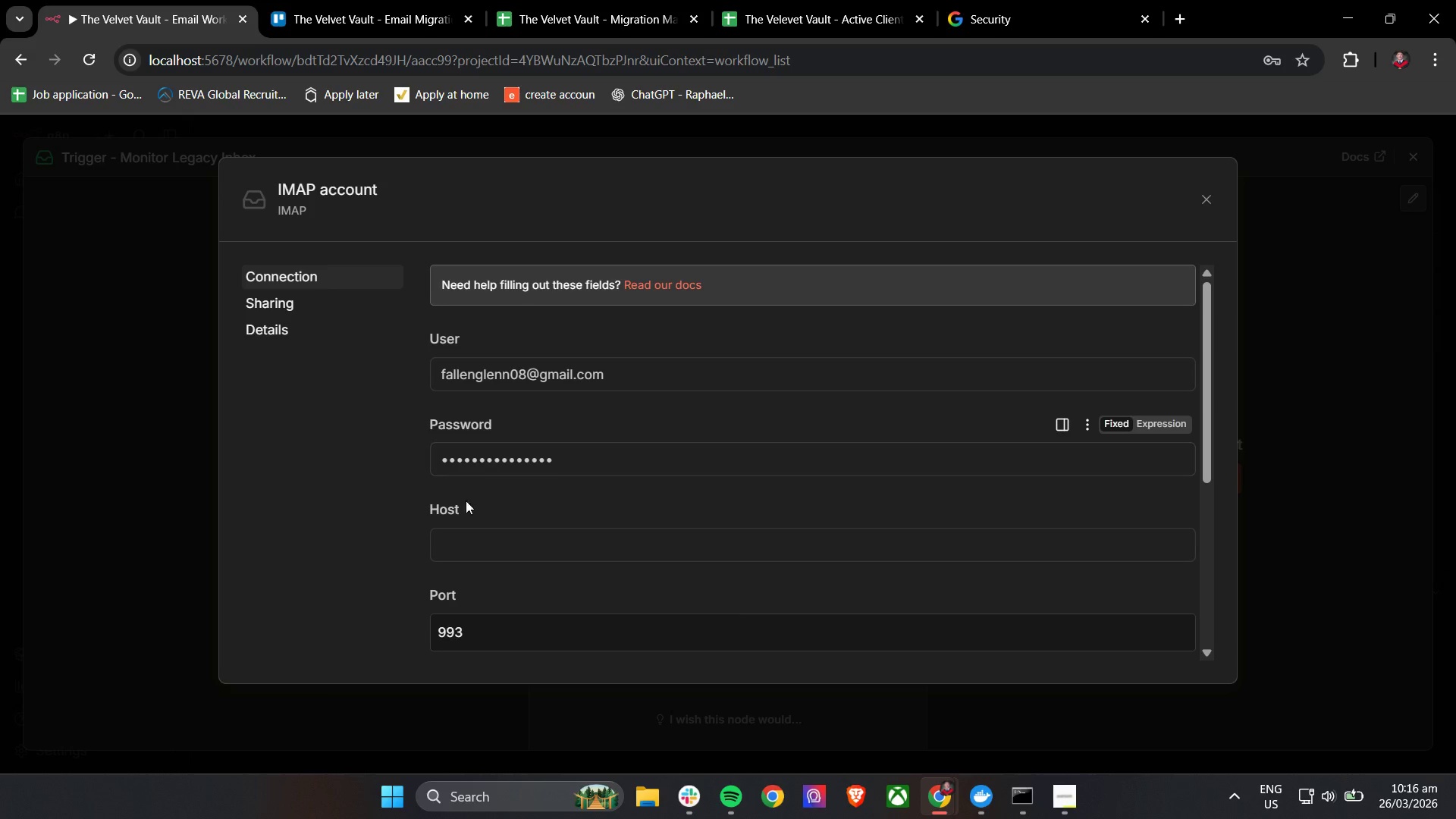 
wait(7.25)
 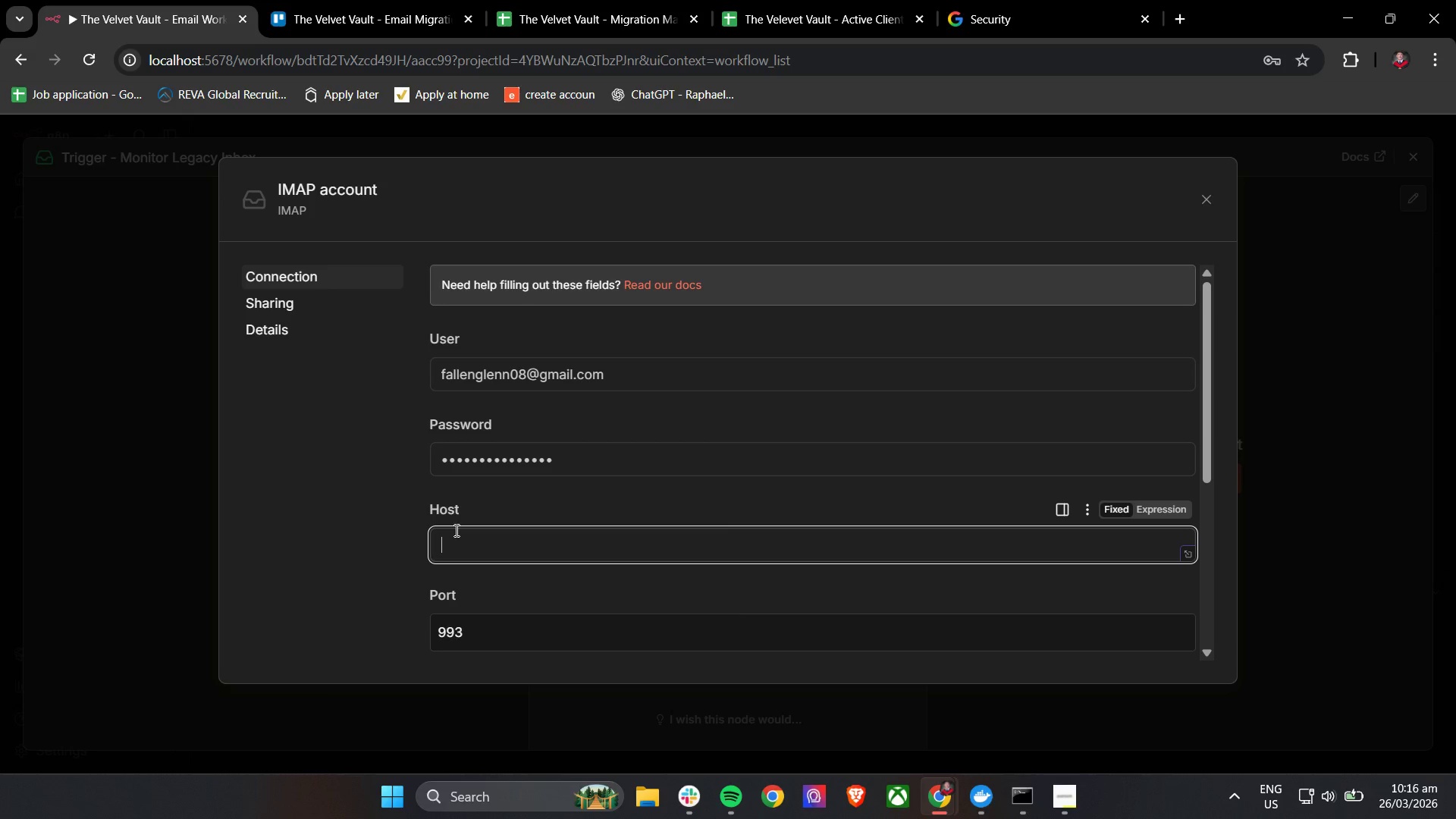 
scroll: coordinate [539, 555], scroll_direction: down, amount: 4.0
 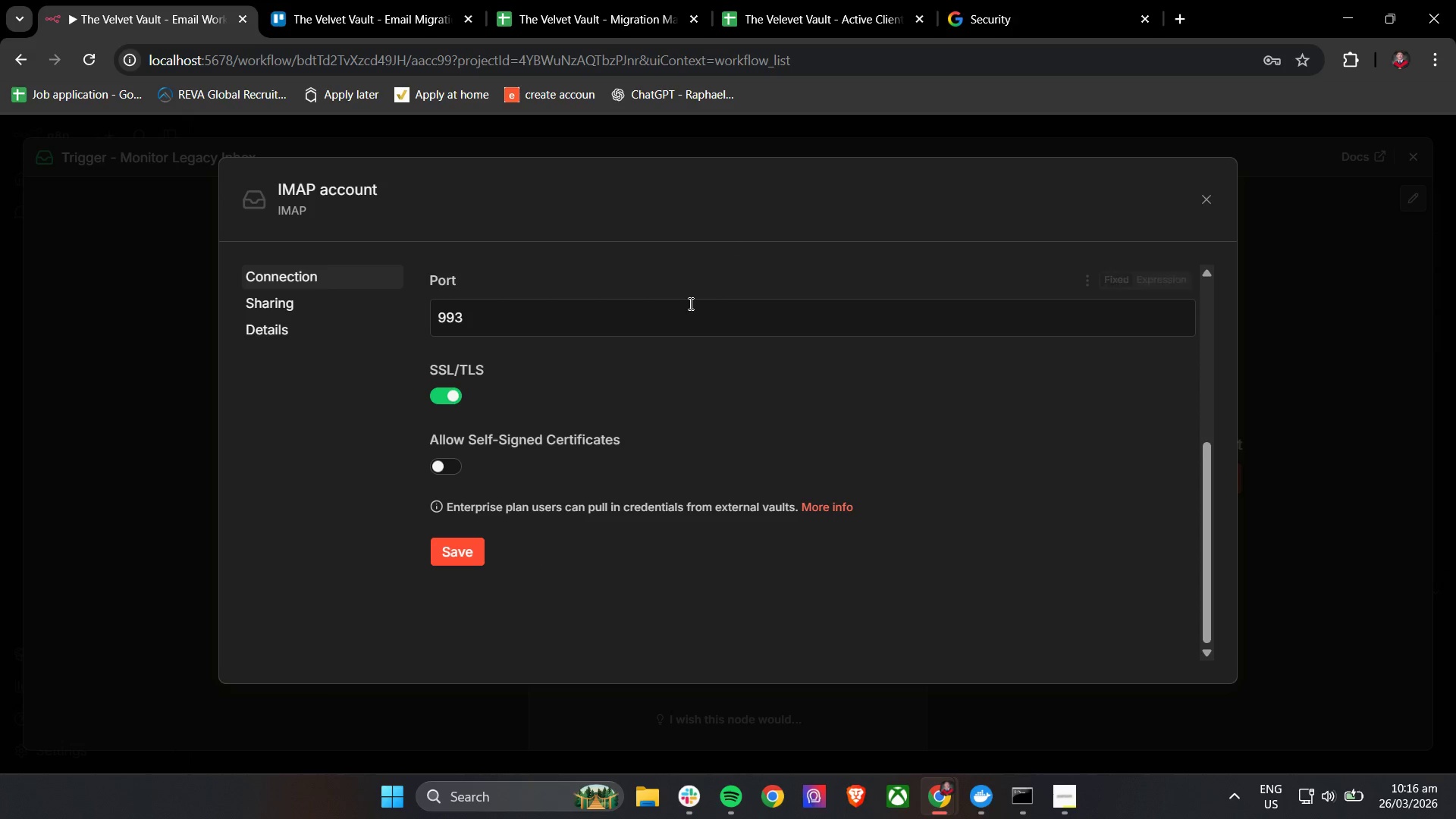 
scroll: coordinate [661, 358], scroll_direction: up, amount: 2.0
 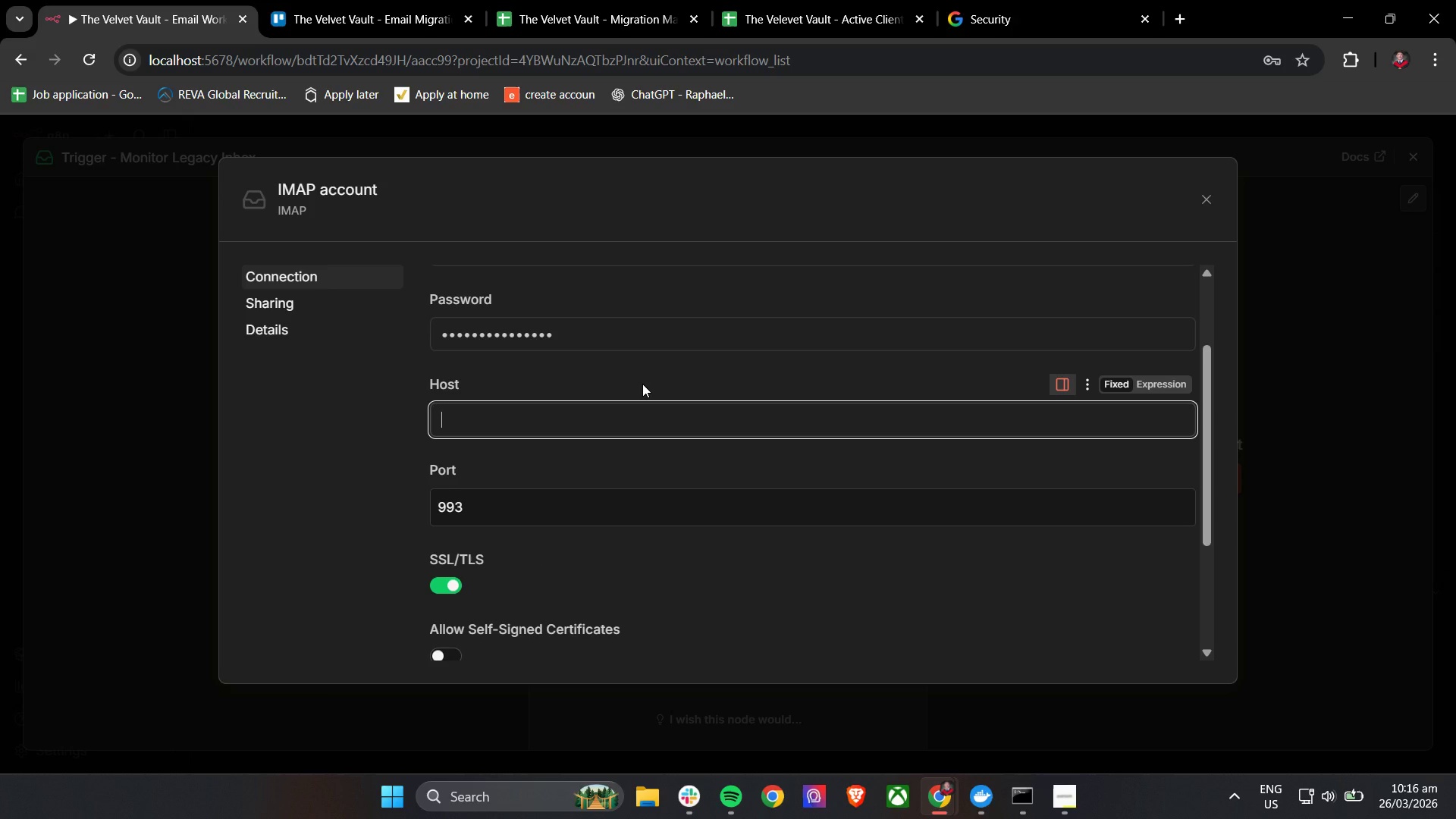 
type(imap.gmail.com)
 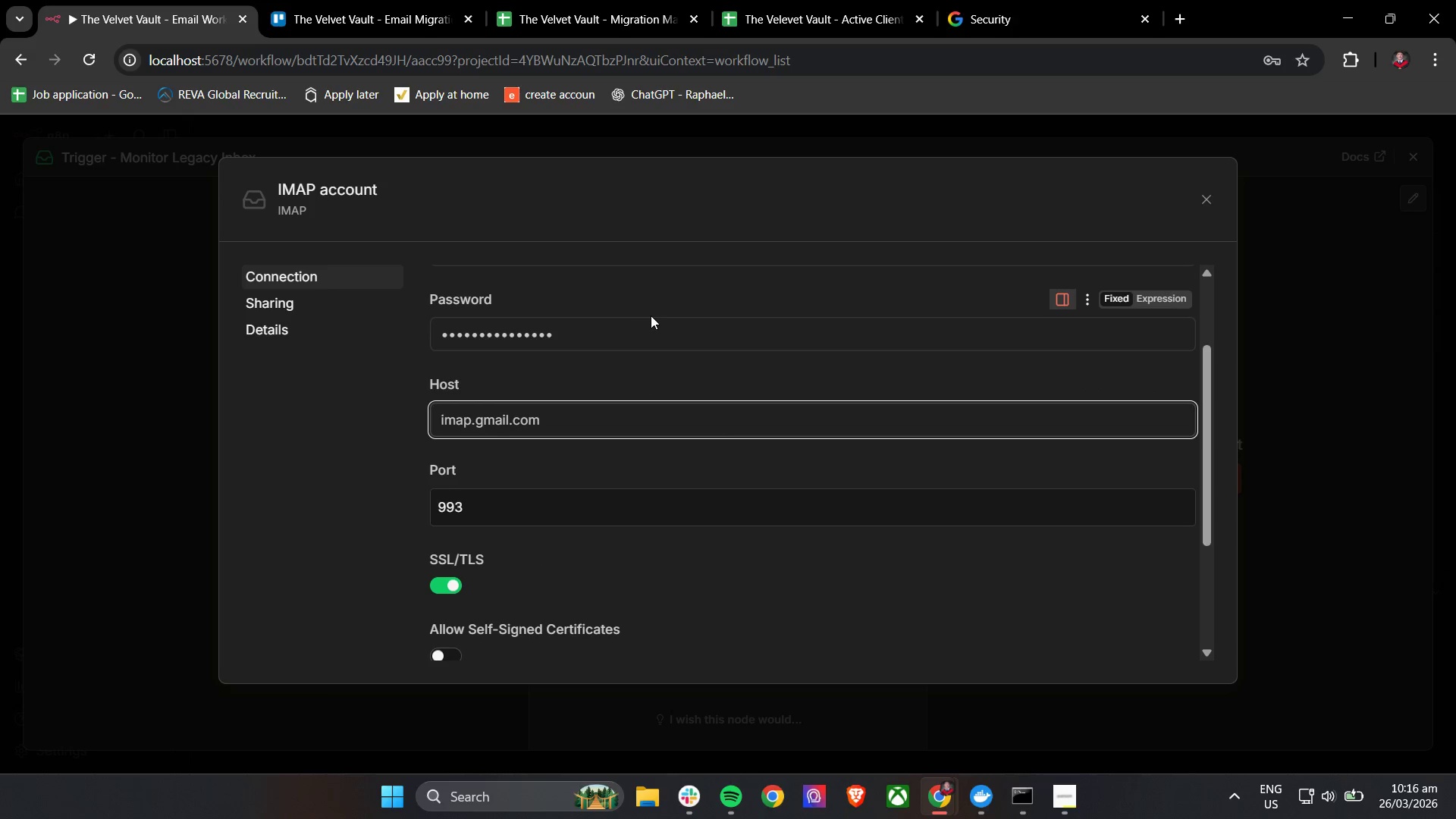 
scroll: coordinate [657, 328], scroll_direction: down, amount: 3.0
 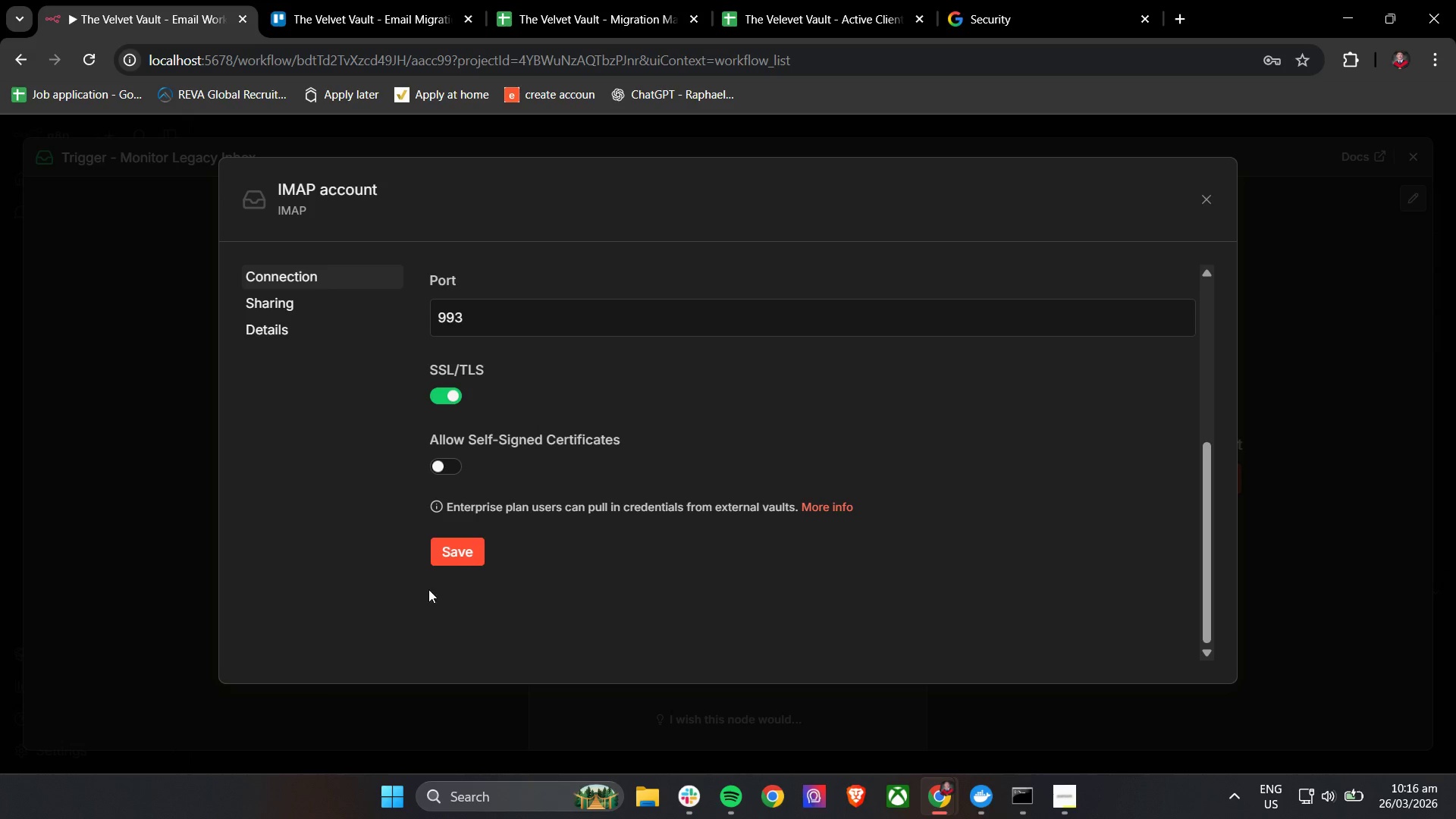 
left_click([444, 548])
 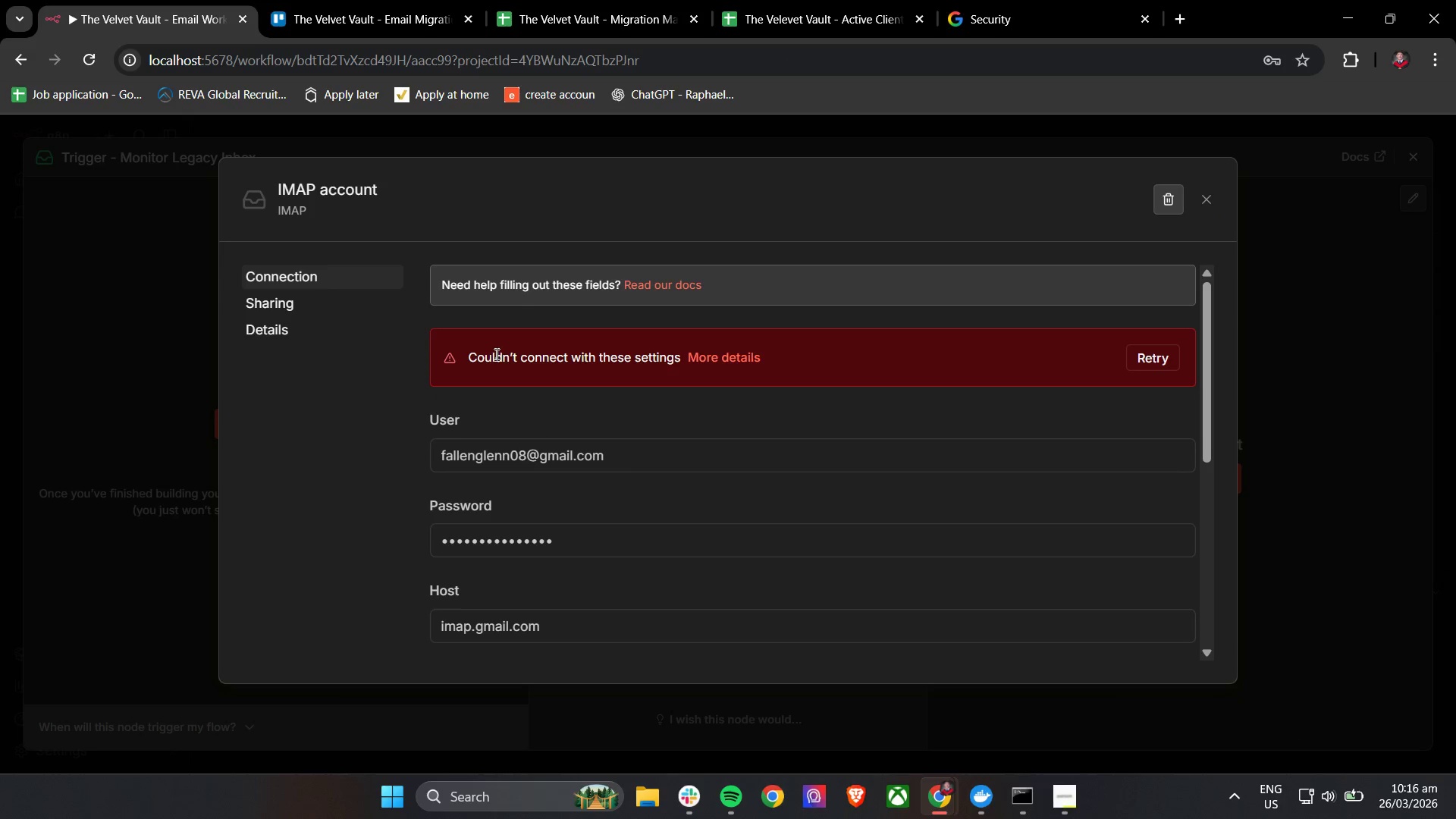 
wait(7.97)
 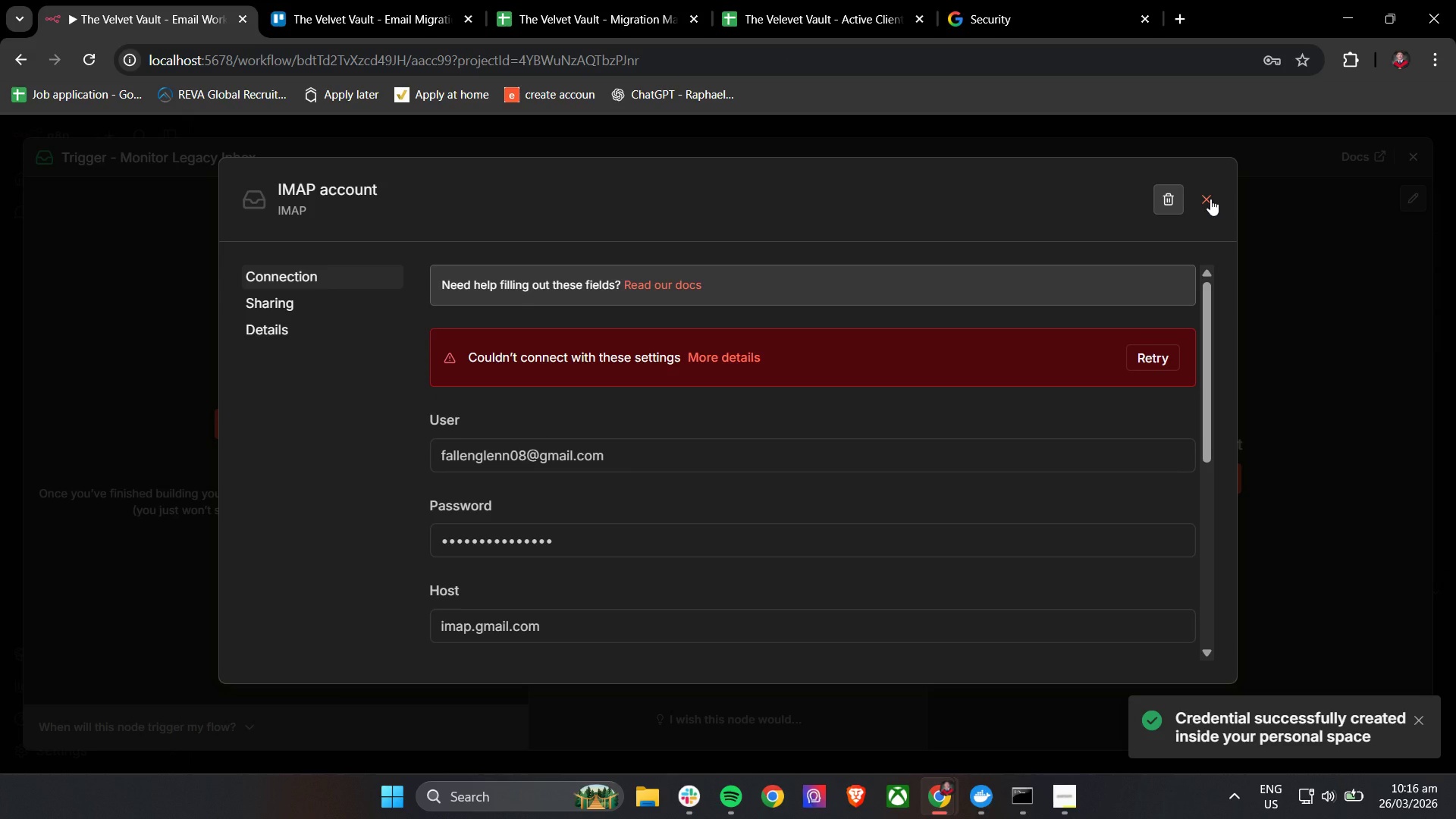 
left_click([1132, 359])
 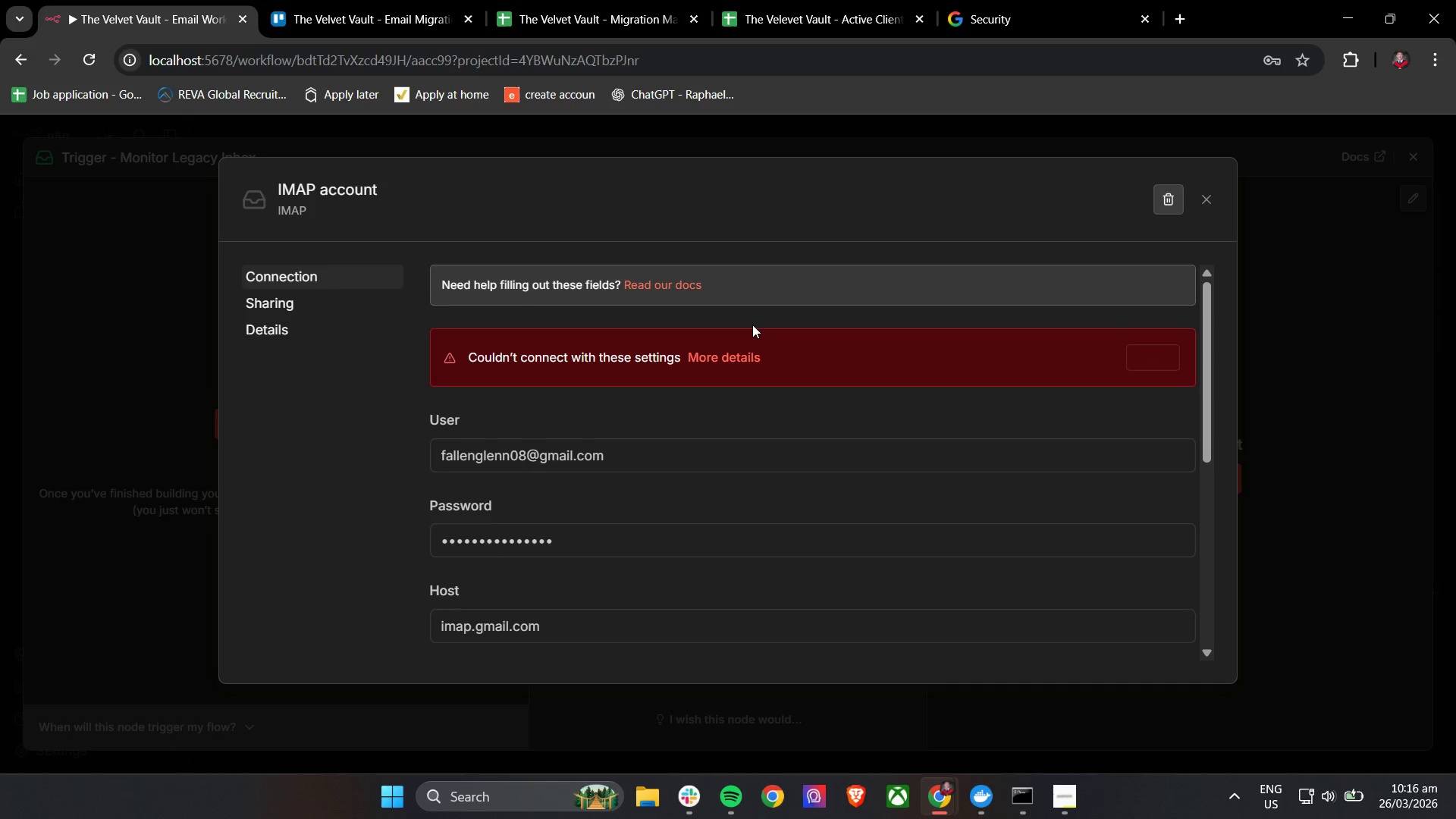 
left_click([730, 362])
 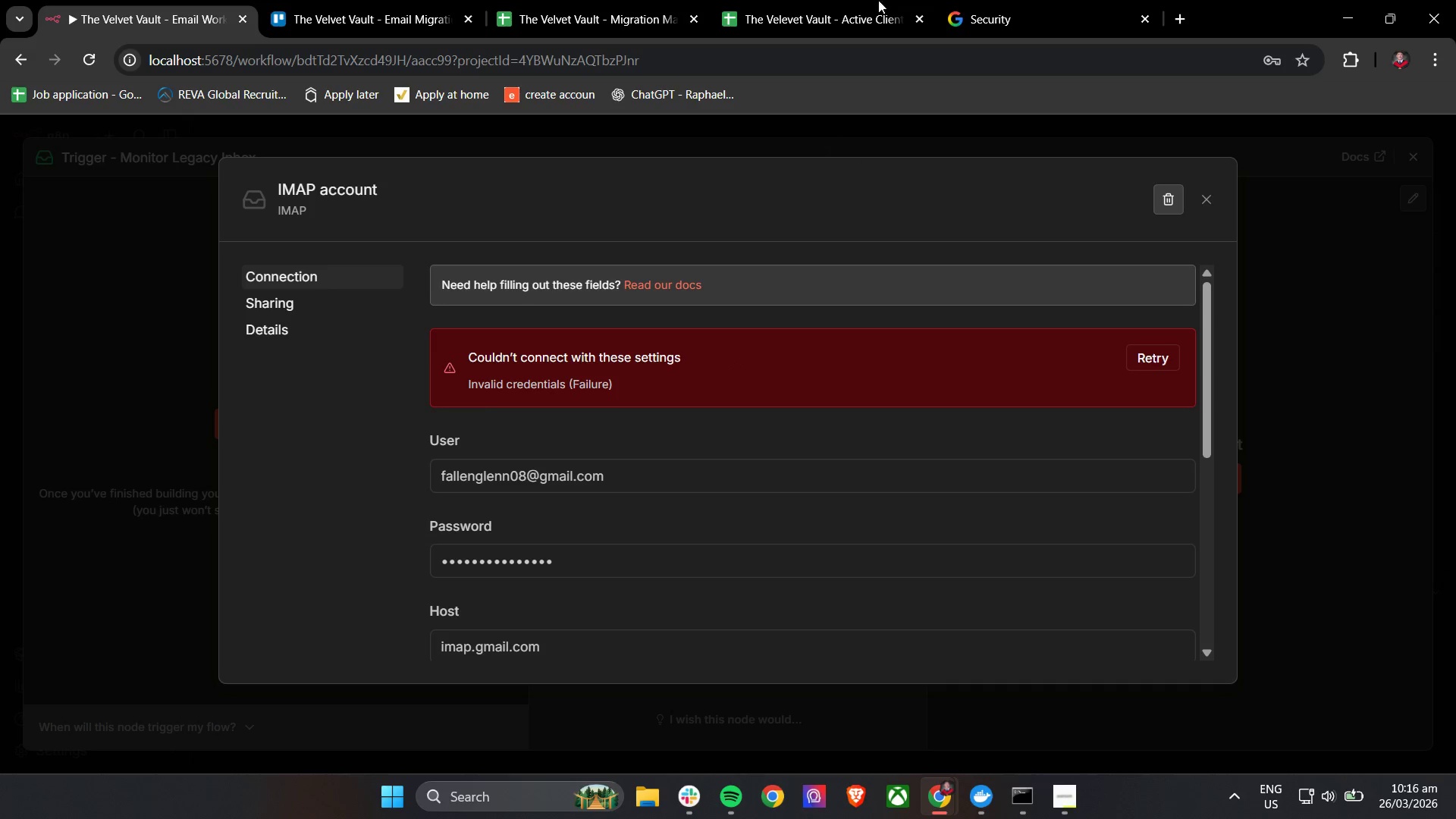 
left_click([992, 0])
 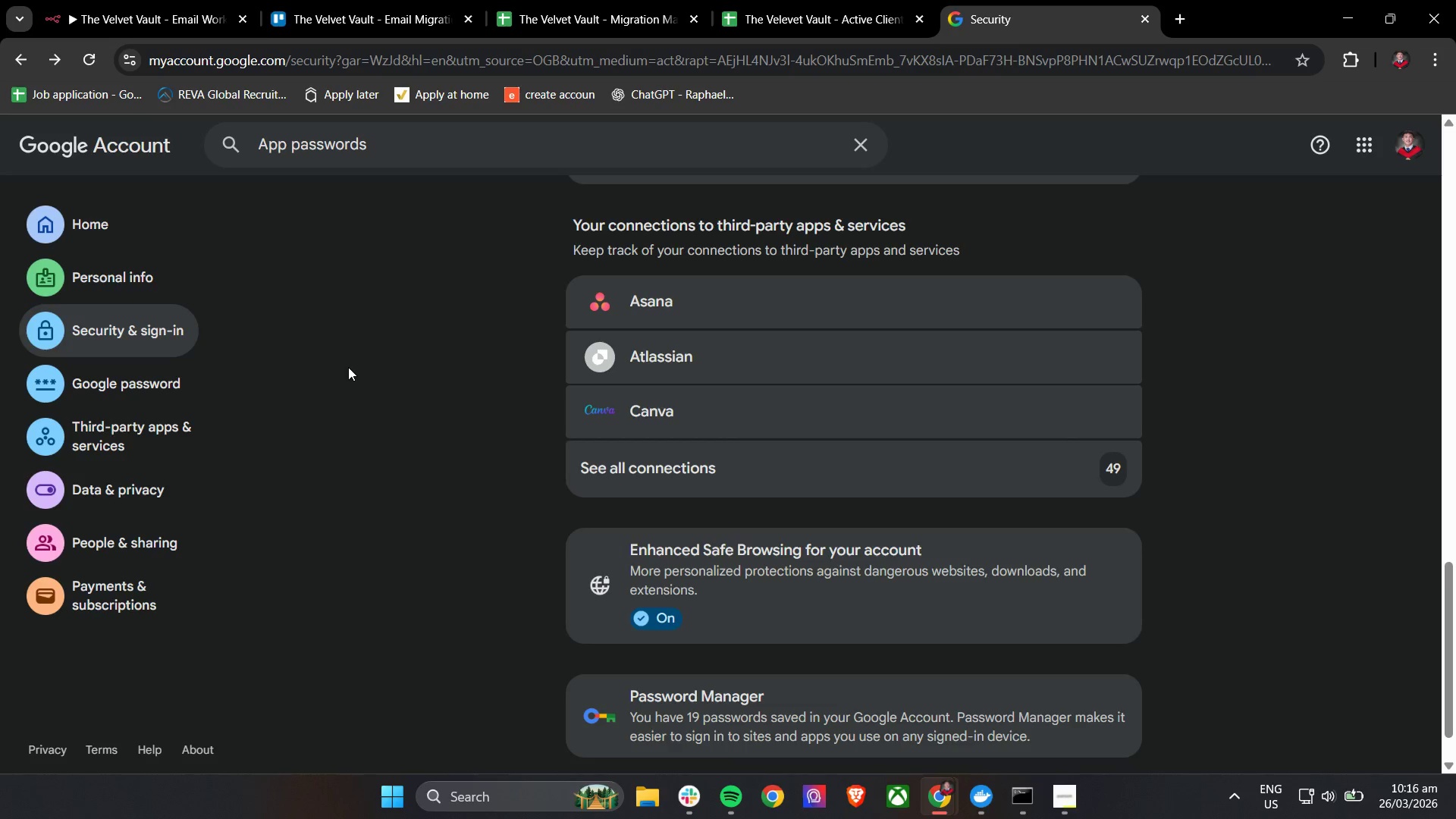 
scroll: coordinate [351, 366], scroll_direction: down, amount: 3.0
 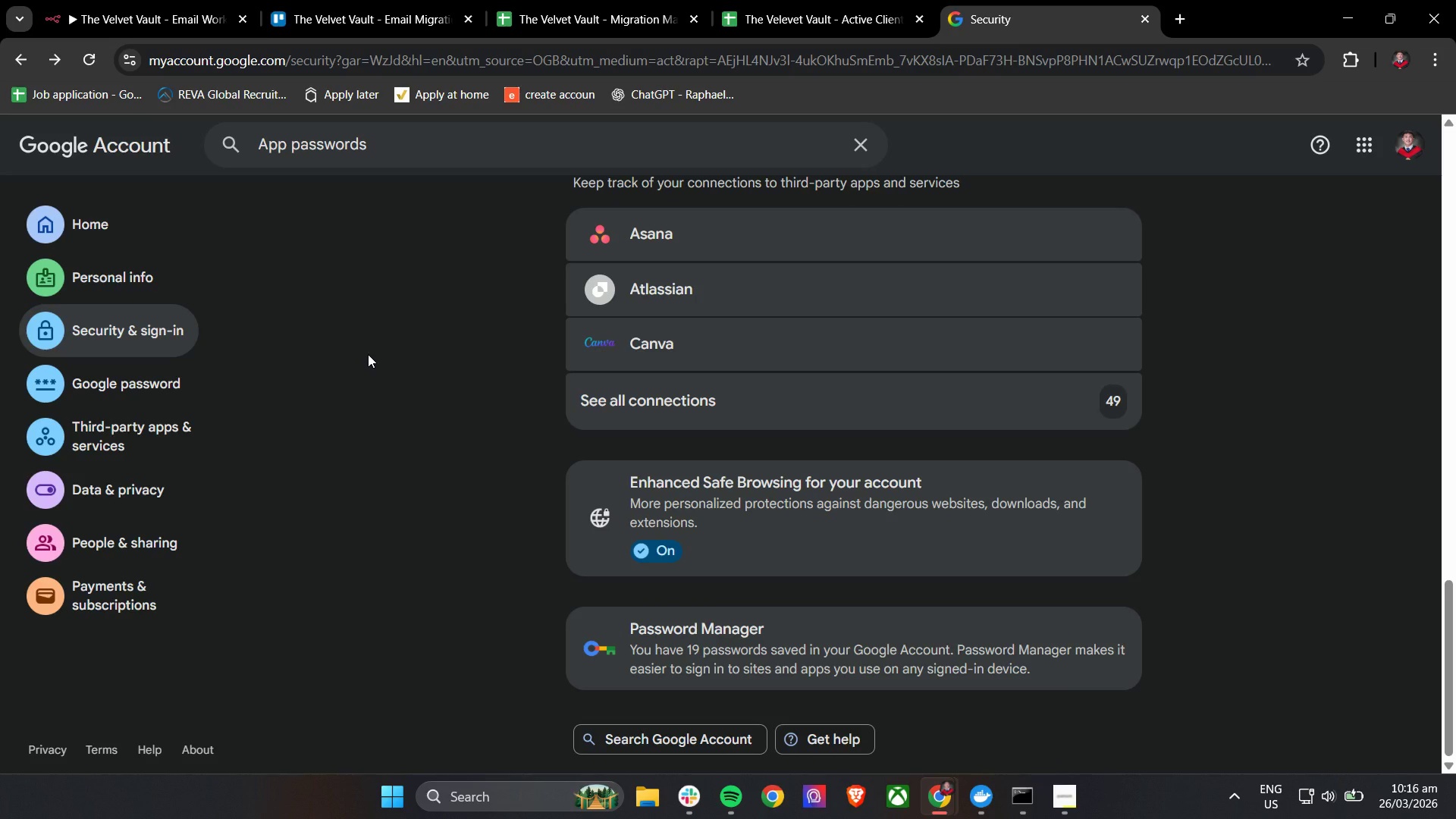 
wait(9.53)
 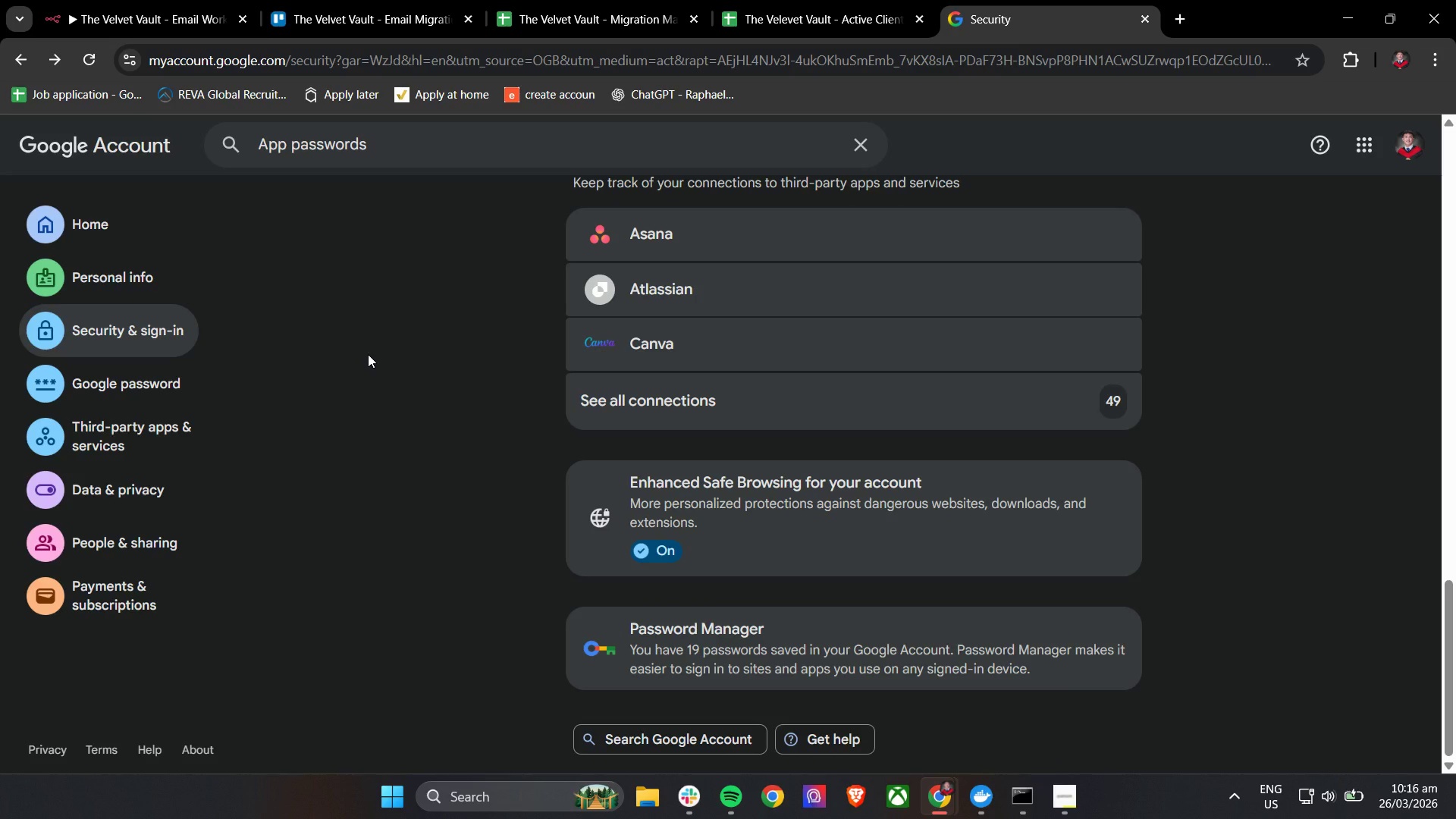 
left_click([149, 347])
 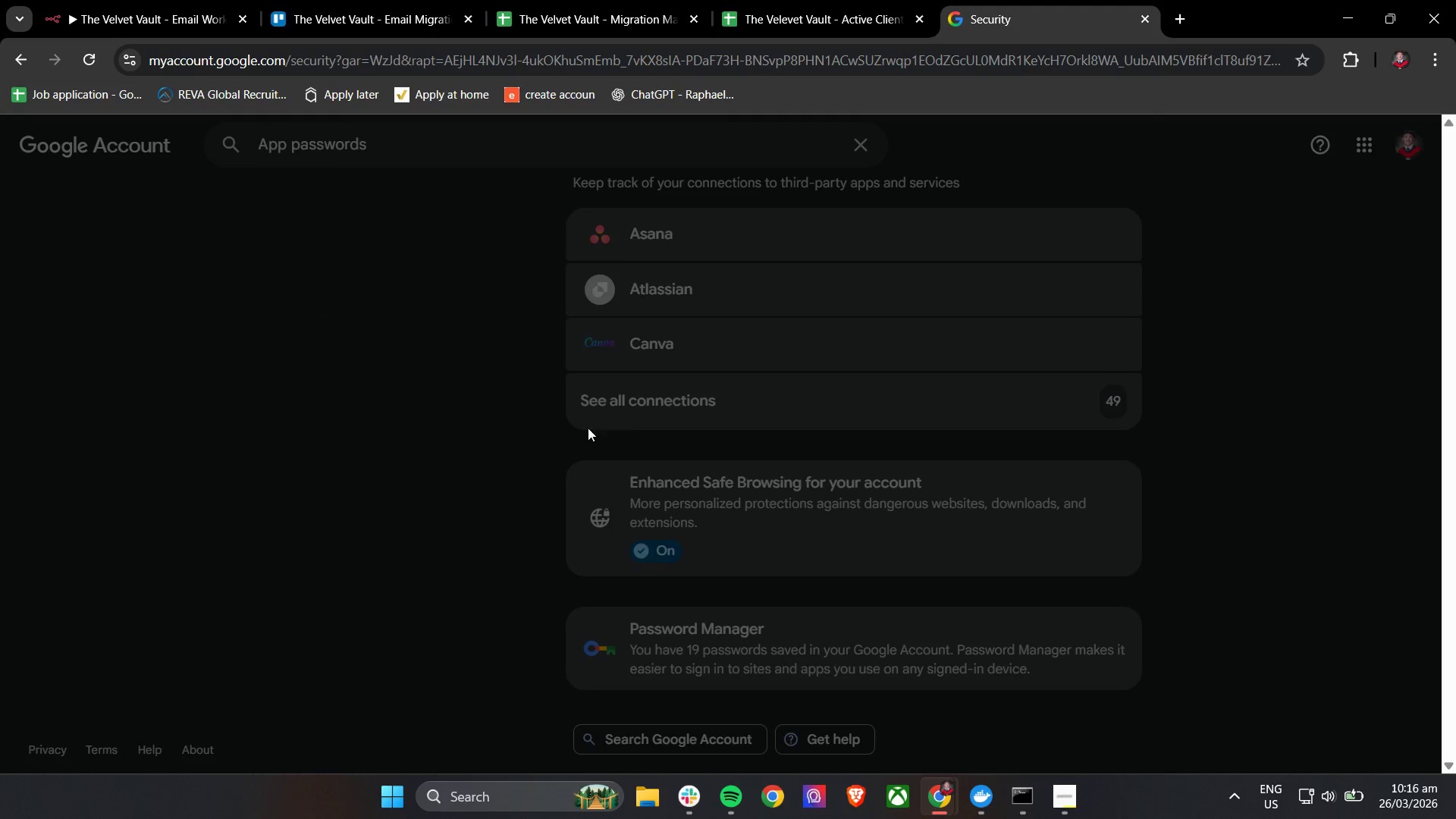 
scroll: coordinate [673, 441], scroll_direction: down, amount: 2.0
 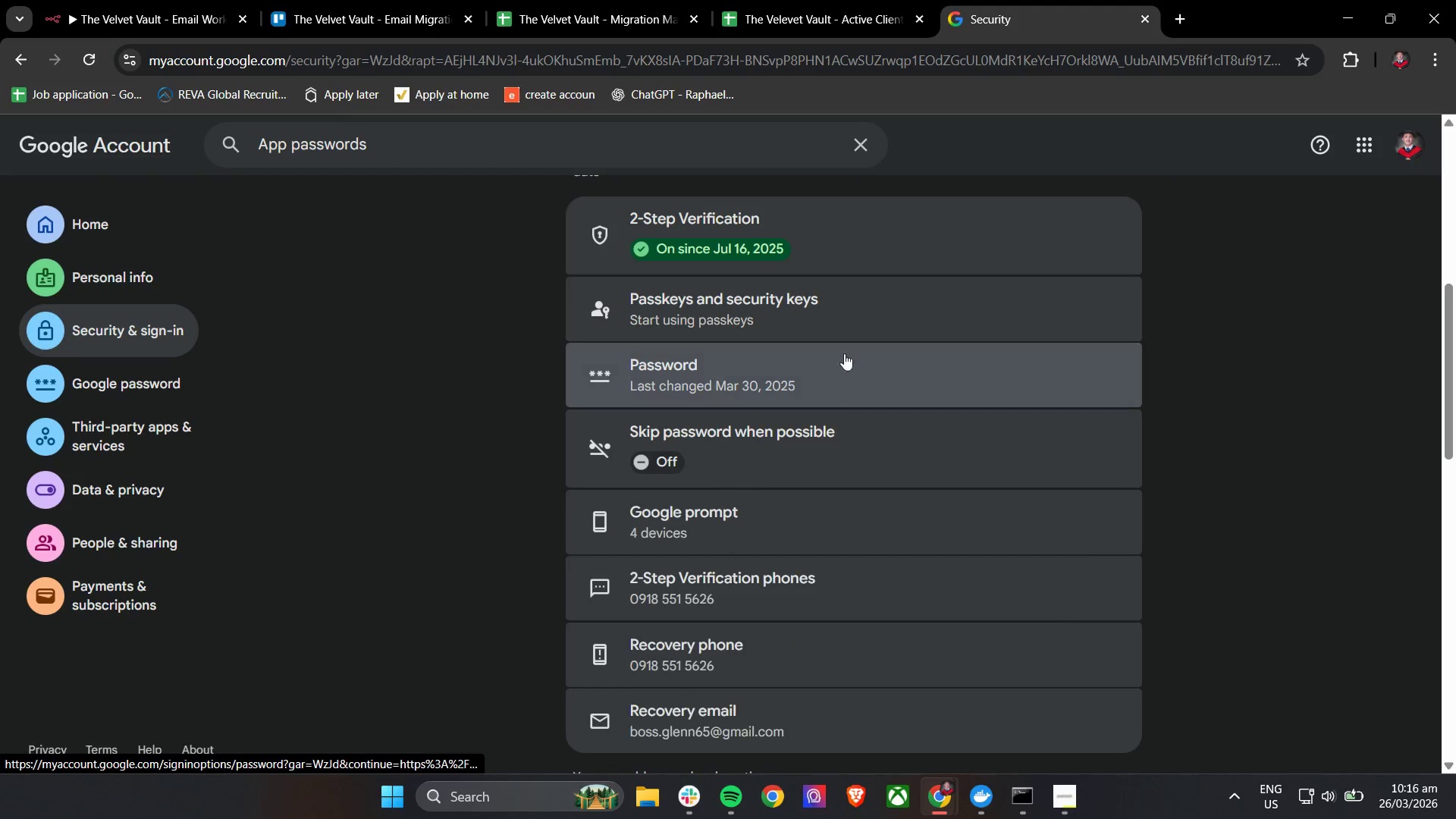 
left_click([878, 240])
 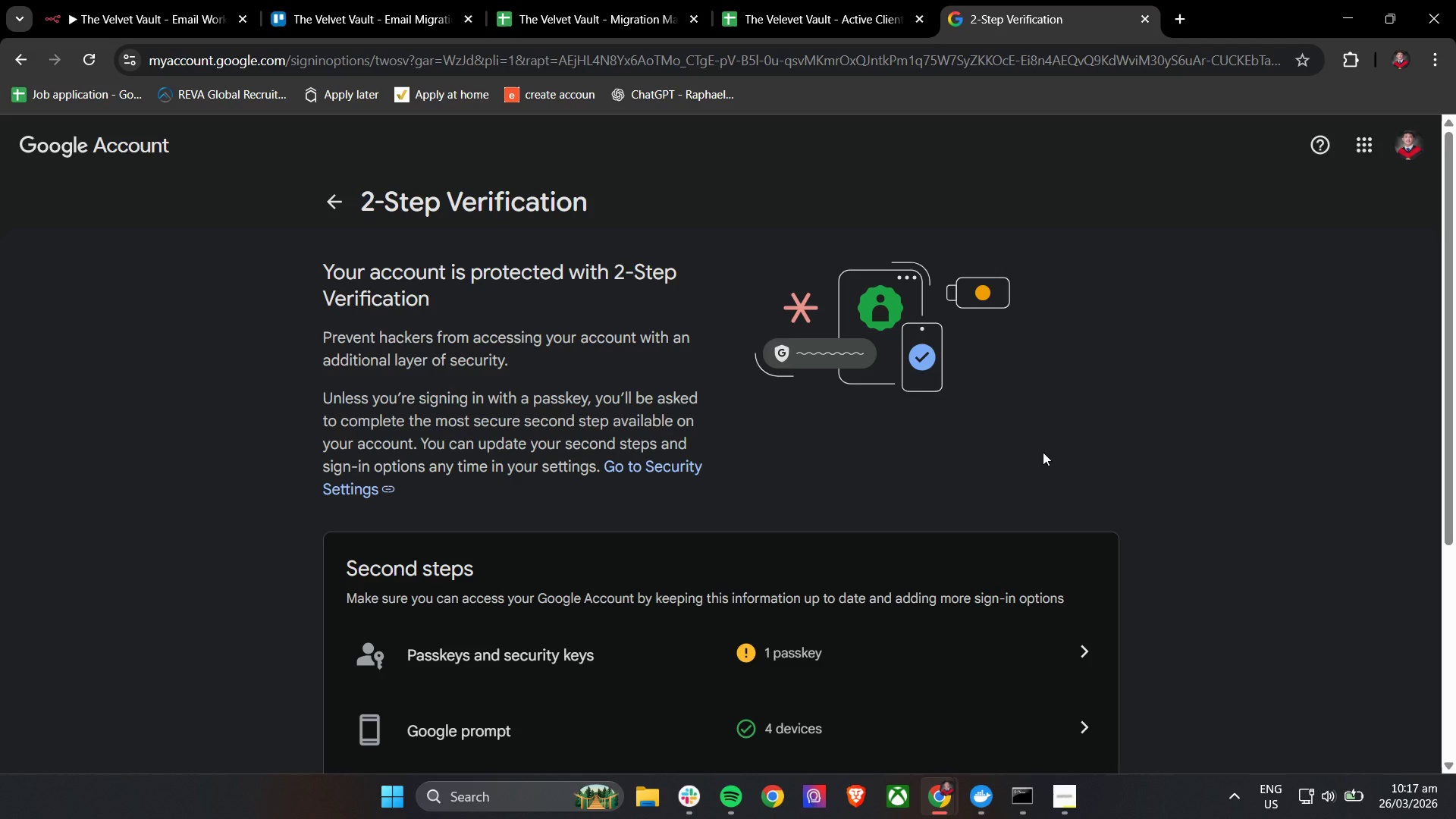 
scroll: coordinate [1043, 452], scroll_direction: down, amount: 3.0
 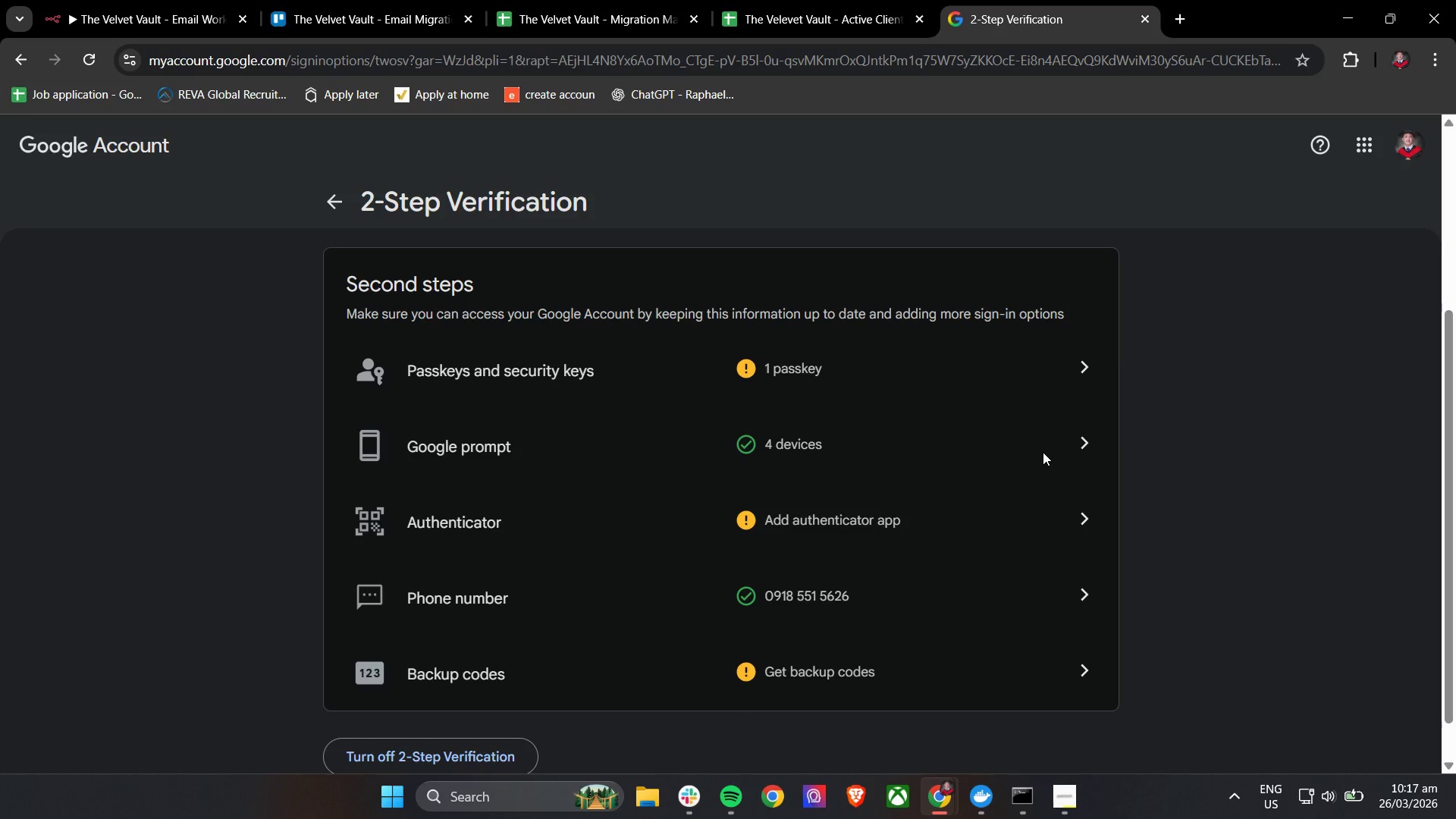 
wait(14.79)
 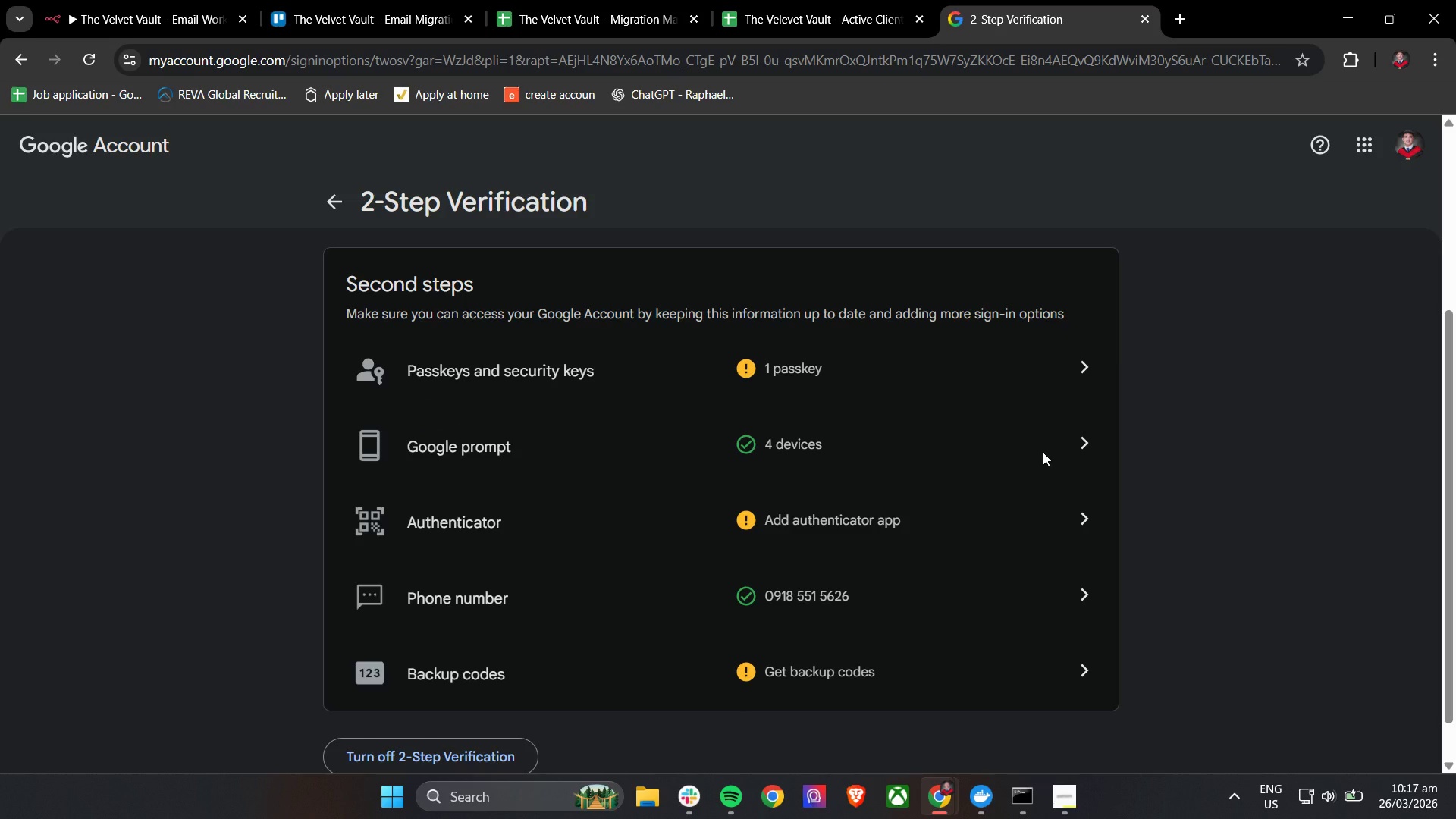 
left_click([340, 187])
 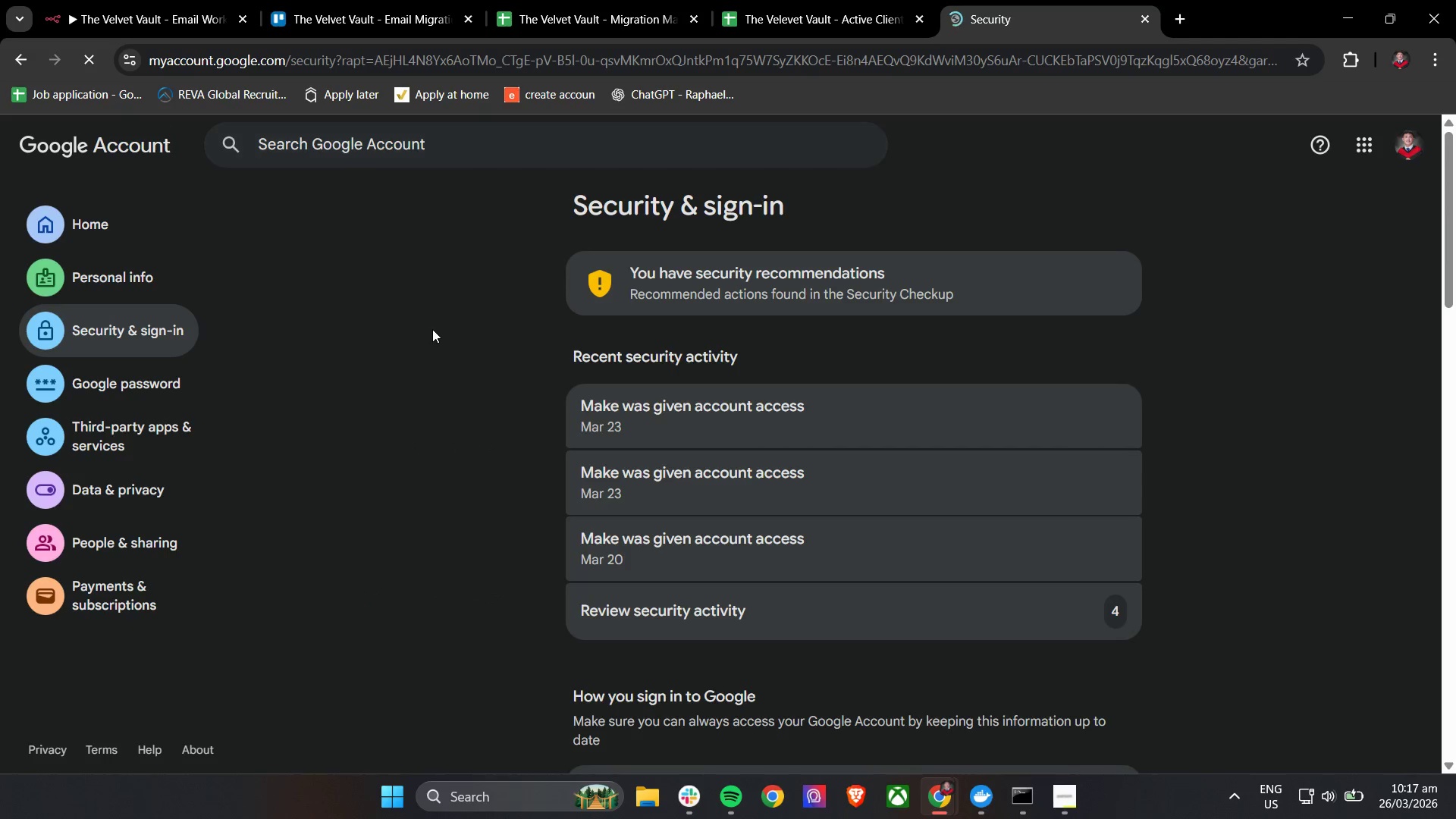 
scroll: coordinate [934, 452], scroll_direction: down, amount: 16.0
 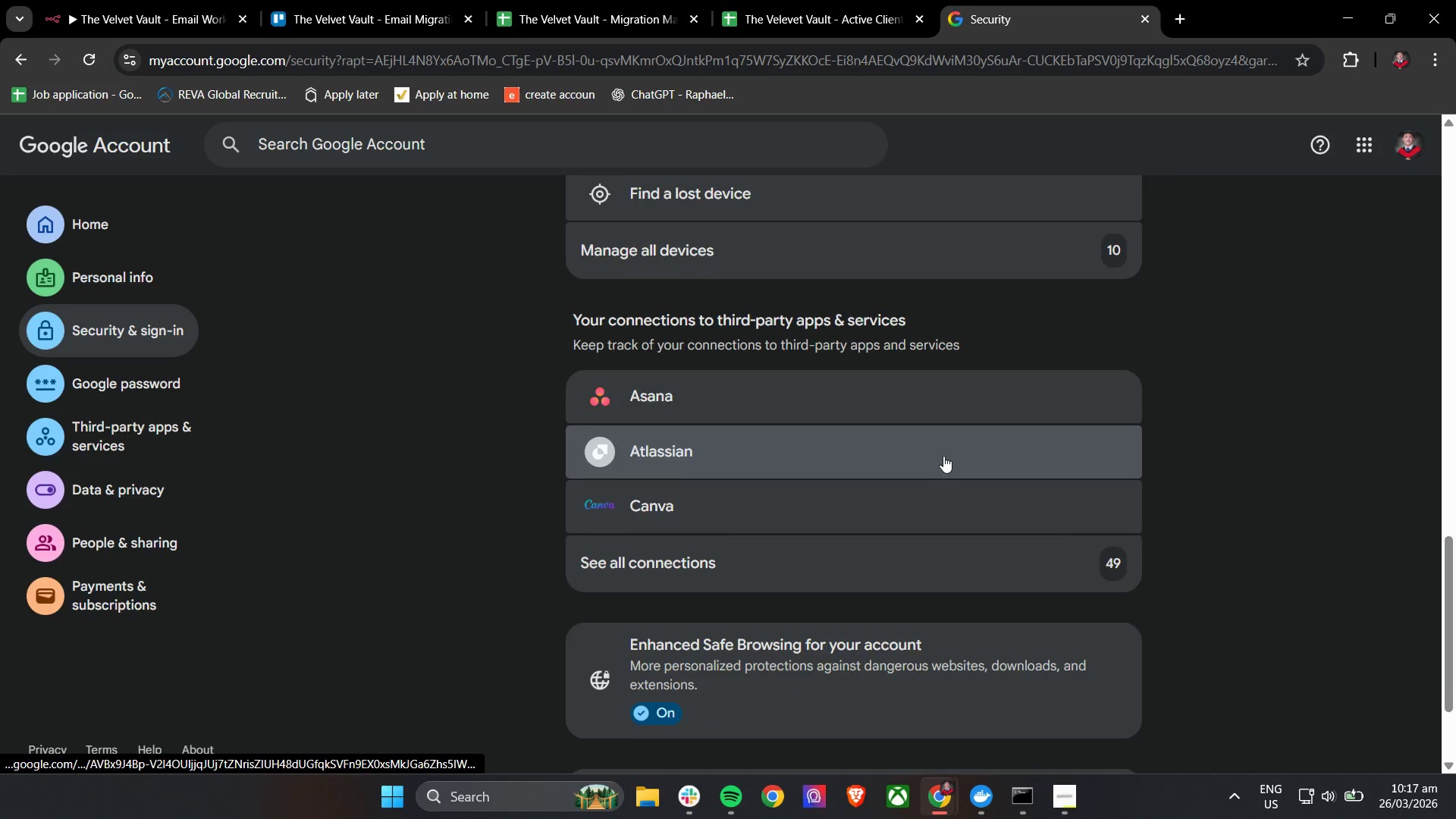 
scroll: coordinate [943, 456], scroll_direction: none, amount: 0.0
 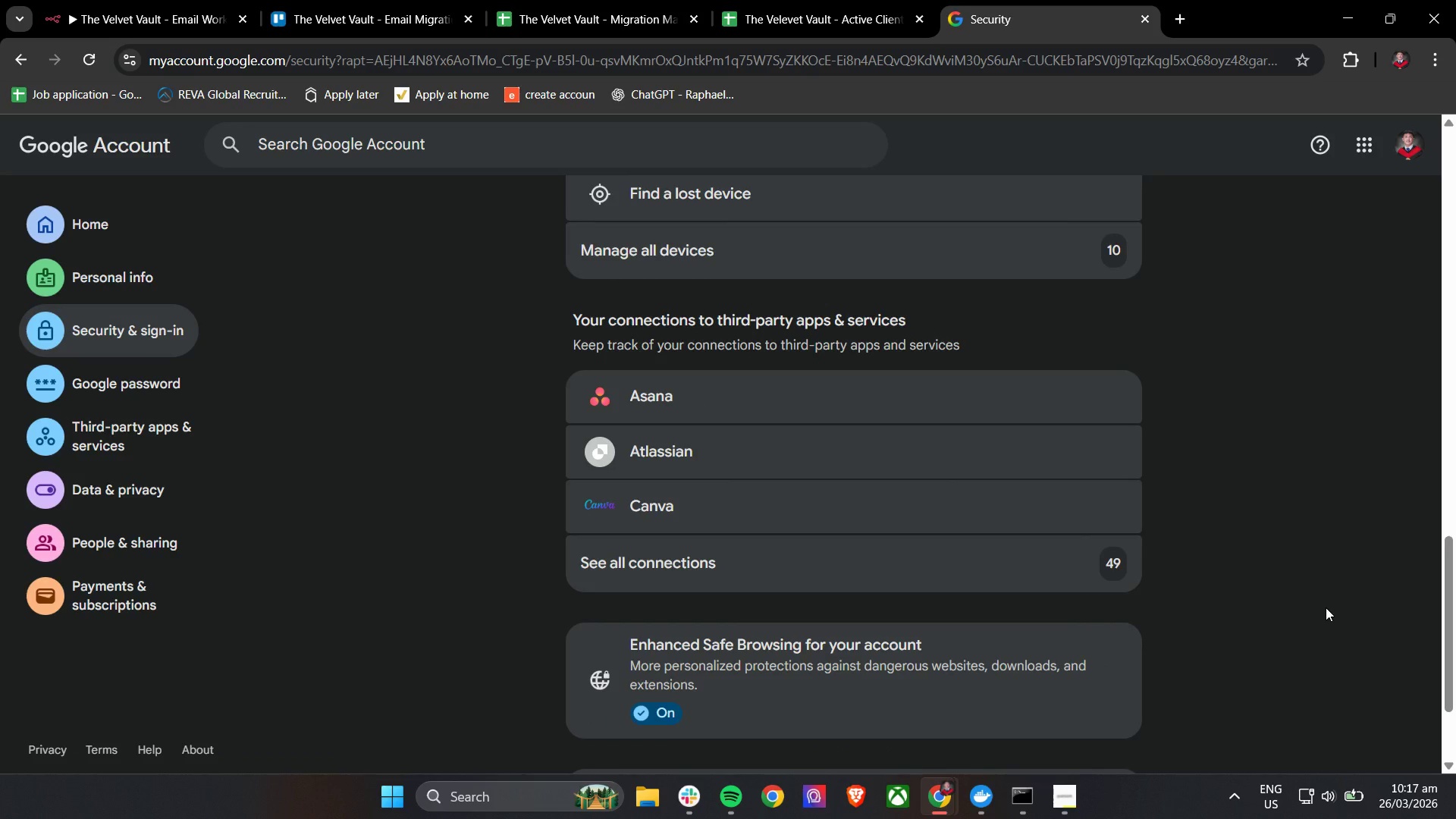 
scroll: coordinate [1326, 607], scroll_direction: down, amount: 7.0
 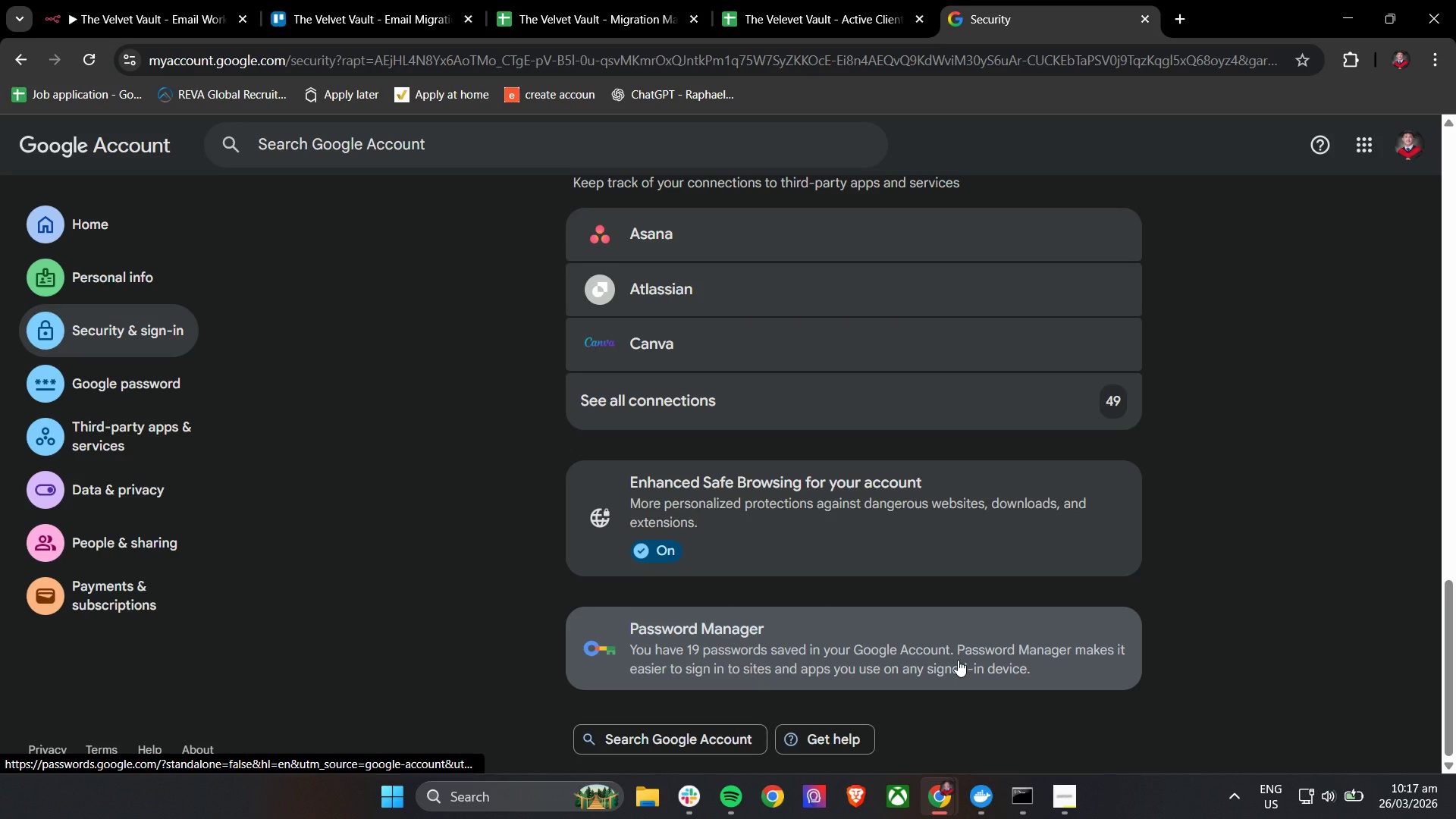 
left_click([958, 660])
 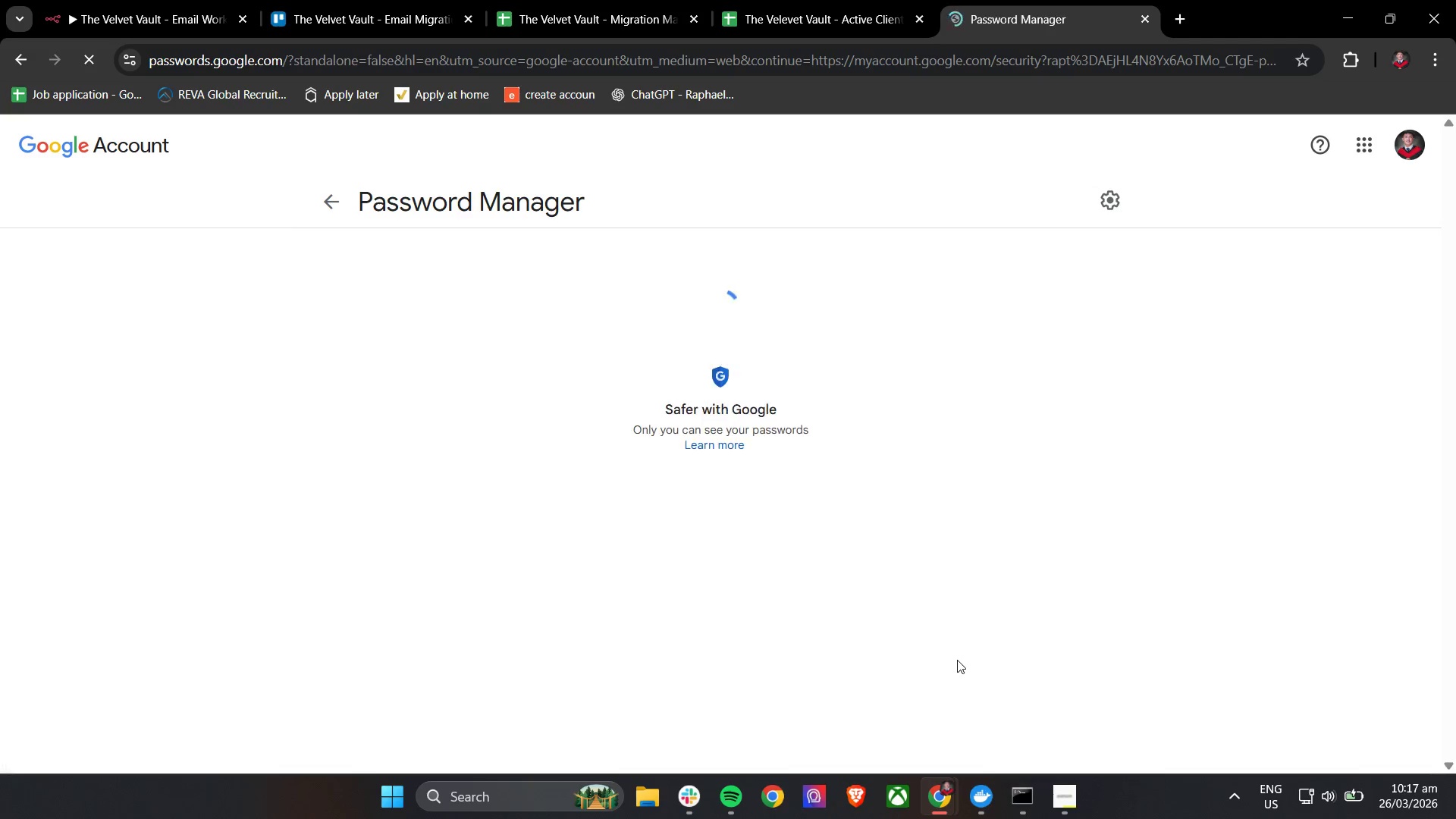 
 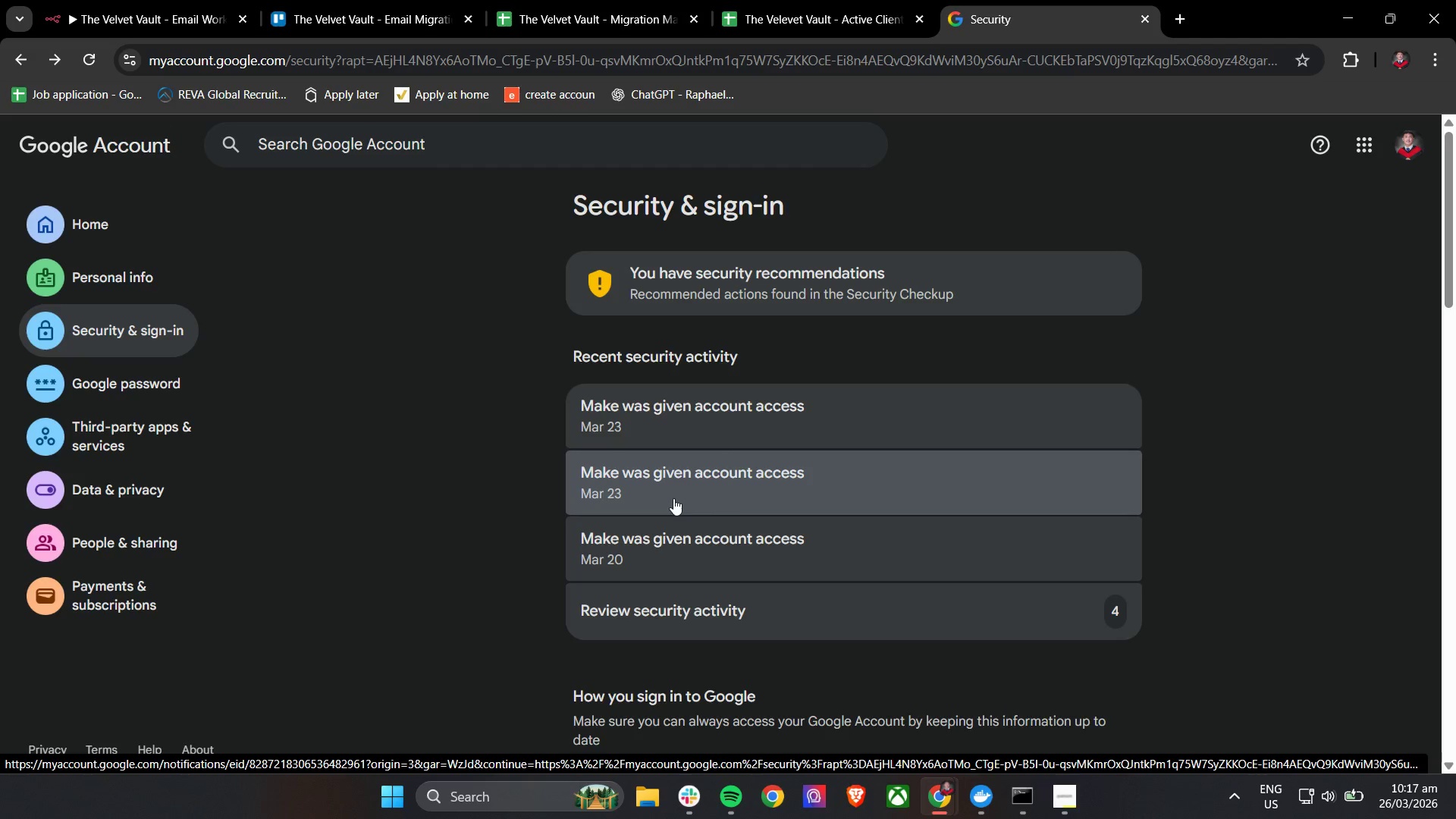 
wait(5.23)
 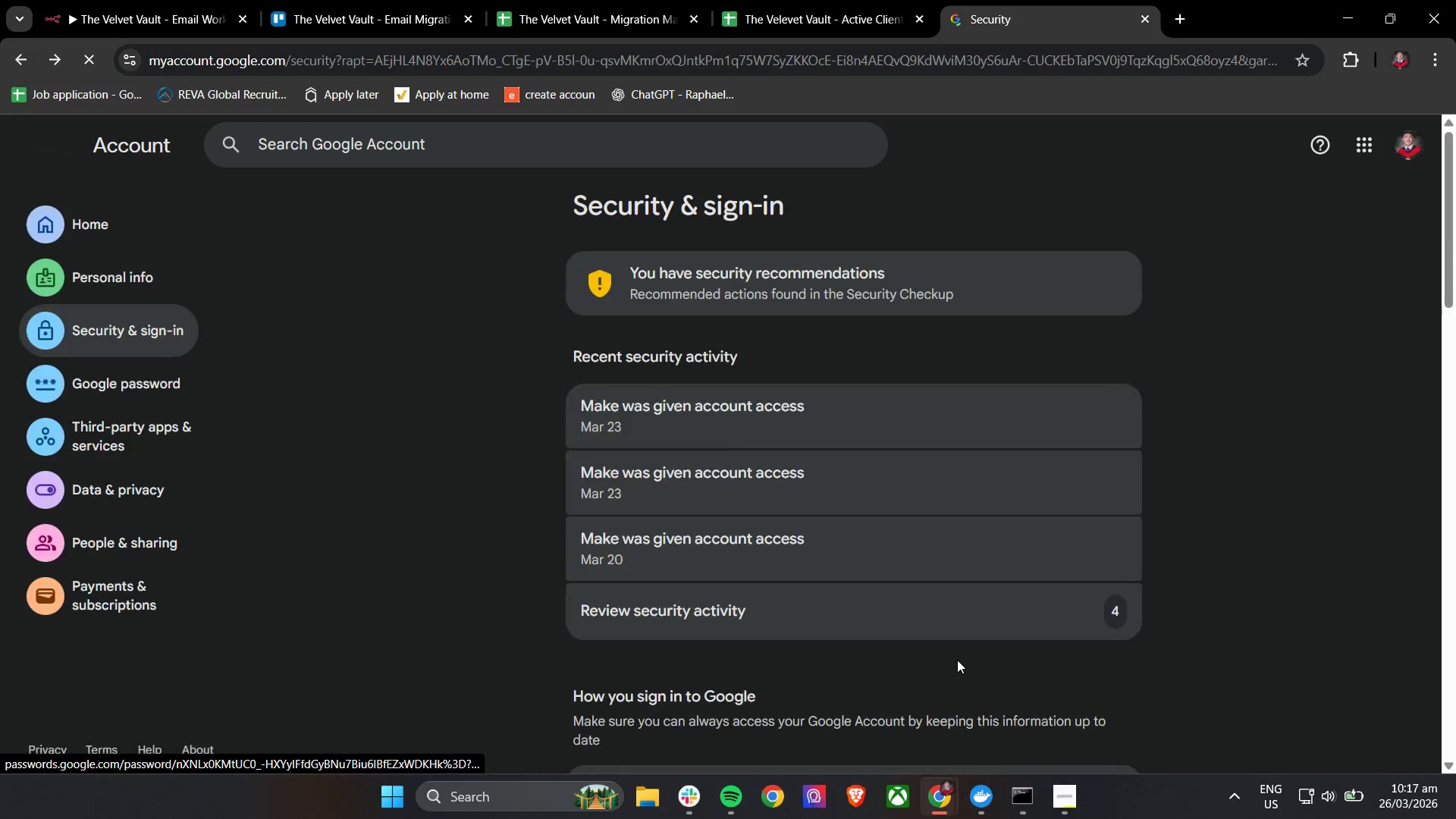 
scroll: coordinate [887, 620], scroll_direction: down, amount: 32.0
 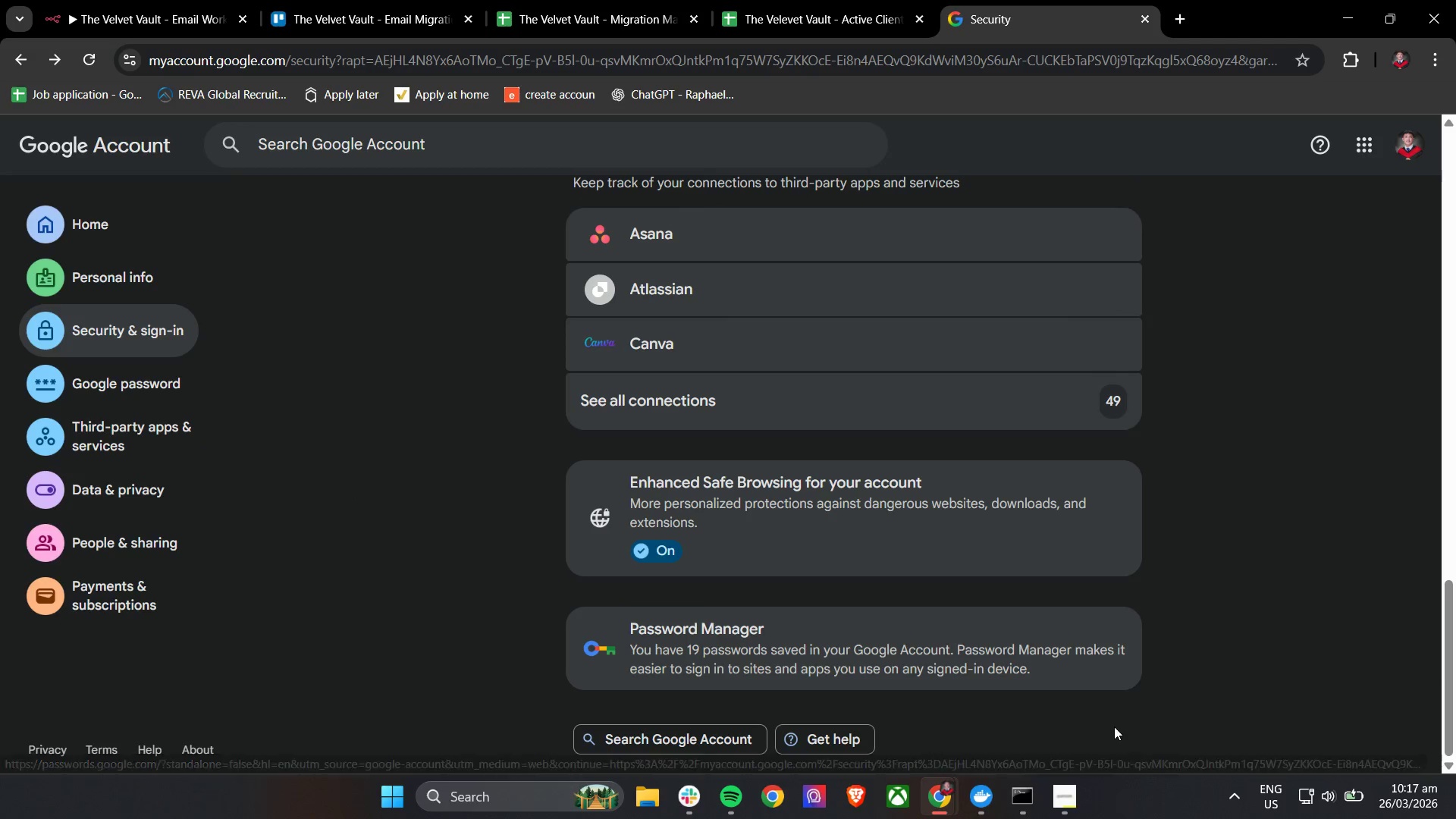 
left_click([1114, 726])
 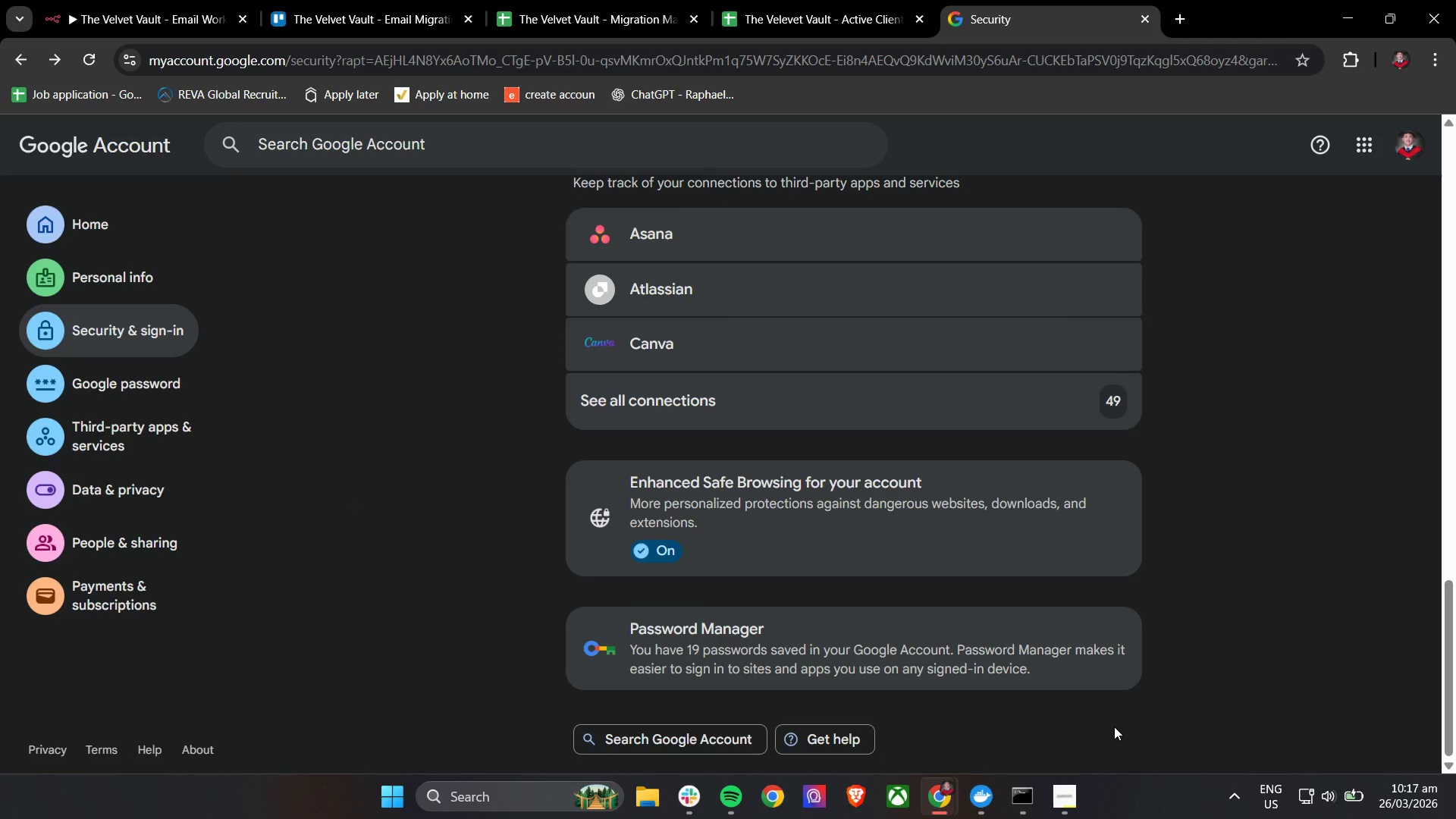 
wait(16.86)
 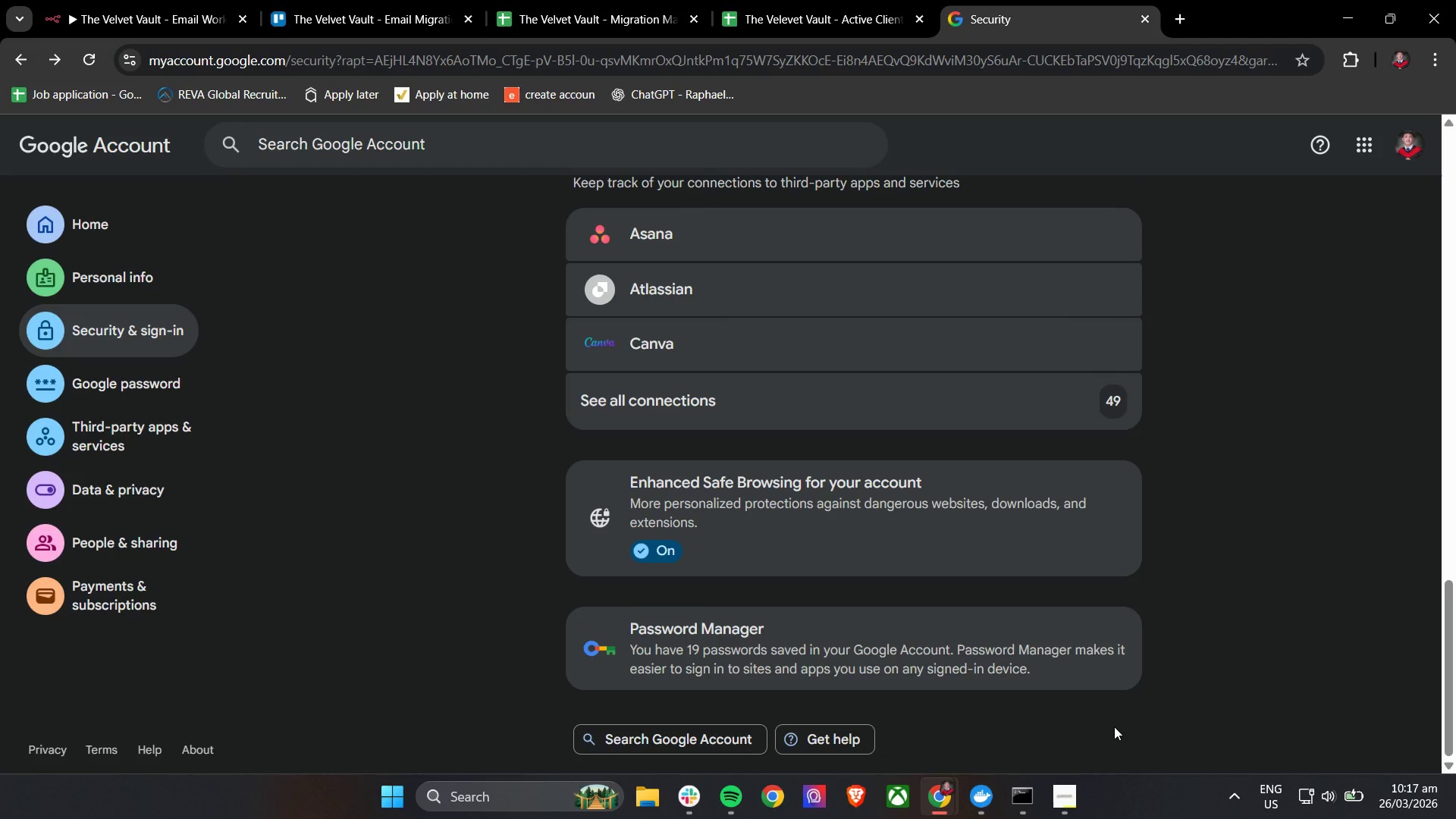 
scroll: coordinate [656, 538], scroll_direction: up, amount: 3.0
 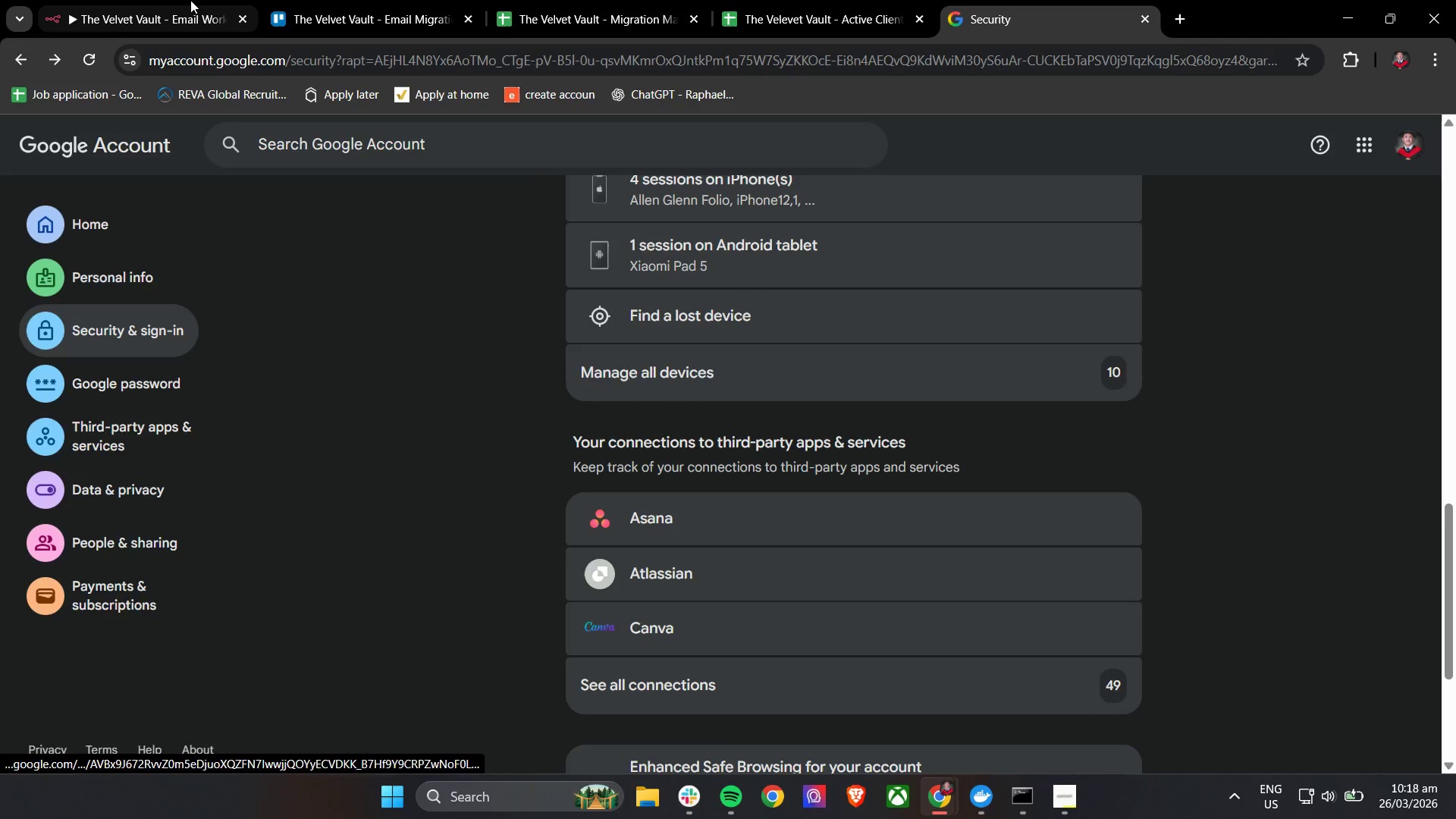 
left_click([188, 0])
 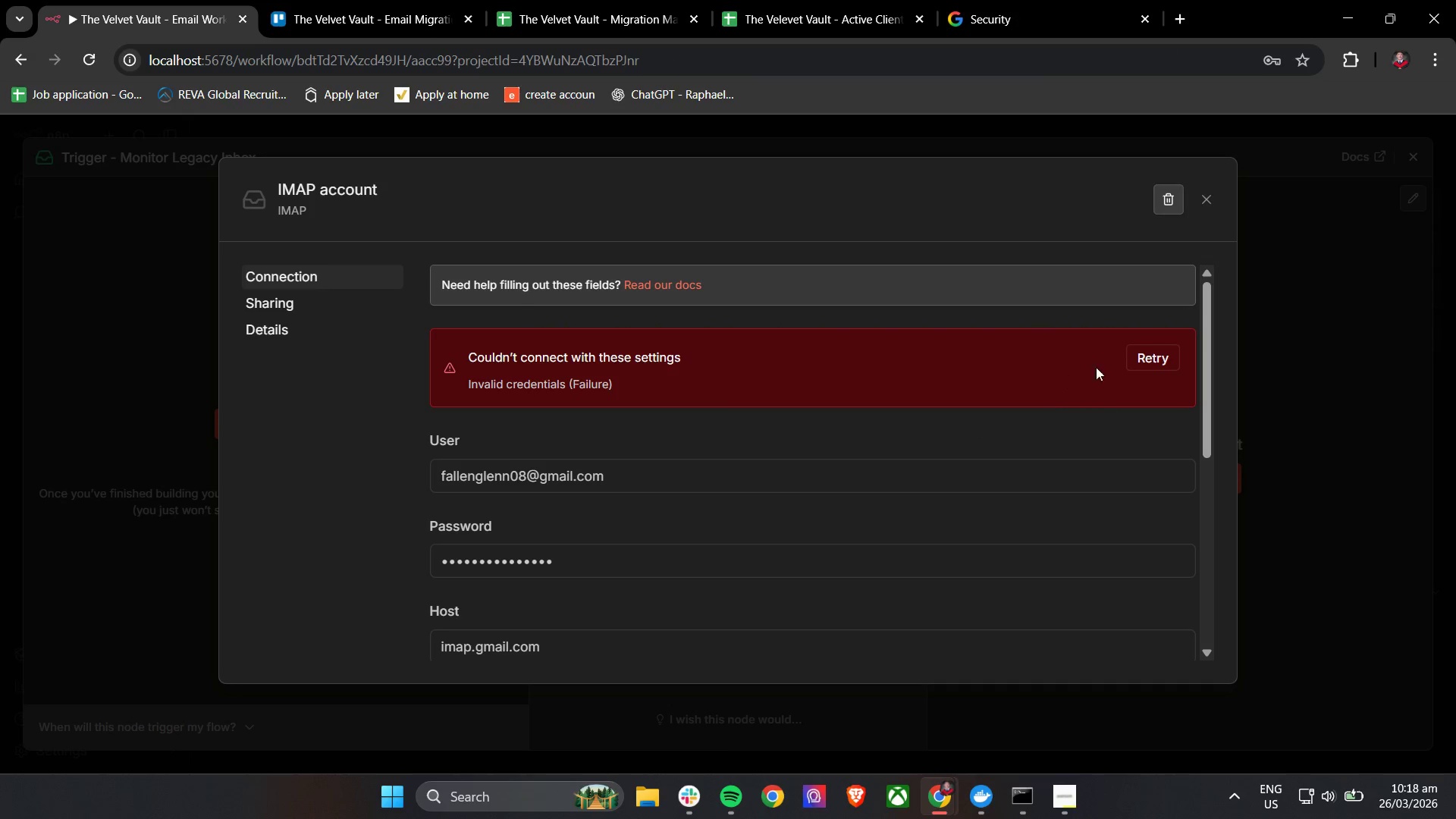 
left_click([1147, 359])
 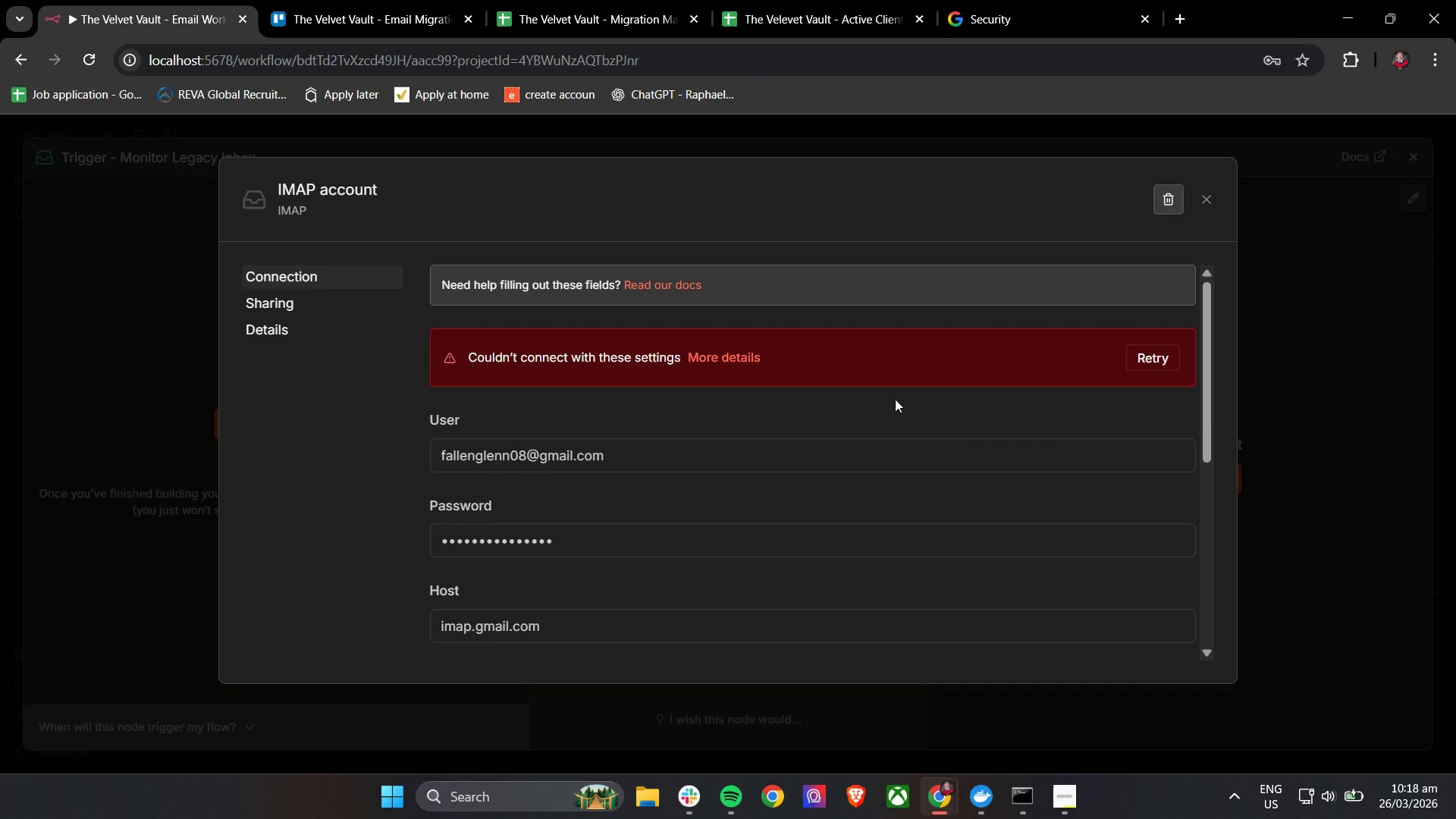 
wait(6.88)
 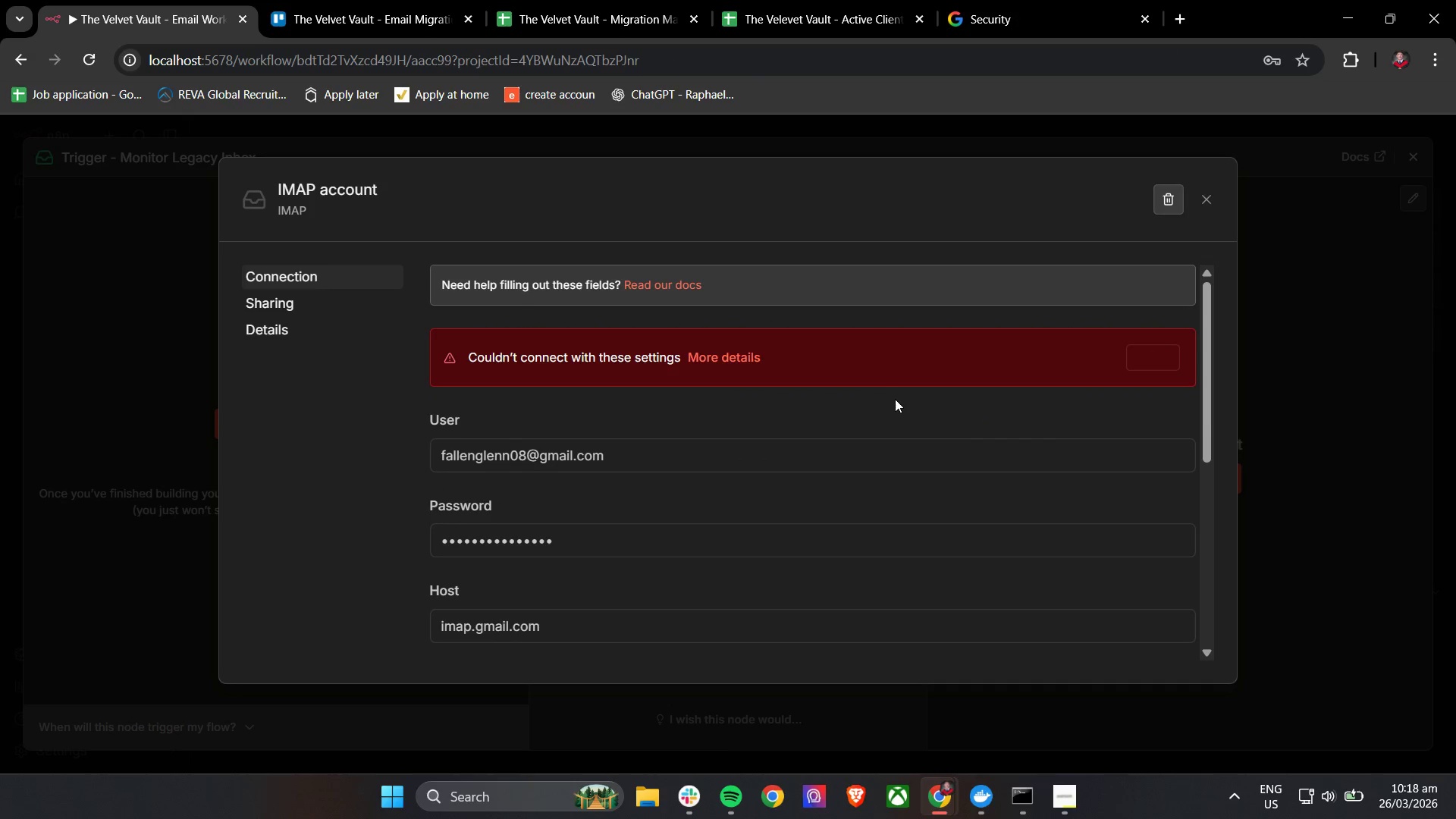 
double_click([998, 0])
 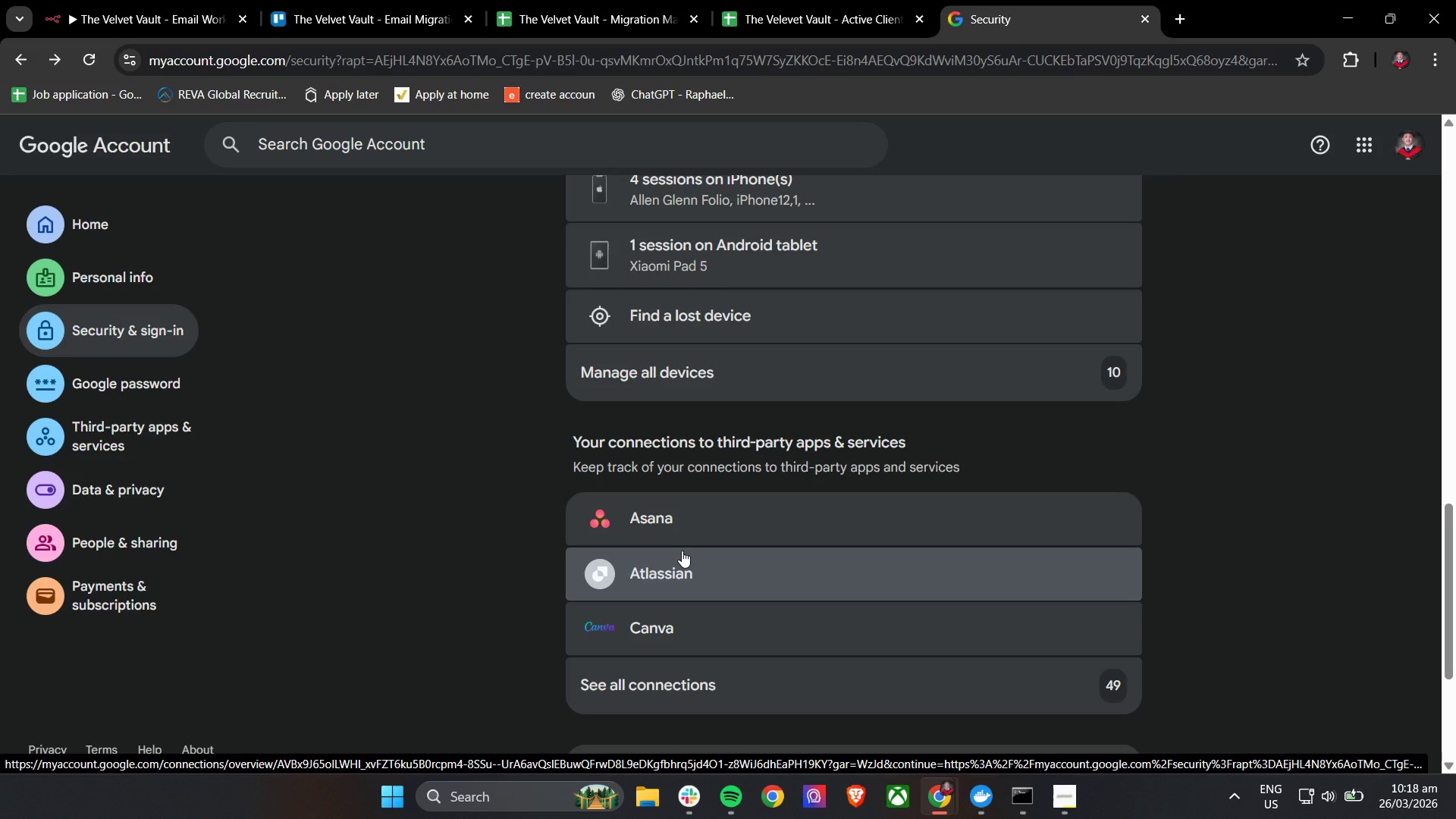 
wait(24.89)
 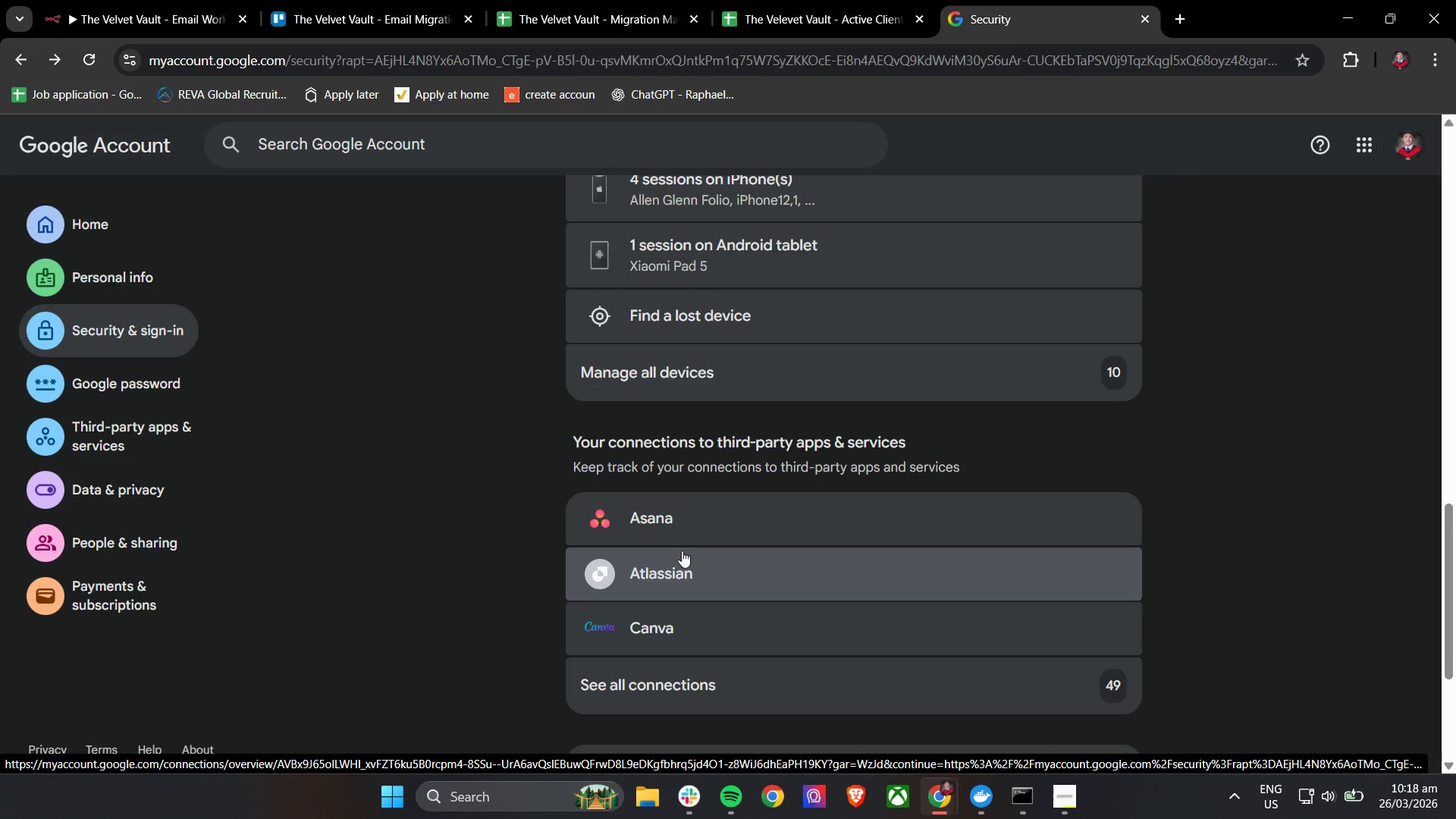 
type(App paswor)
key(Backspace)
key(Backspace)
key(Backspace)
type(sword)
 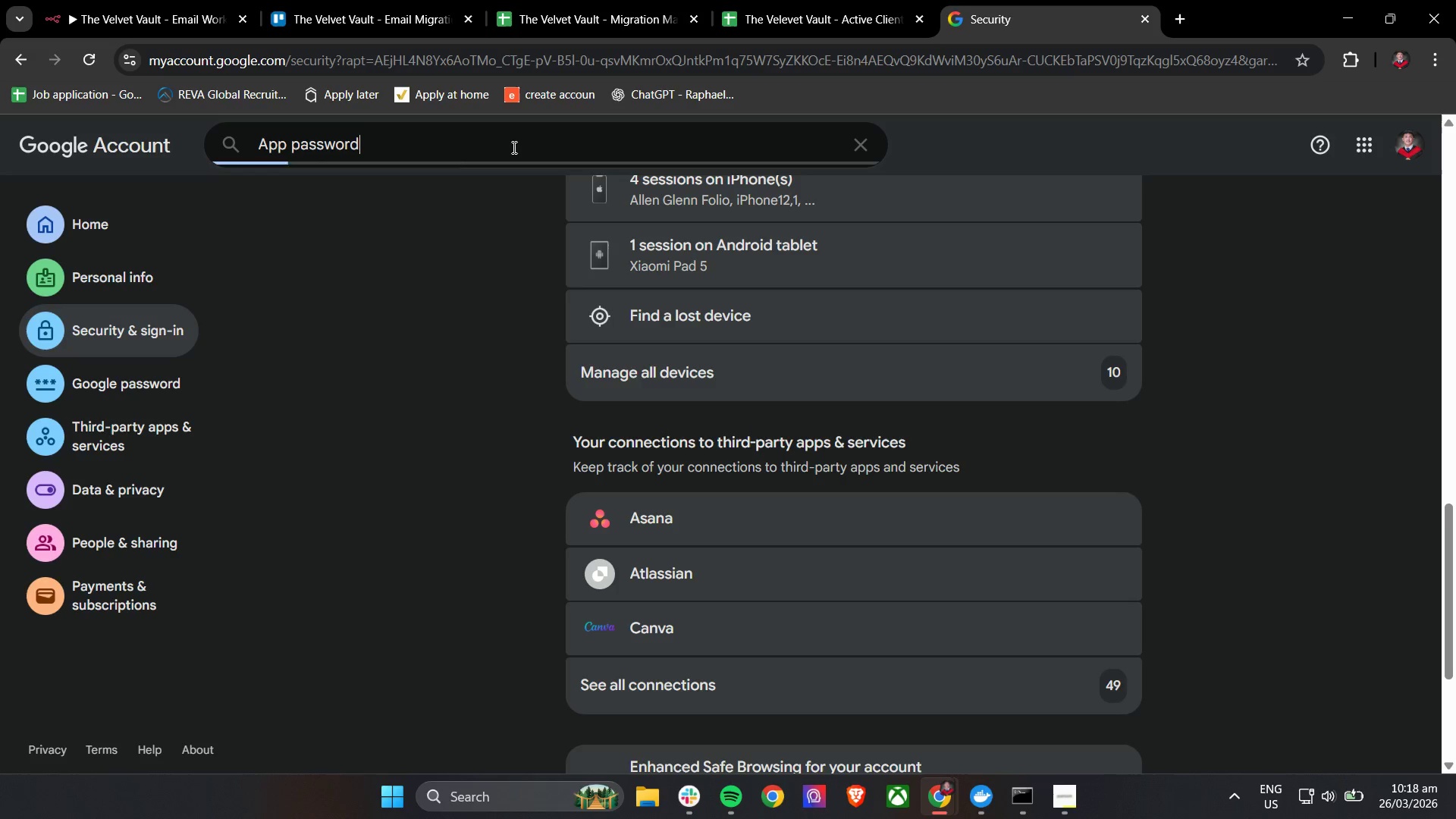 
key(Enter)
 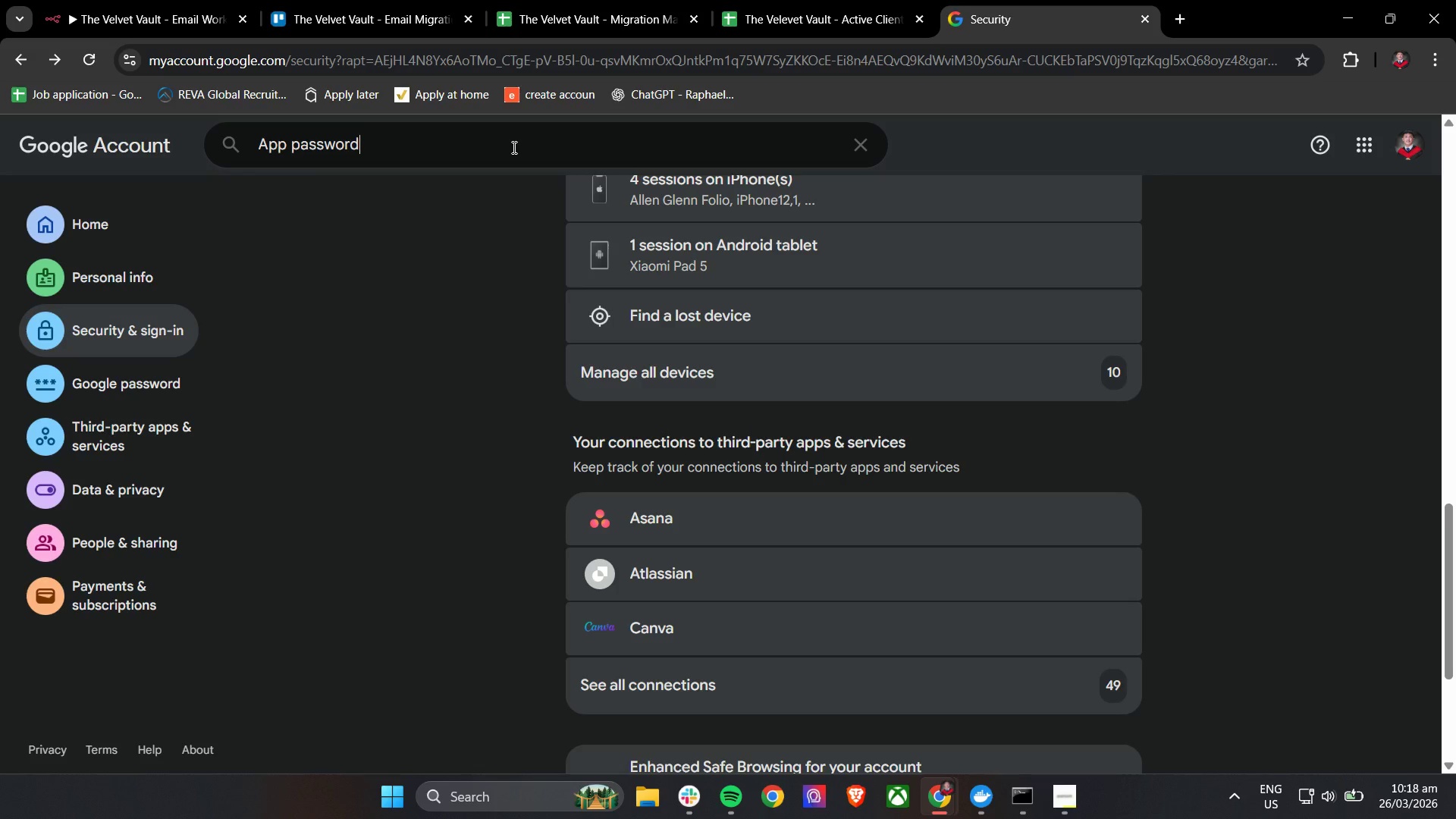 
wait(7.34)
 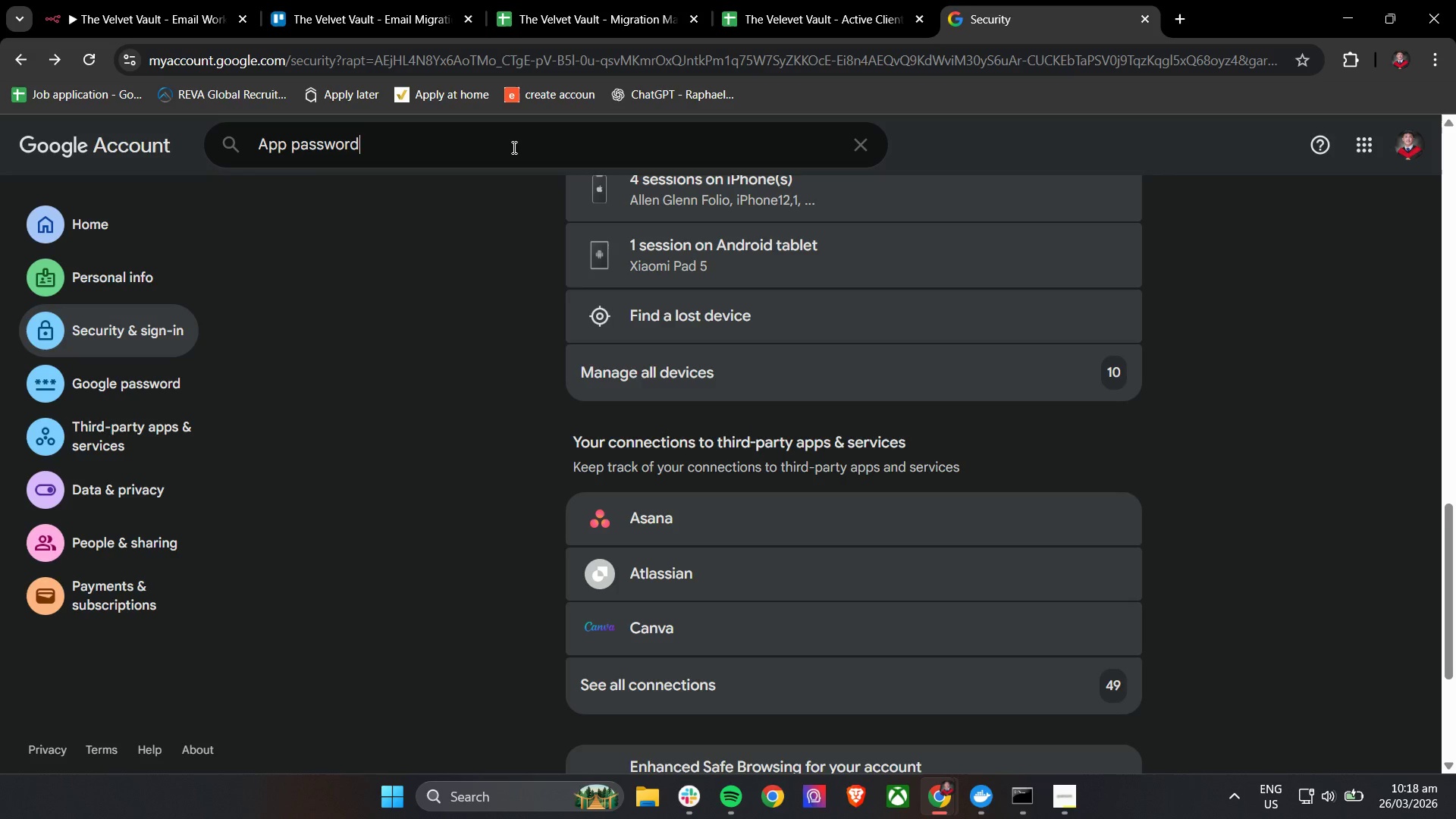 
key(Enter)
 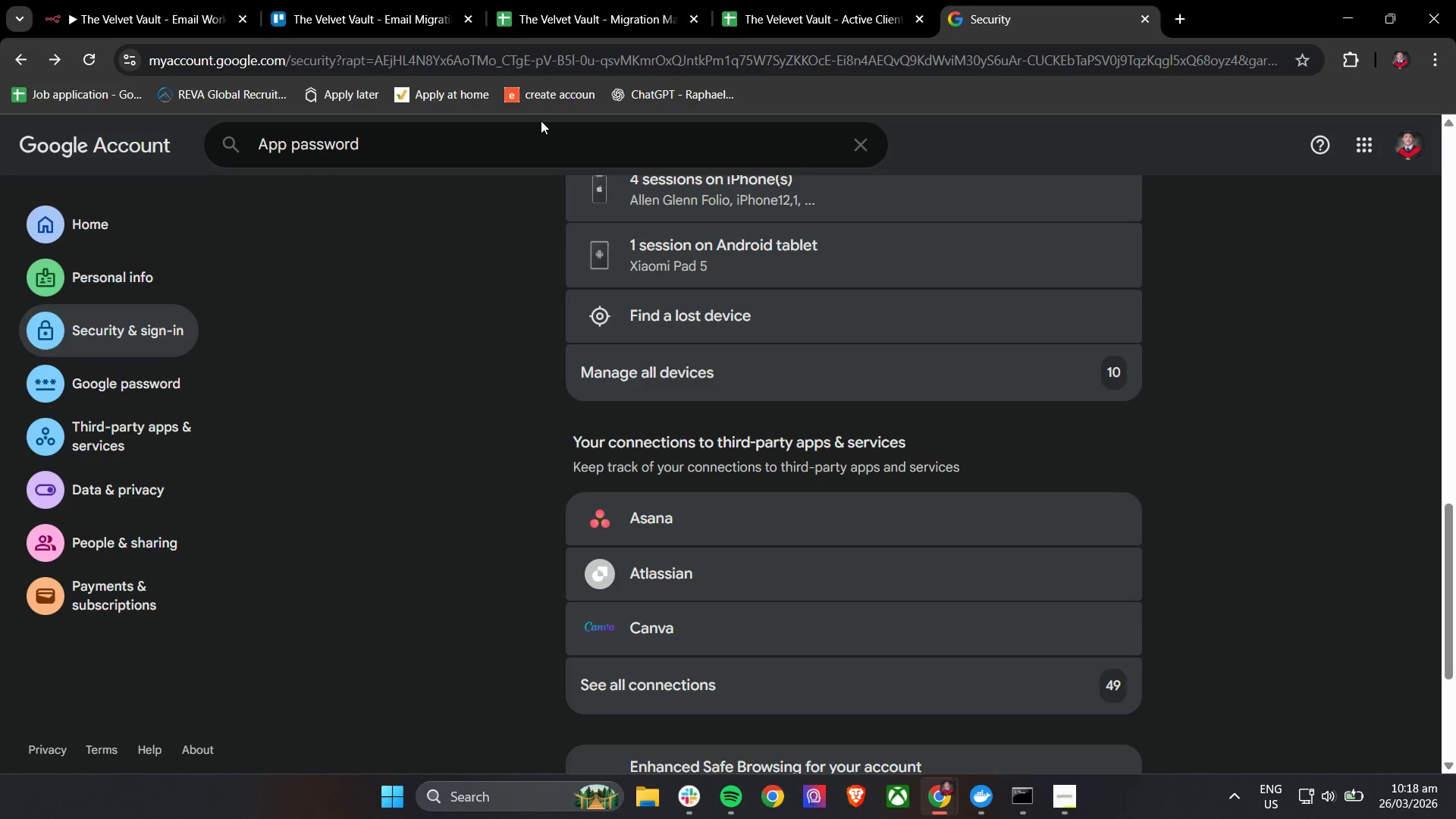 
left_click([541, 121])
 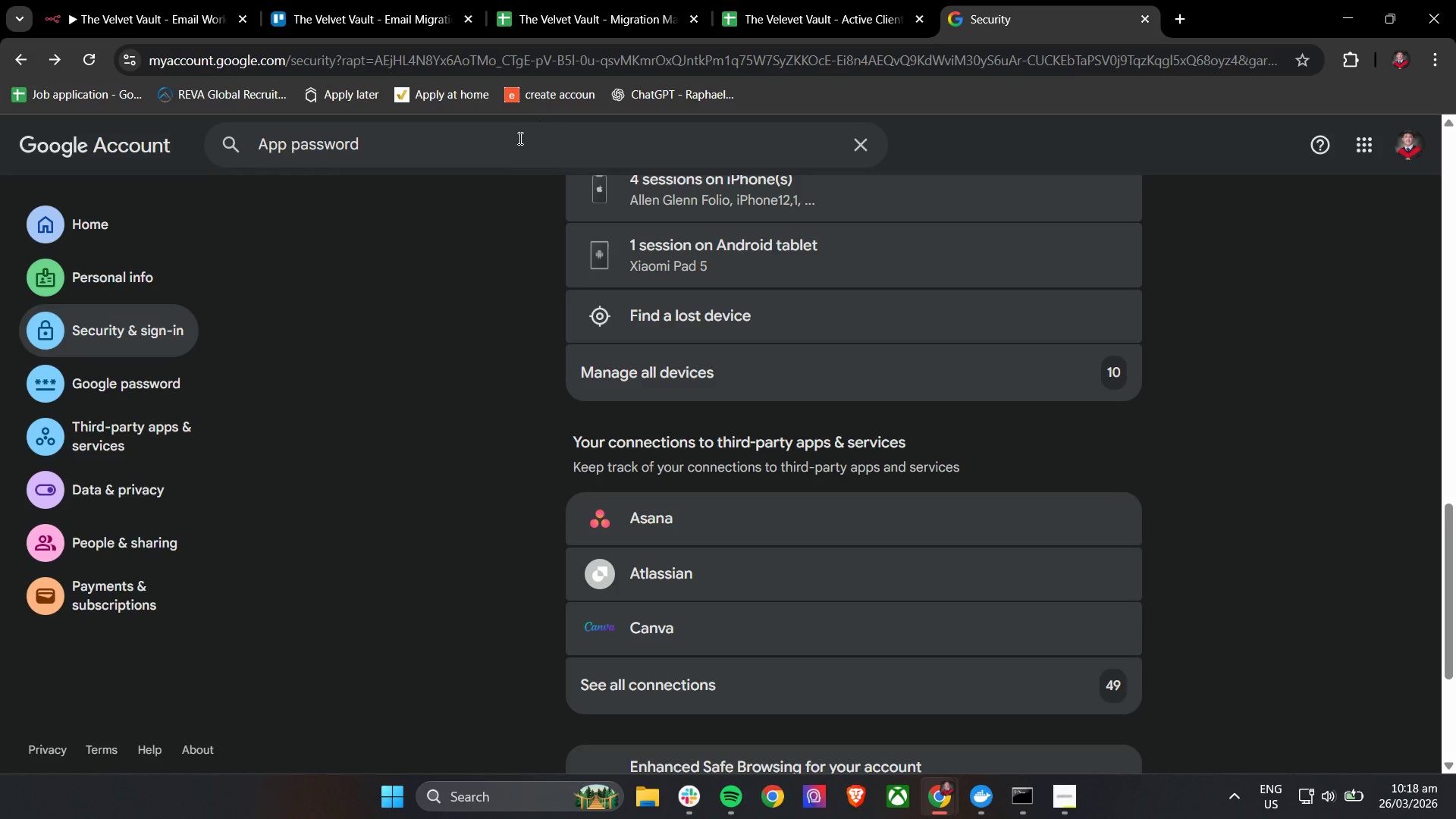 
left_click([502, 152])
 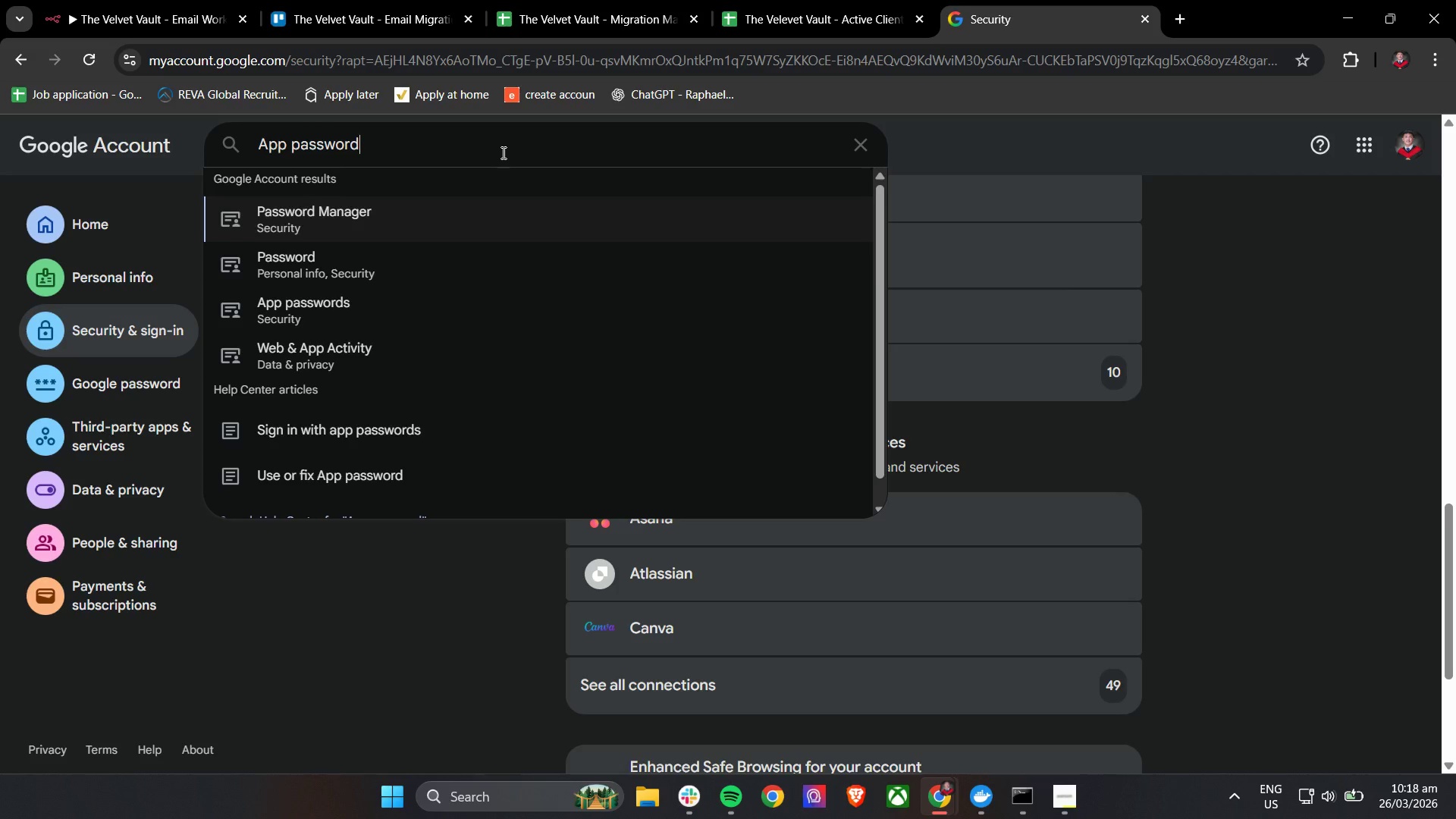 
scroll: coordinate [478, 159], scroll_direction: up, amount: 1.0
 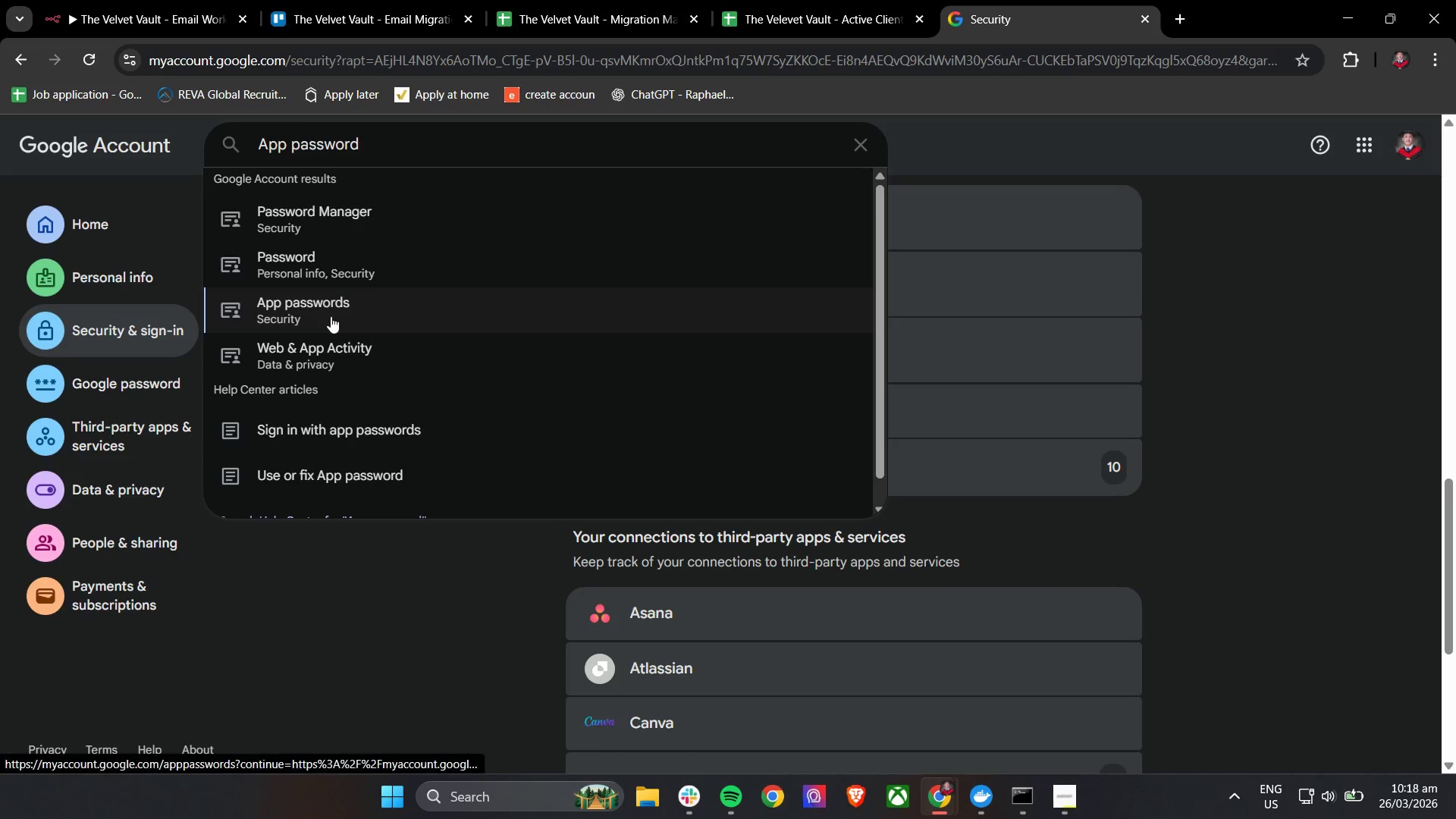 
left_click([331, 317])
 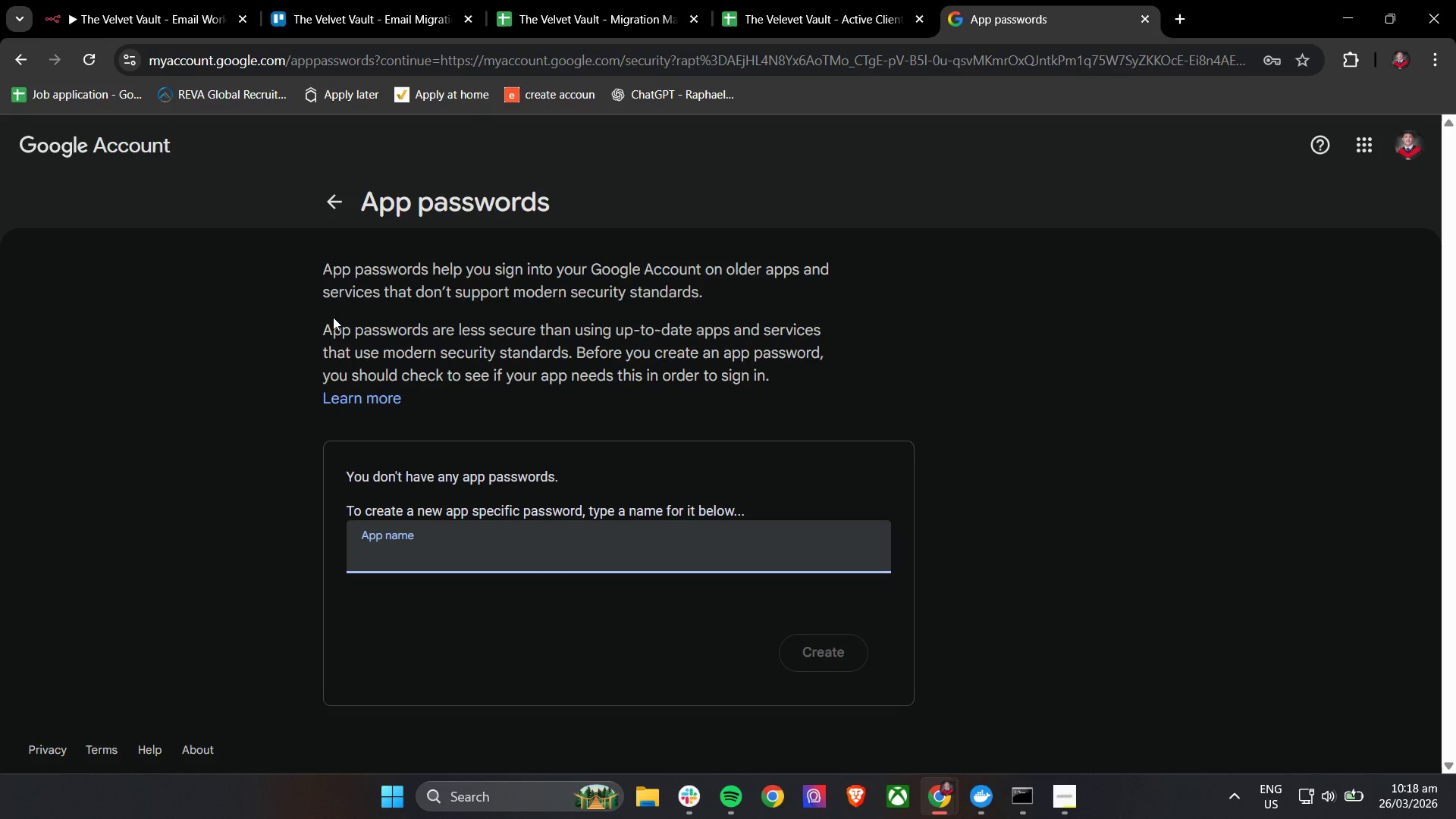 
wait(5.45)
 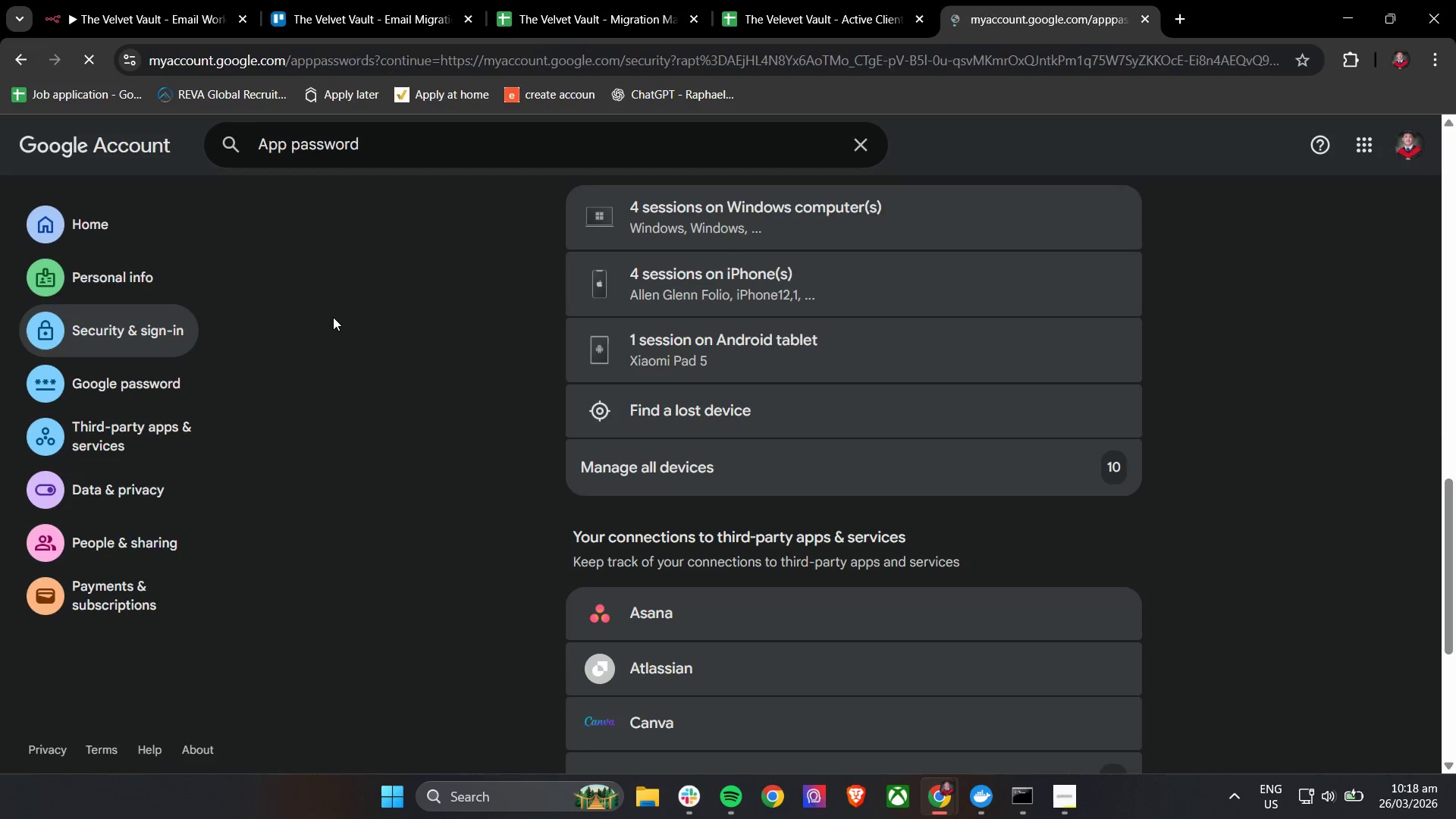 
scroll: coordinate [333, 317], scroll_direction: down, amount: 4.0
 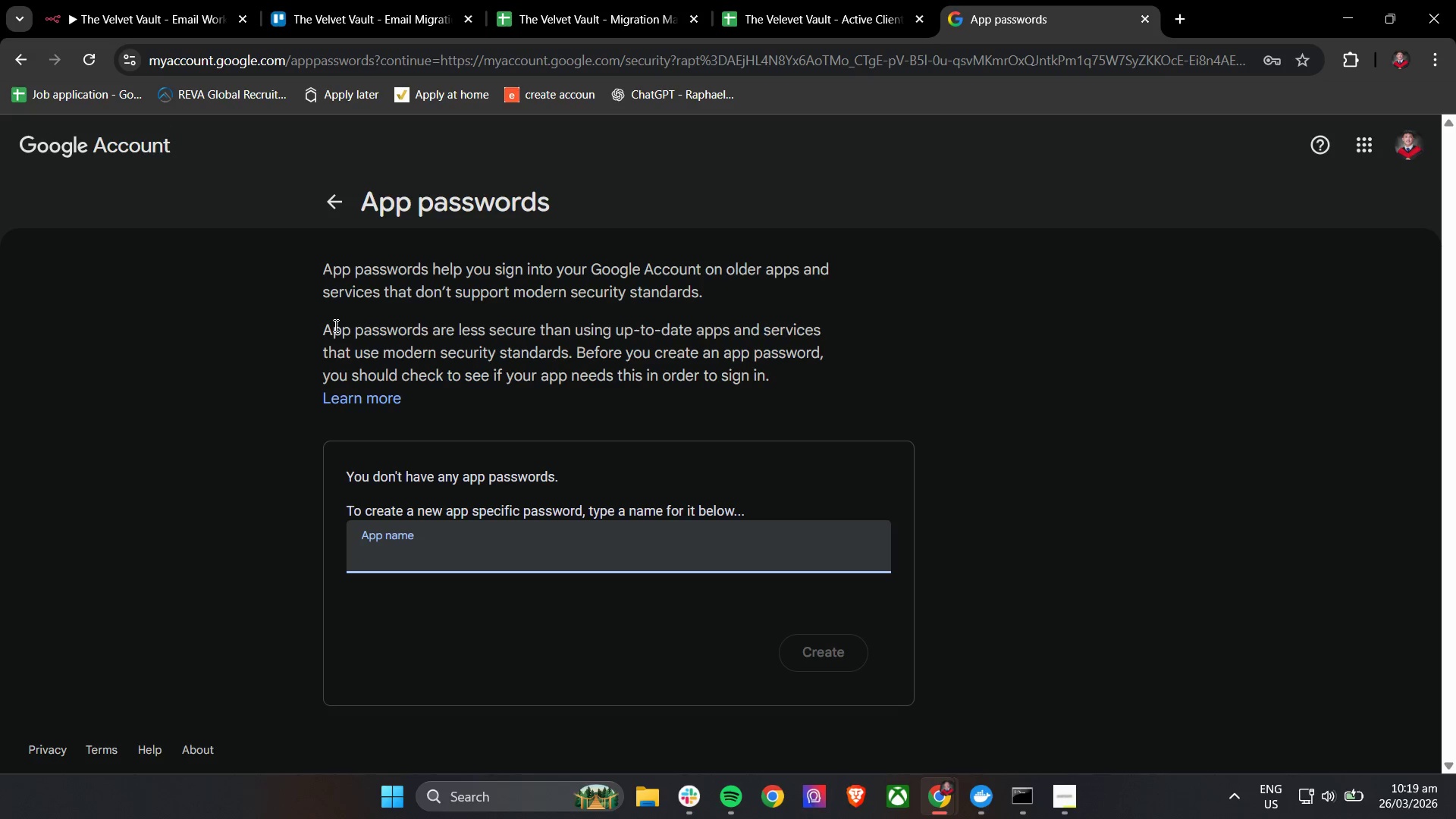 
wait(10.79)
 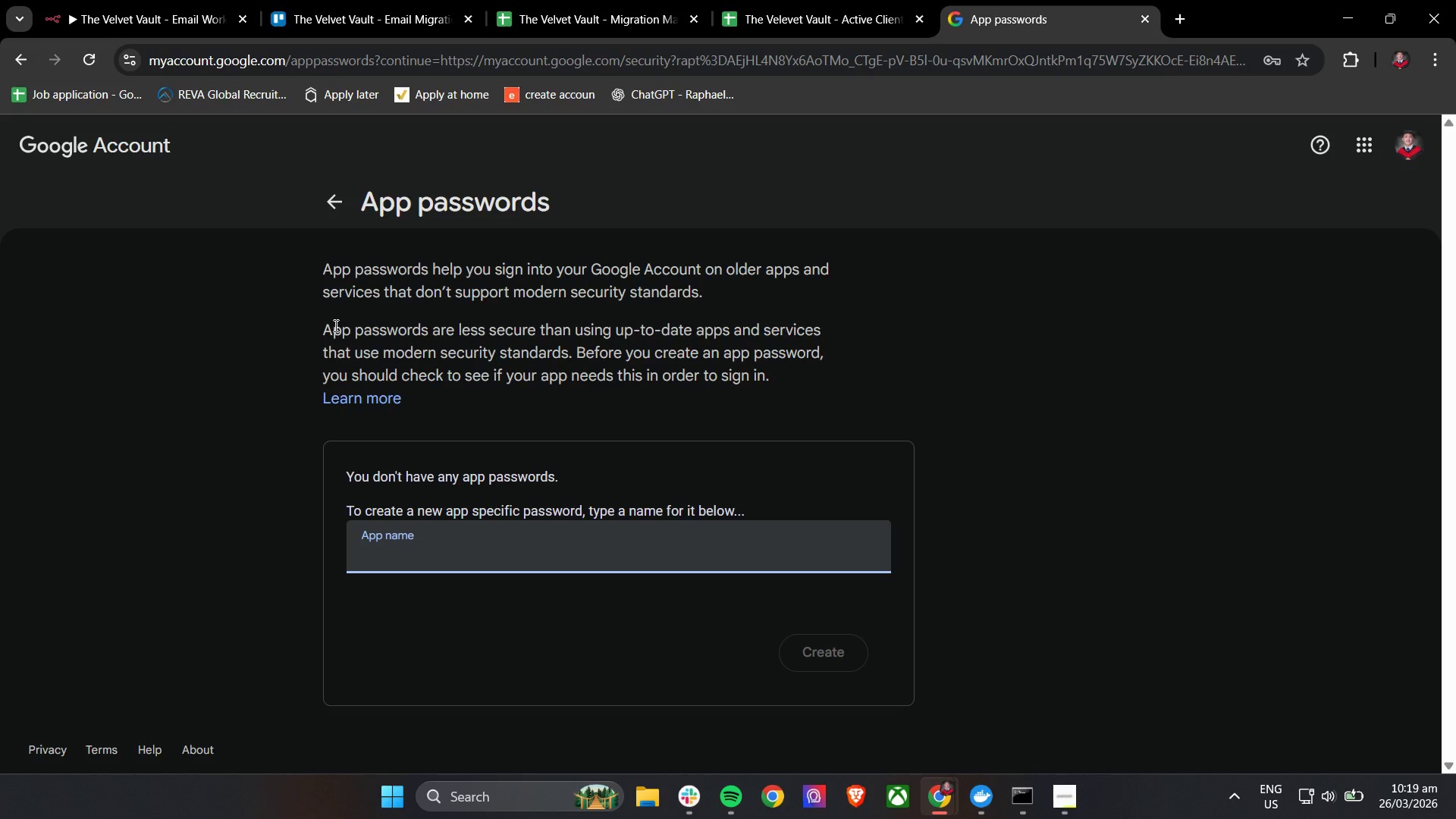 
type([redacted])
 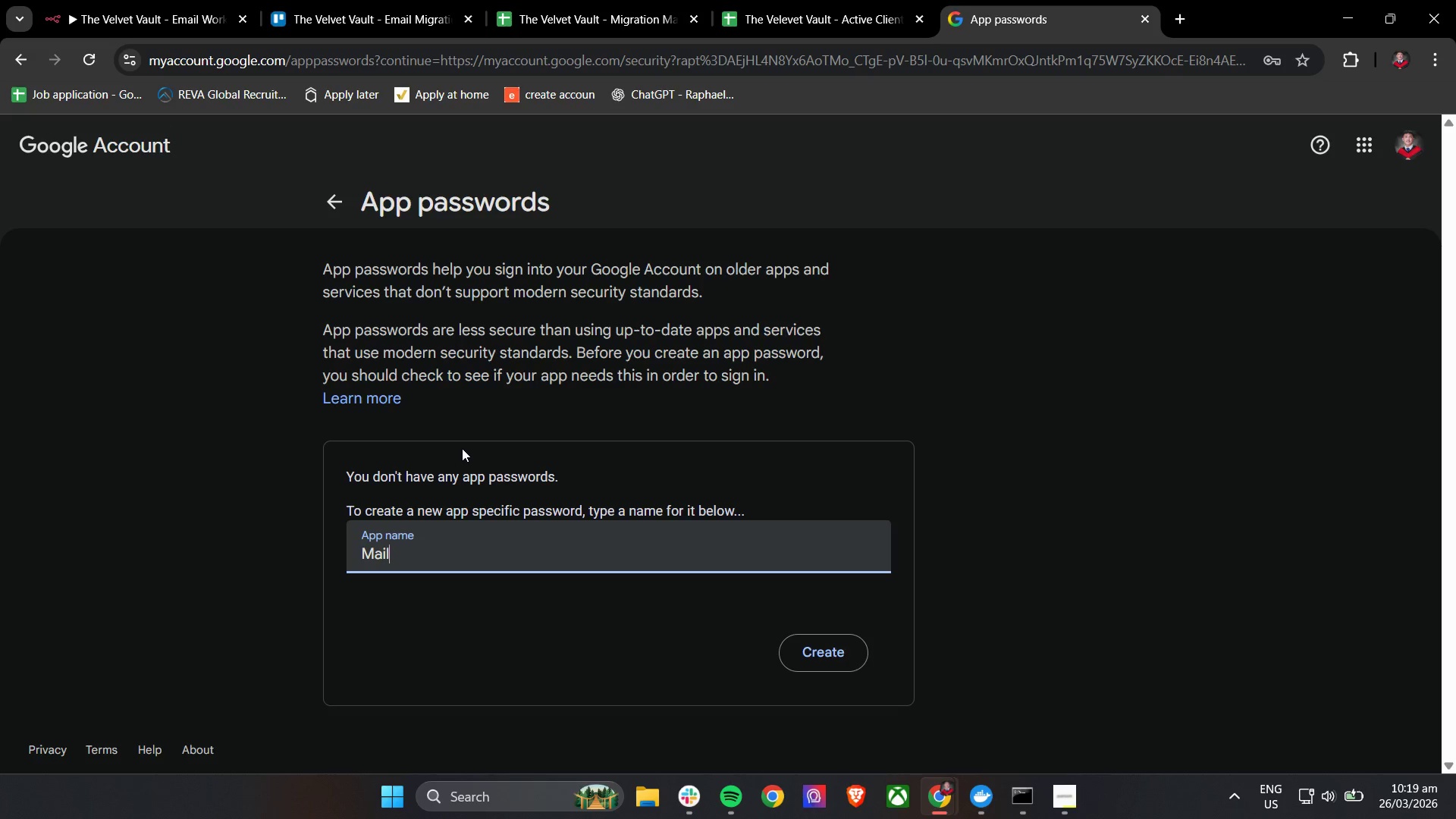 
left_click([830, 654])
 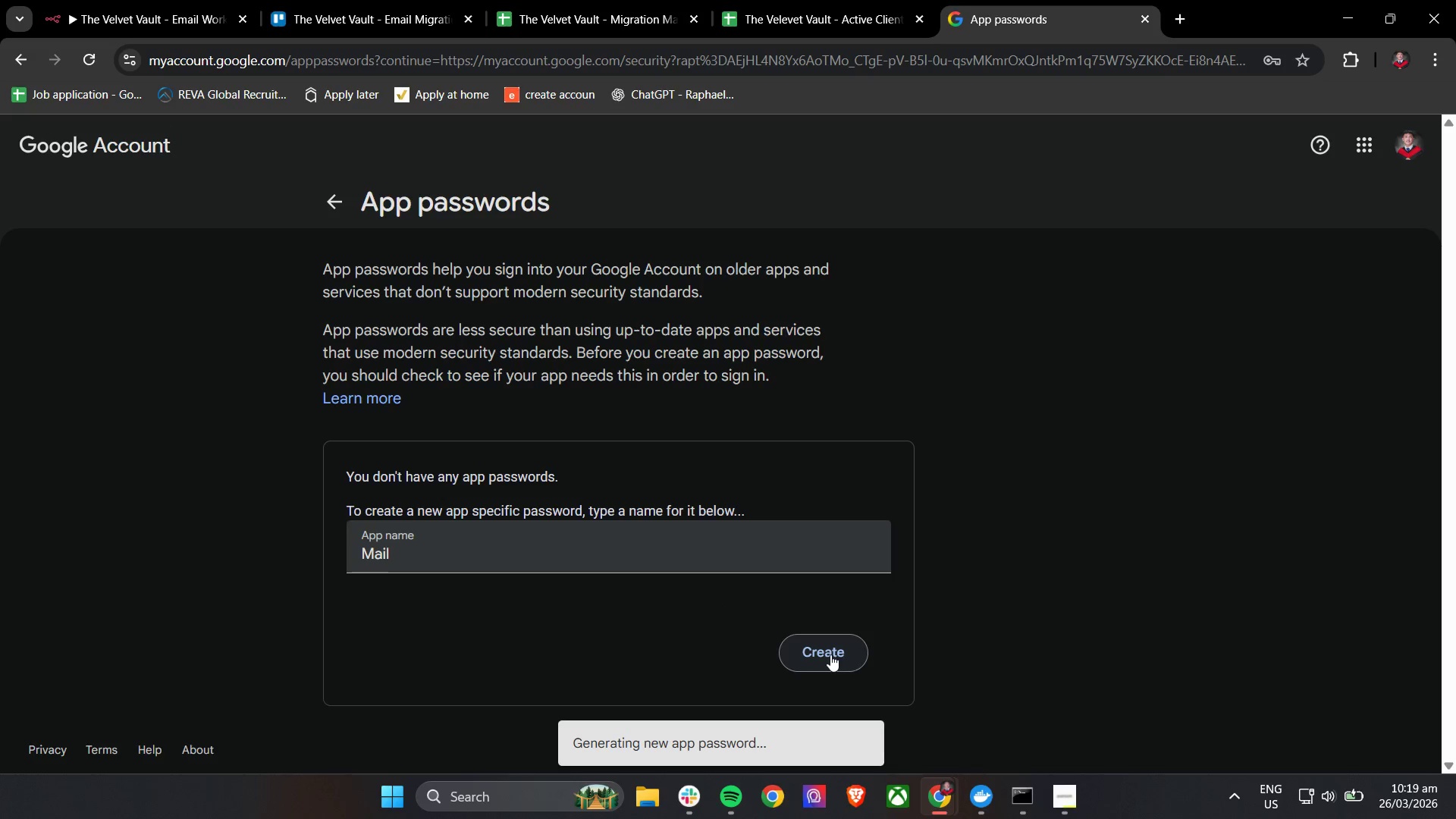 
scroll: coordinate [830, 654], scroll_direction: down, amount: 3.0
 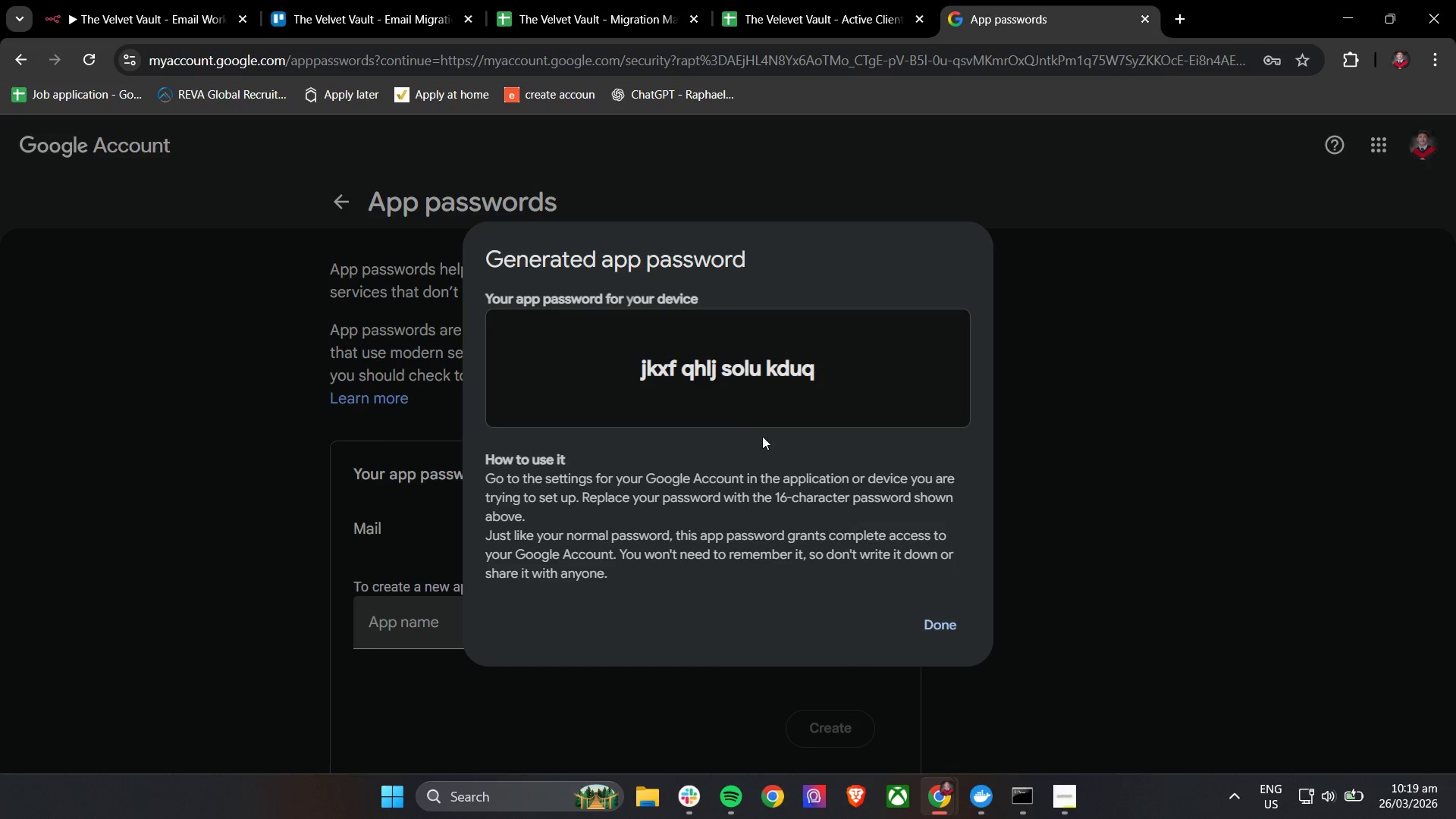 
left_click_drag(start_coordinate=[836, 368], to_coordinate=[595, 375])
 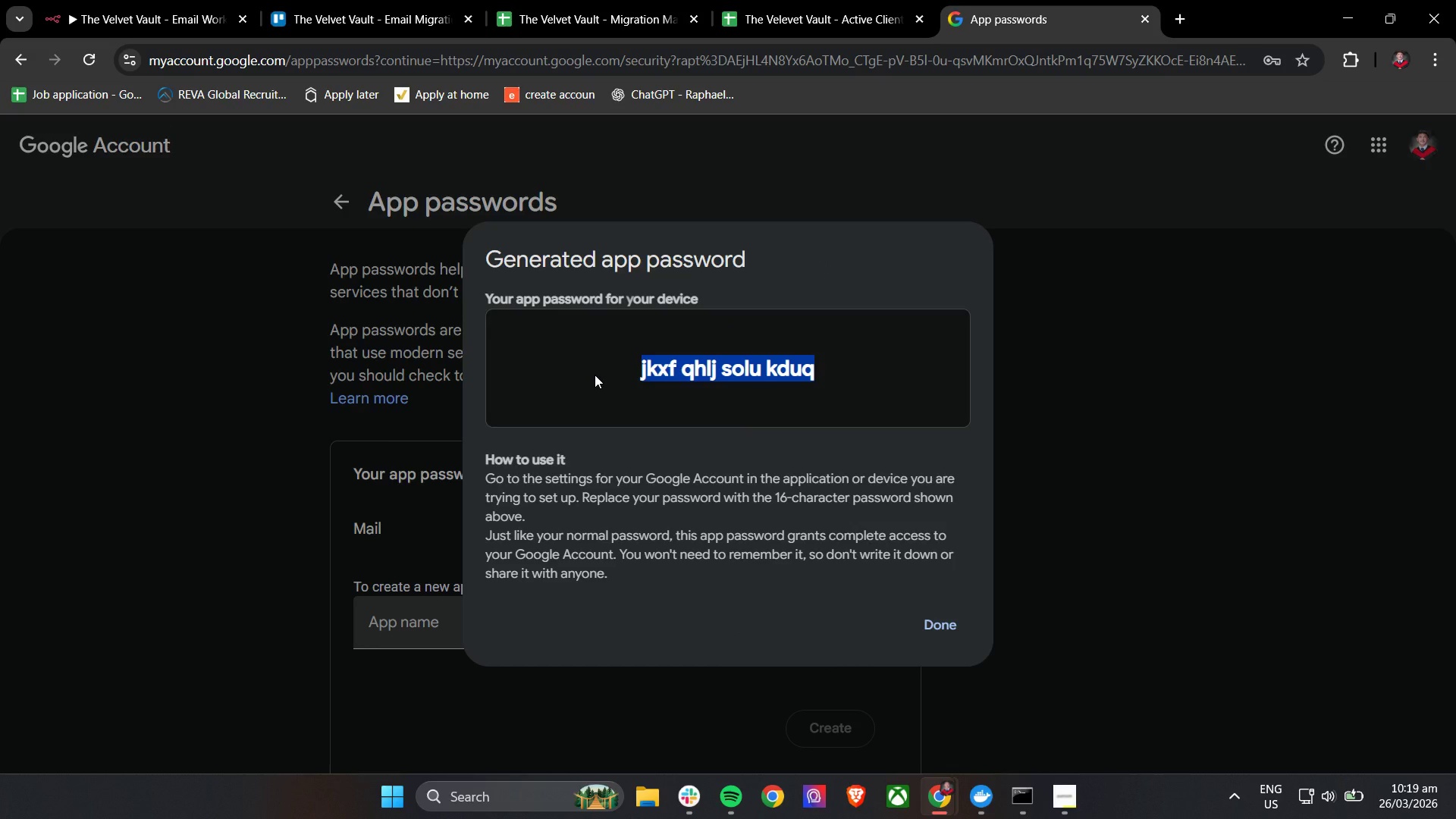 
key(Control+C)
 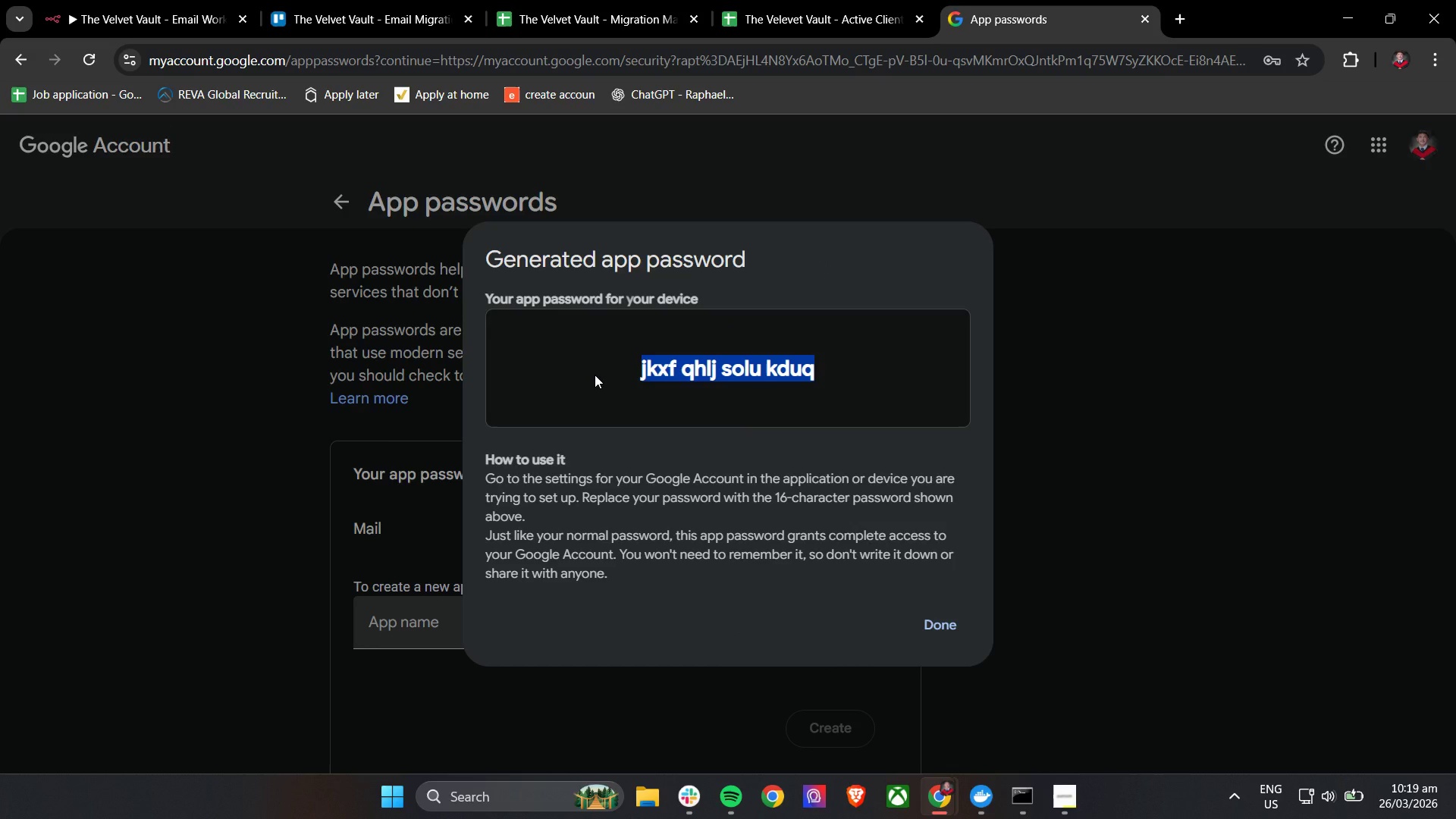 
key(Control+C)
 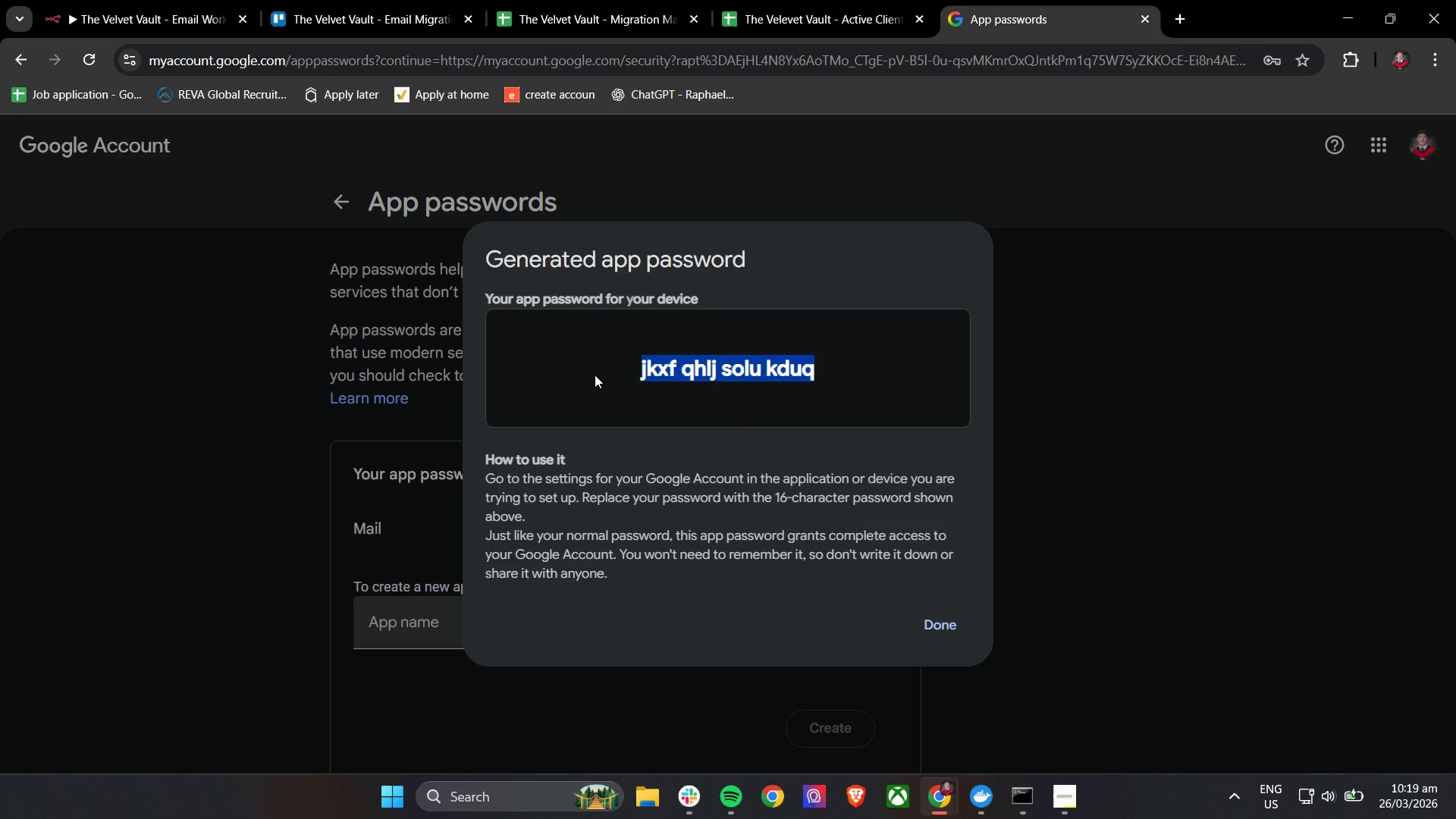 
key(Control+C)
 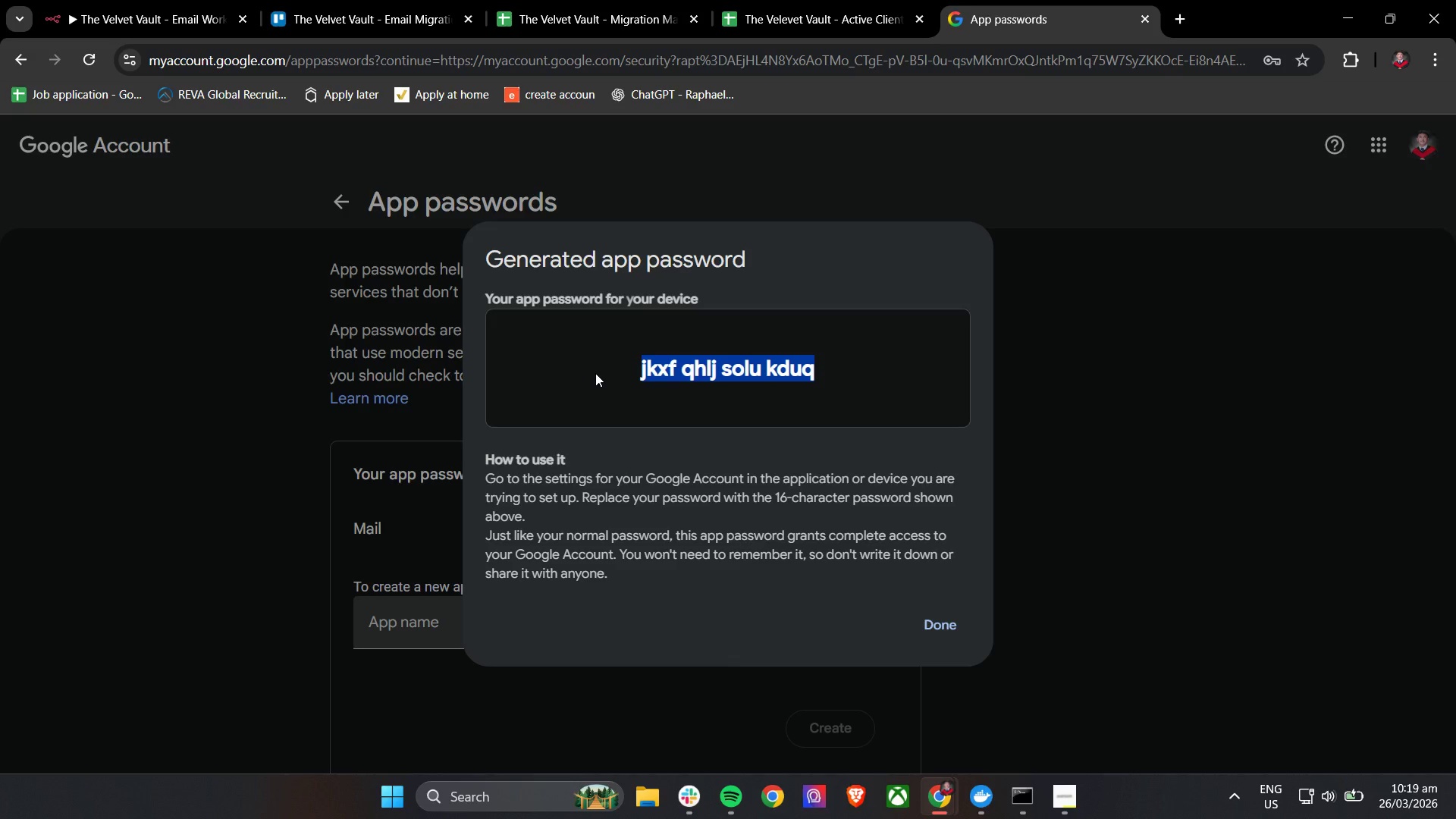 
key(Control+C)
 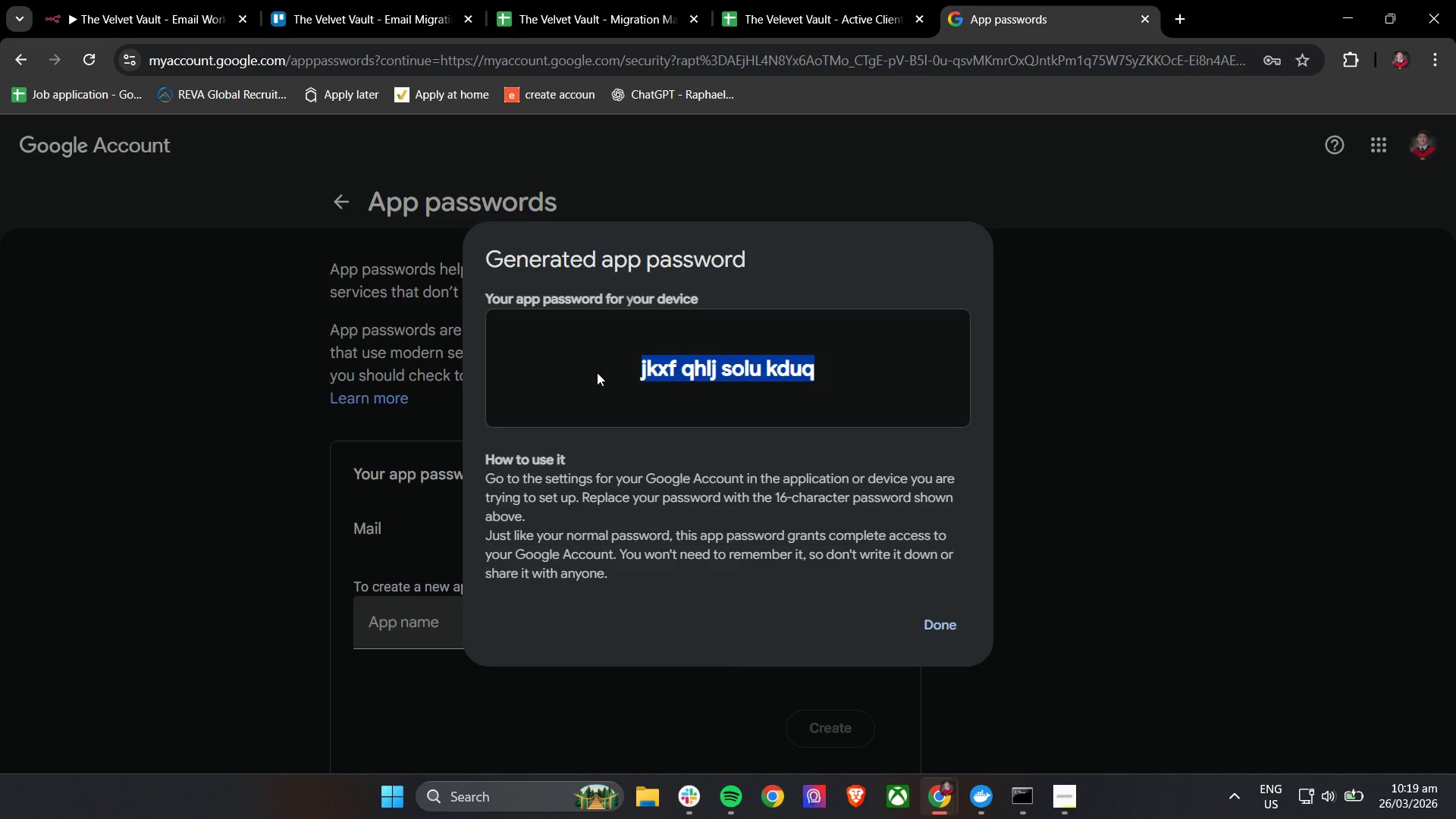 
key(Control+C)
 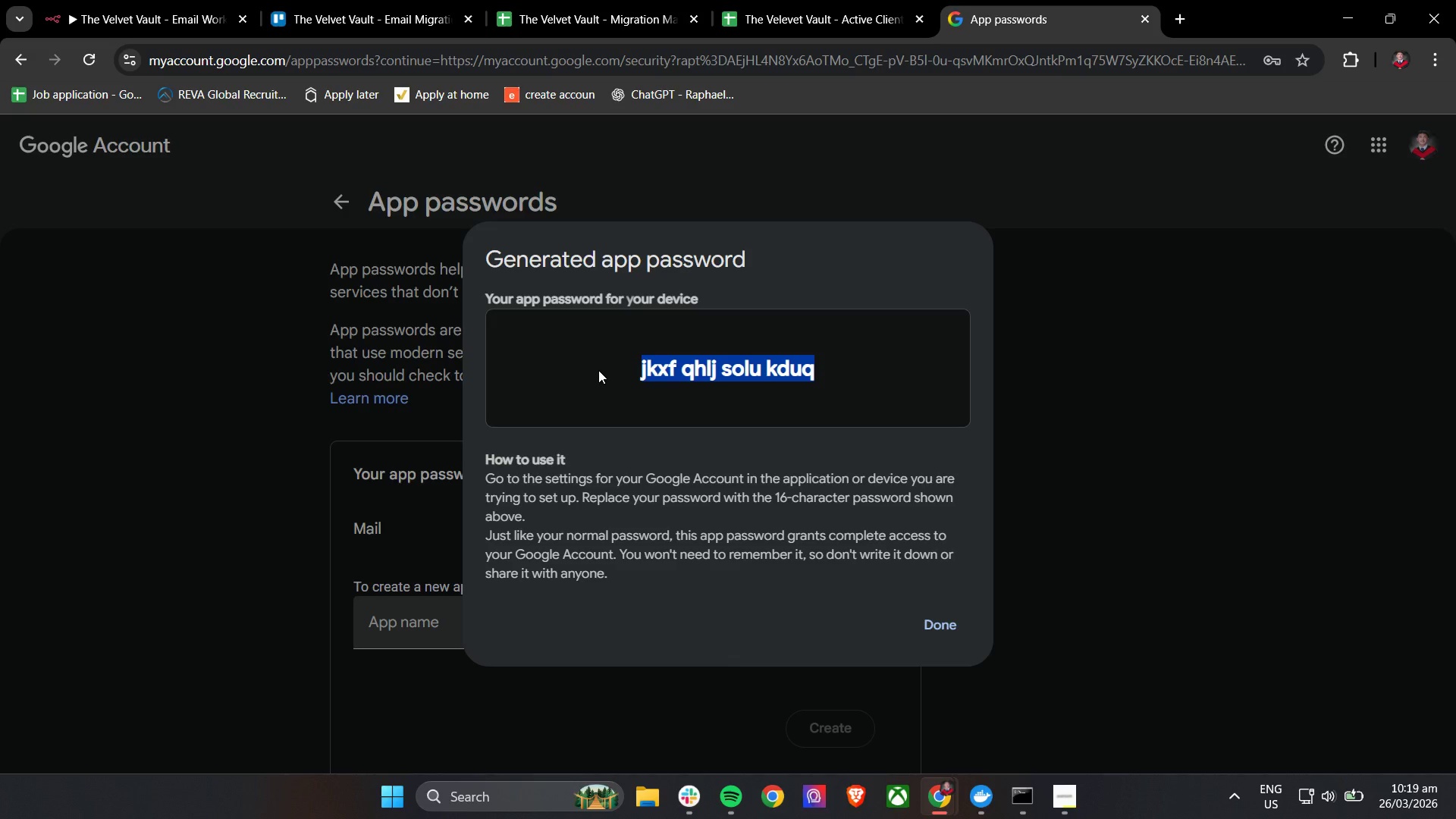 
key(Control+C)
 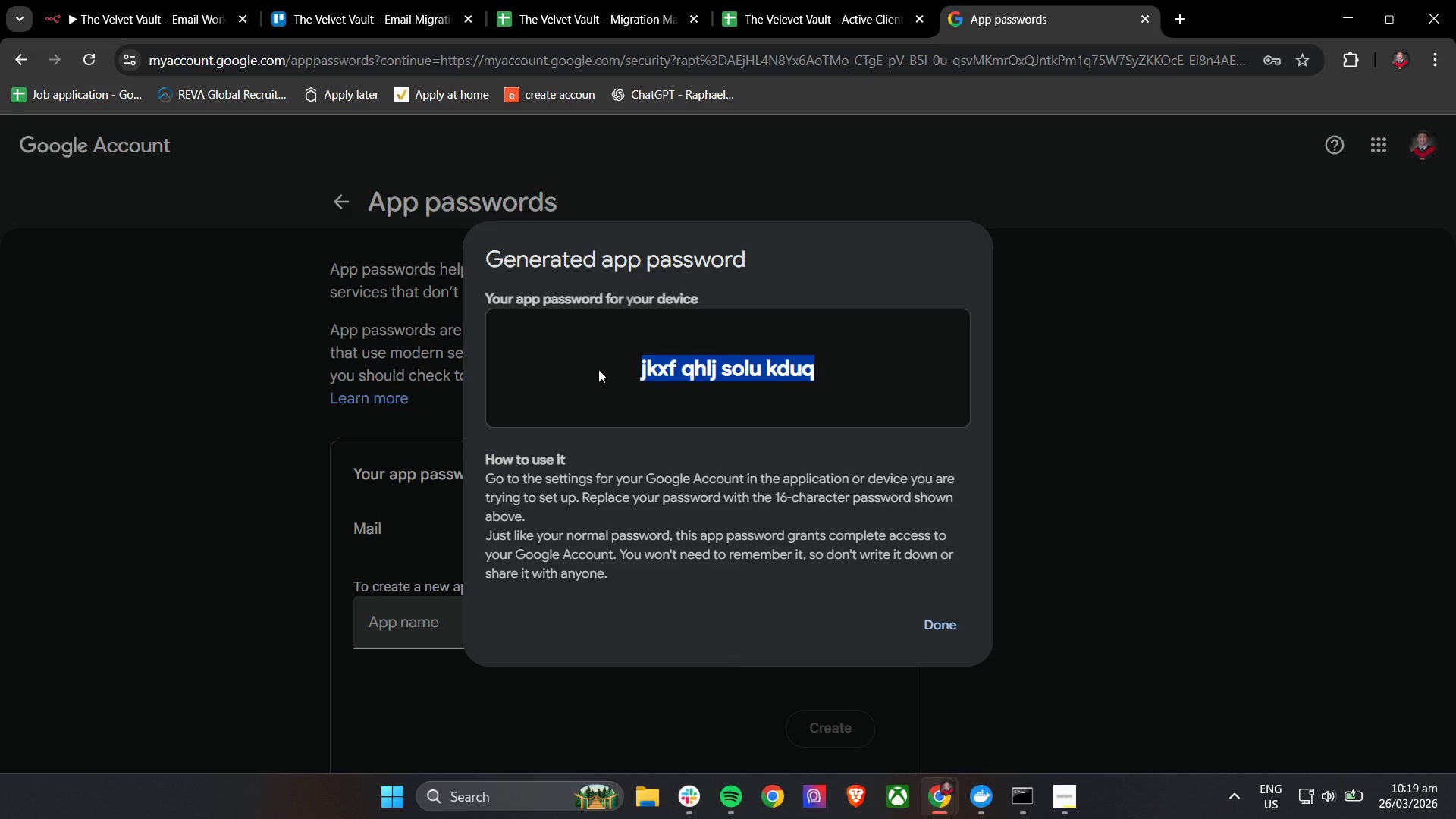 
key(Control+C)
 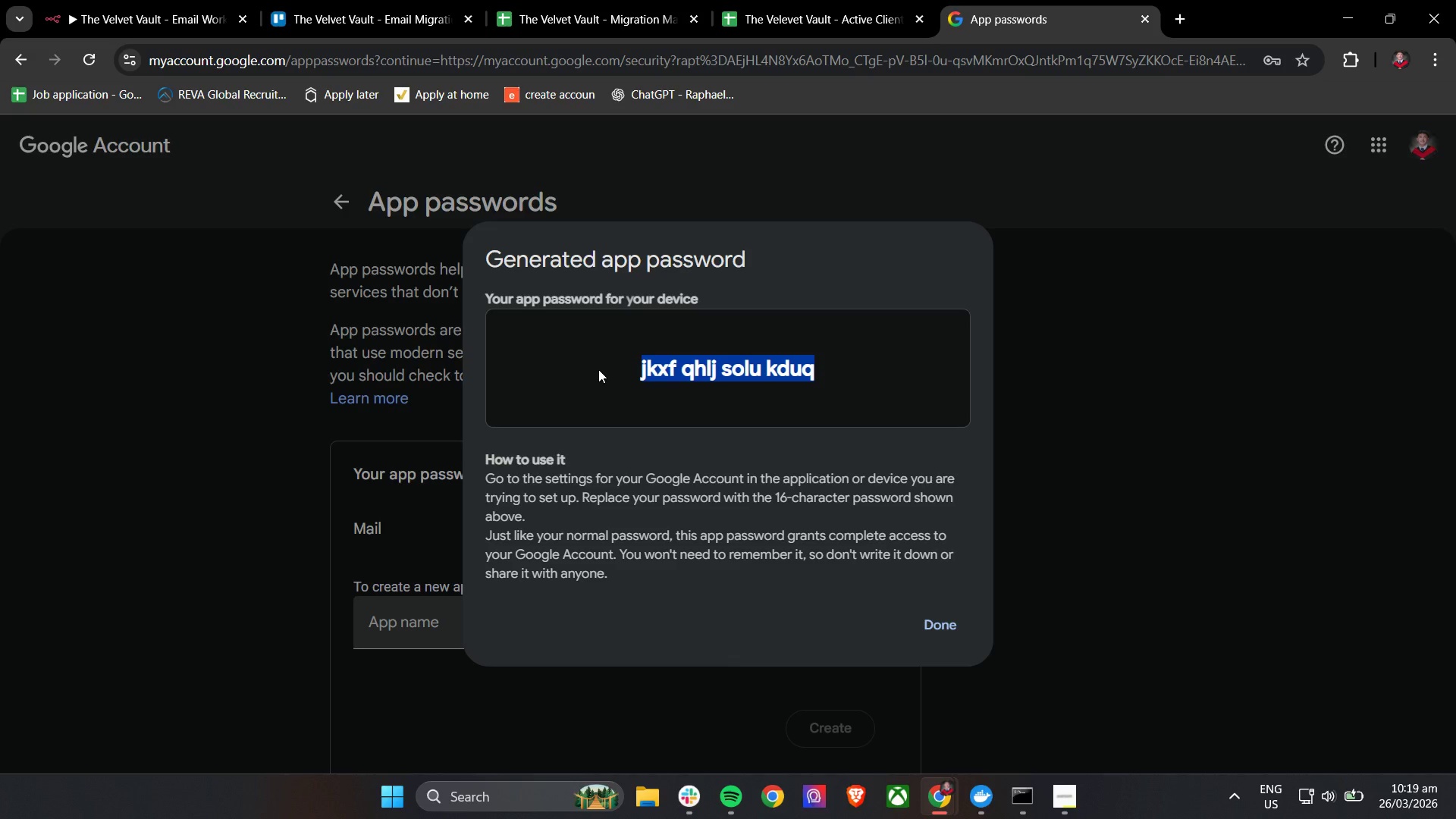 
key(Control+C)
 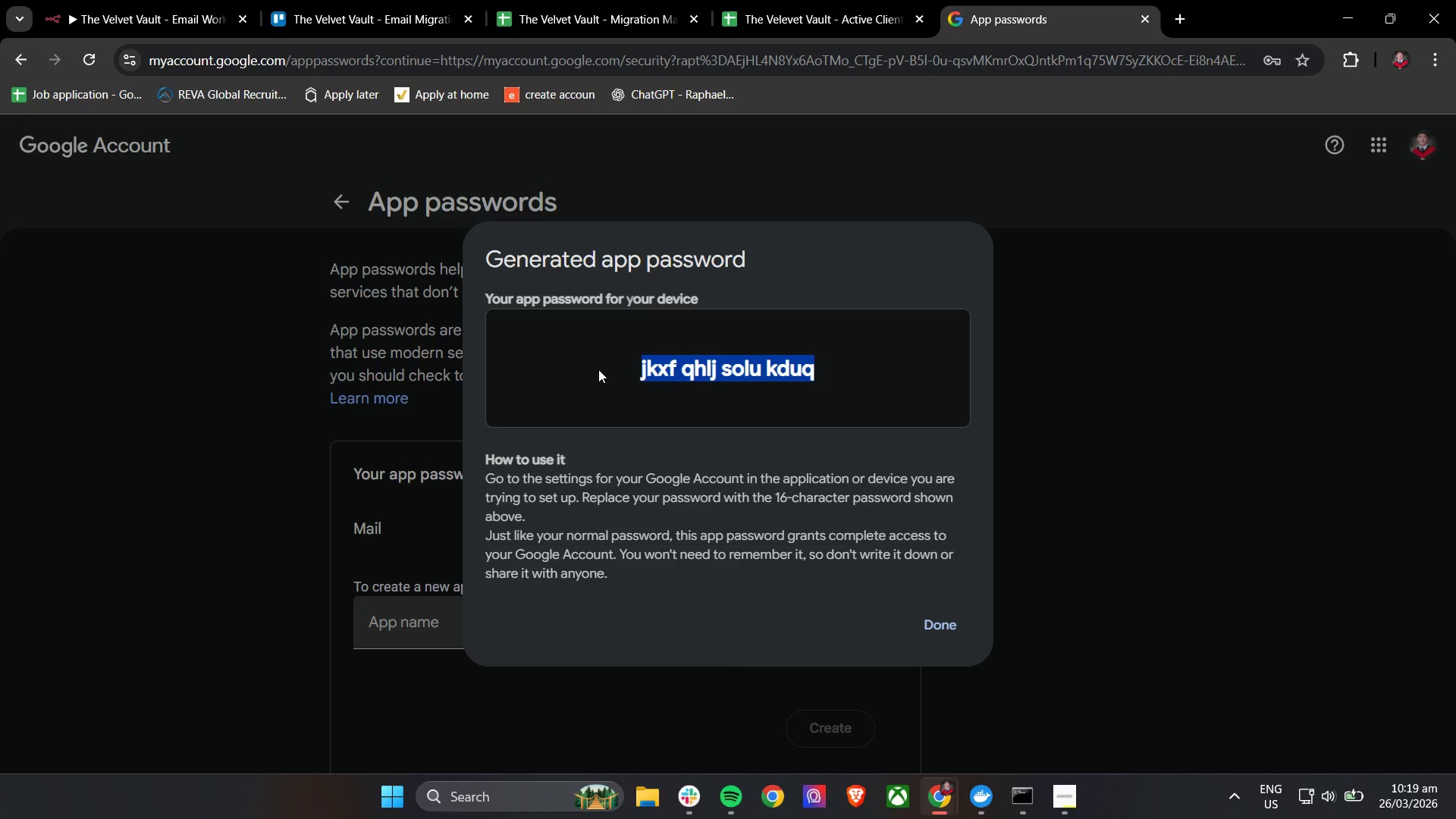 
key(Control+C)
 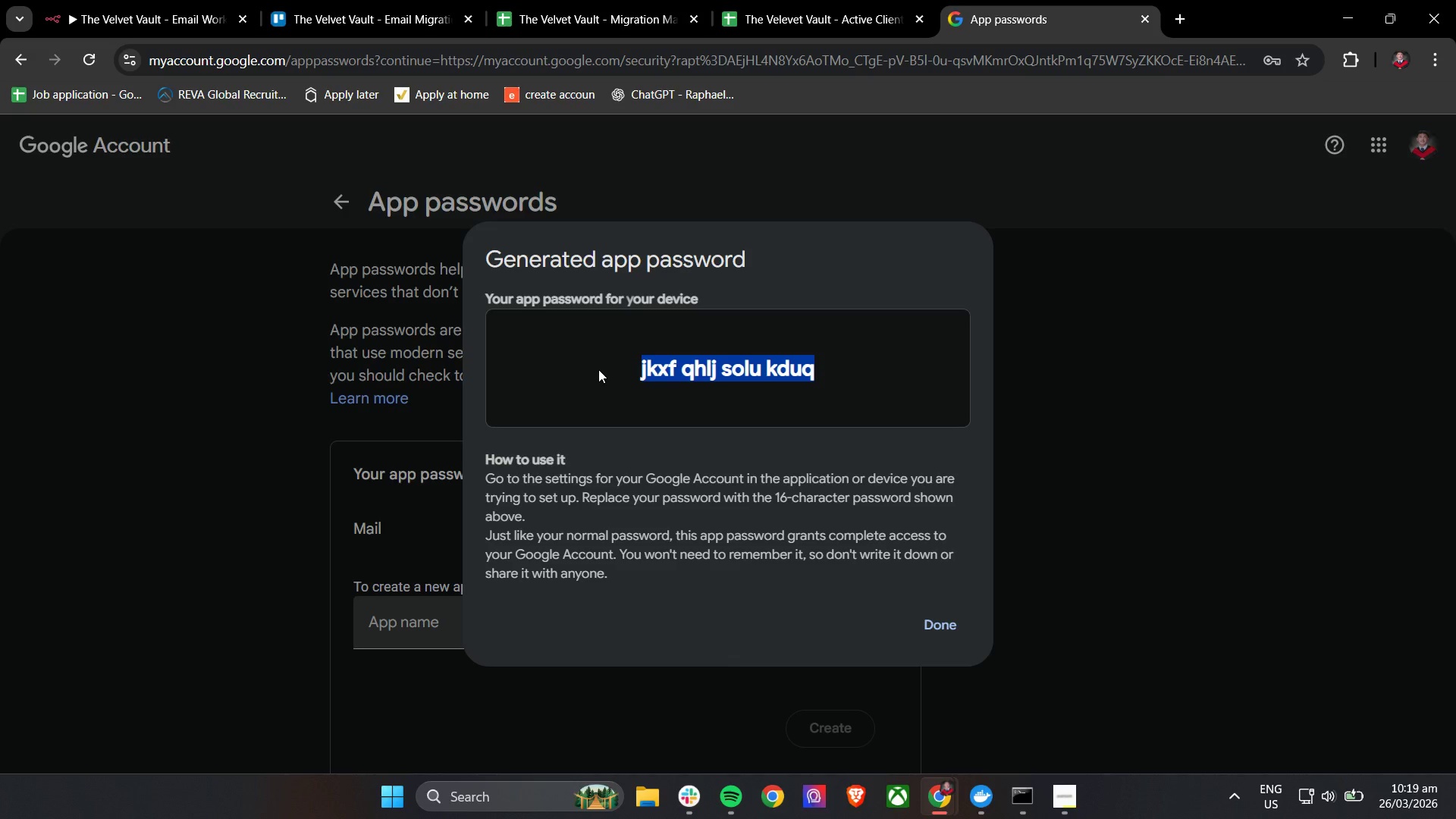 
key(Control+C)
 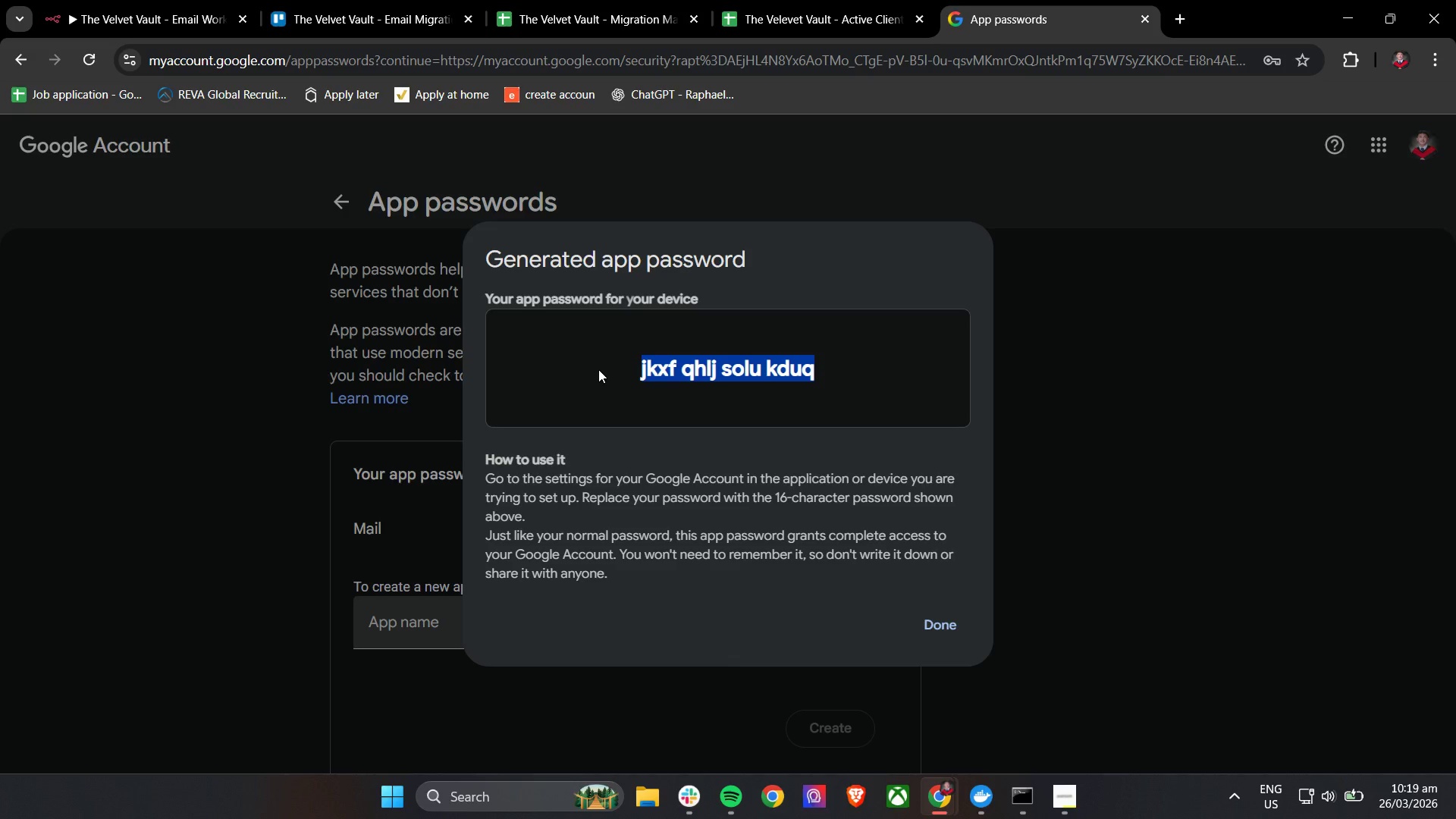 
key(Control+C)
 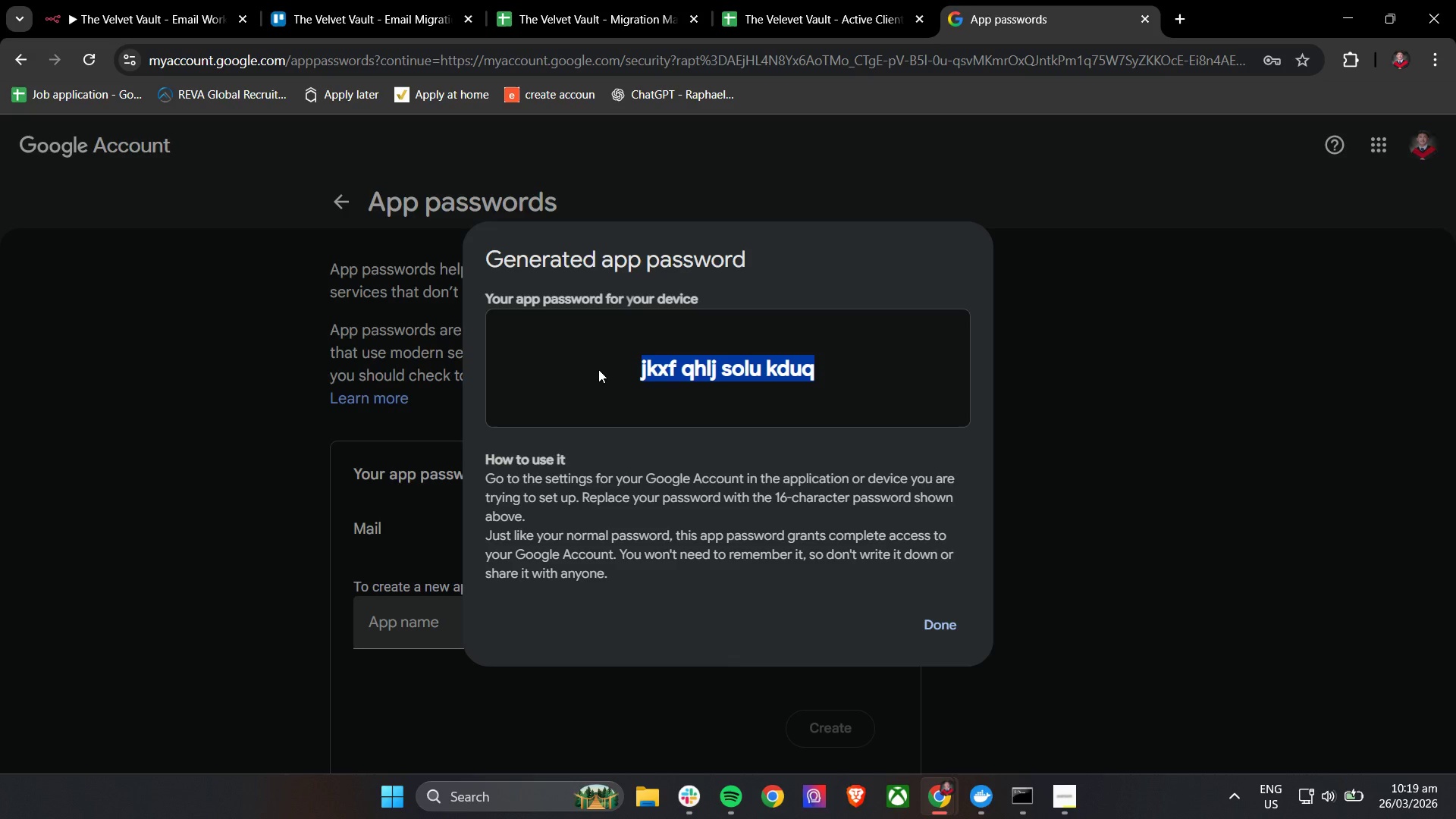 
key(Control+C)
 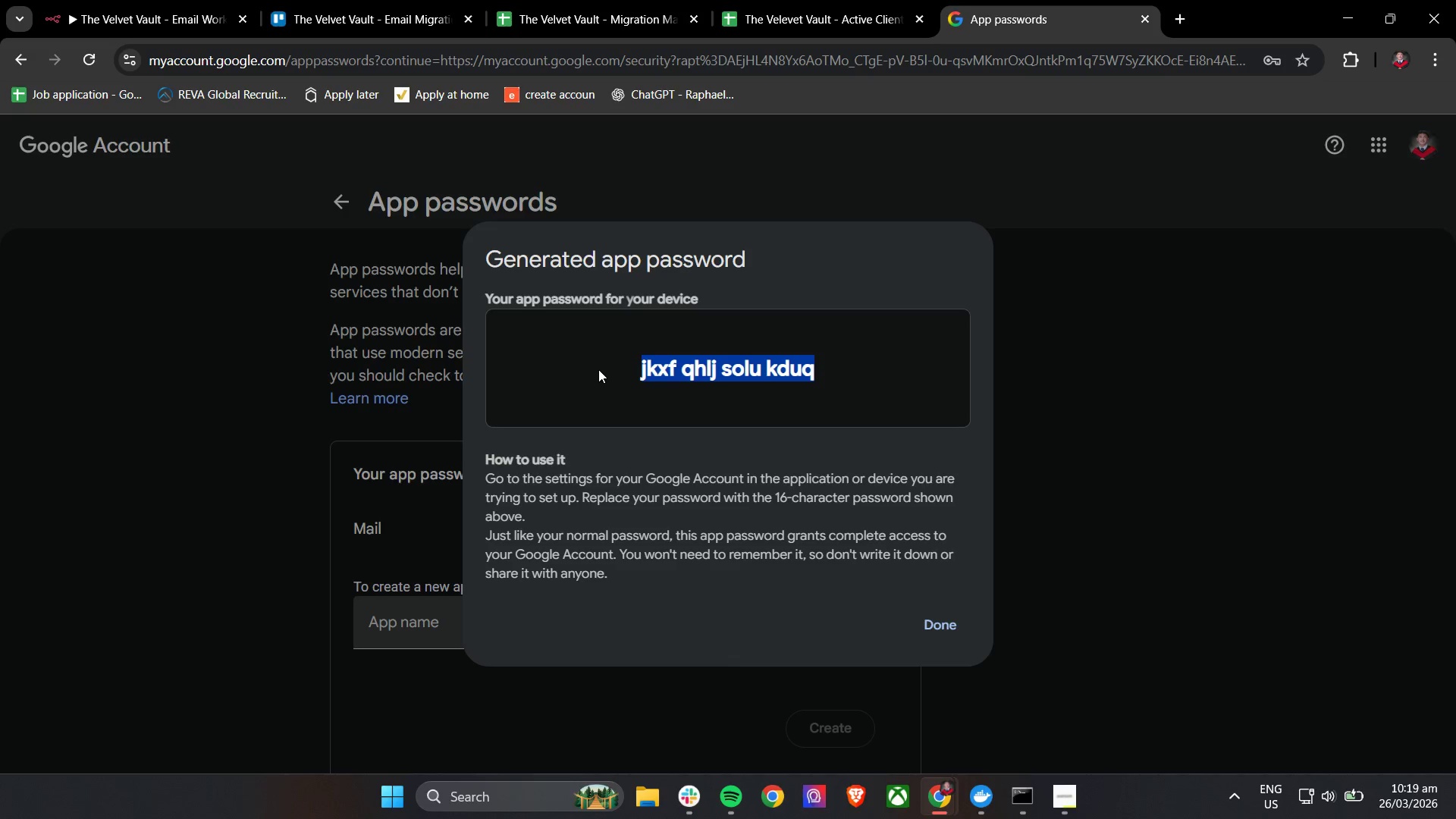 
key(Control+C)
 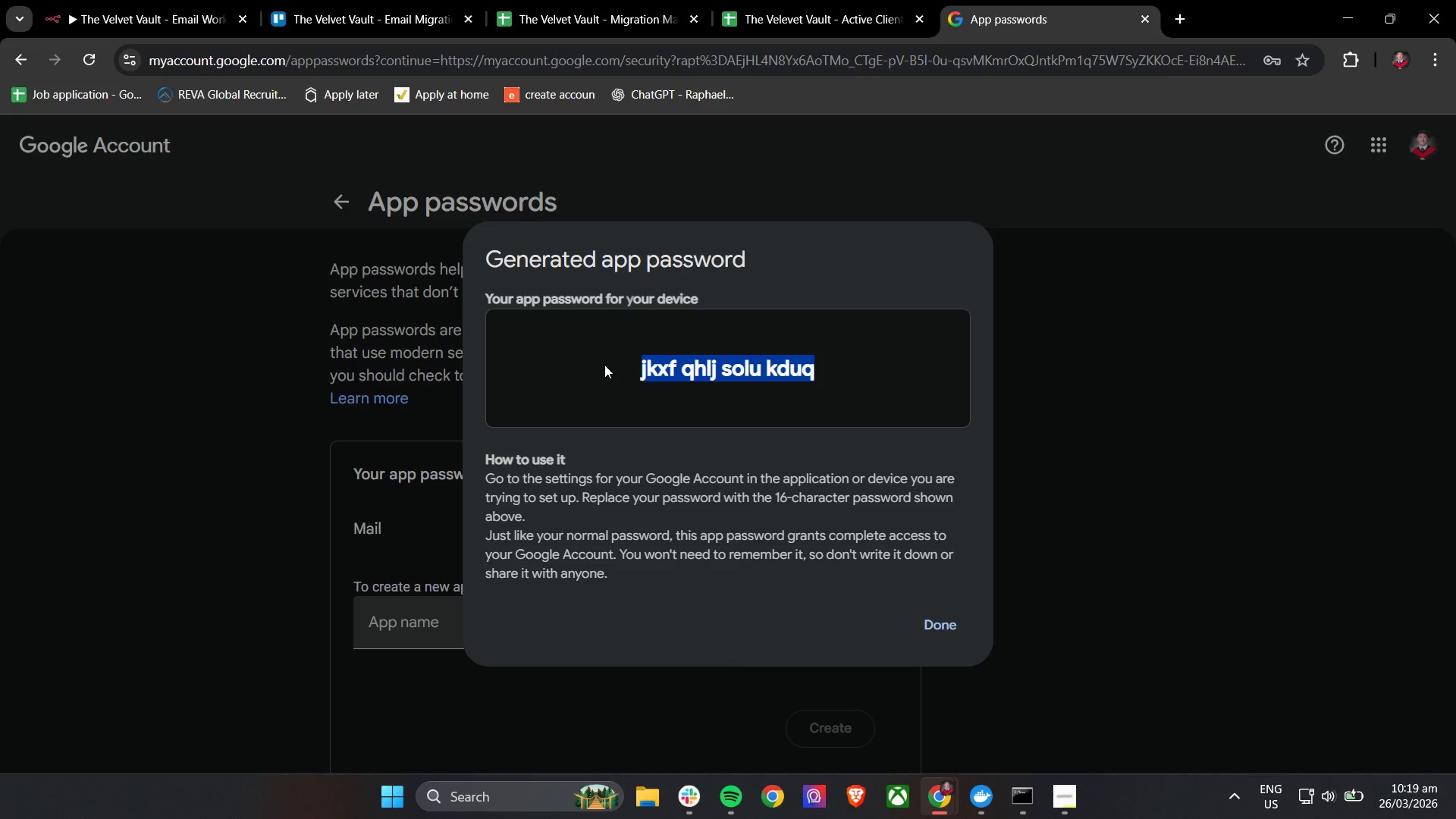 
key(Control+C)
 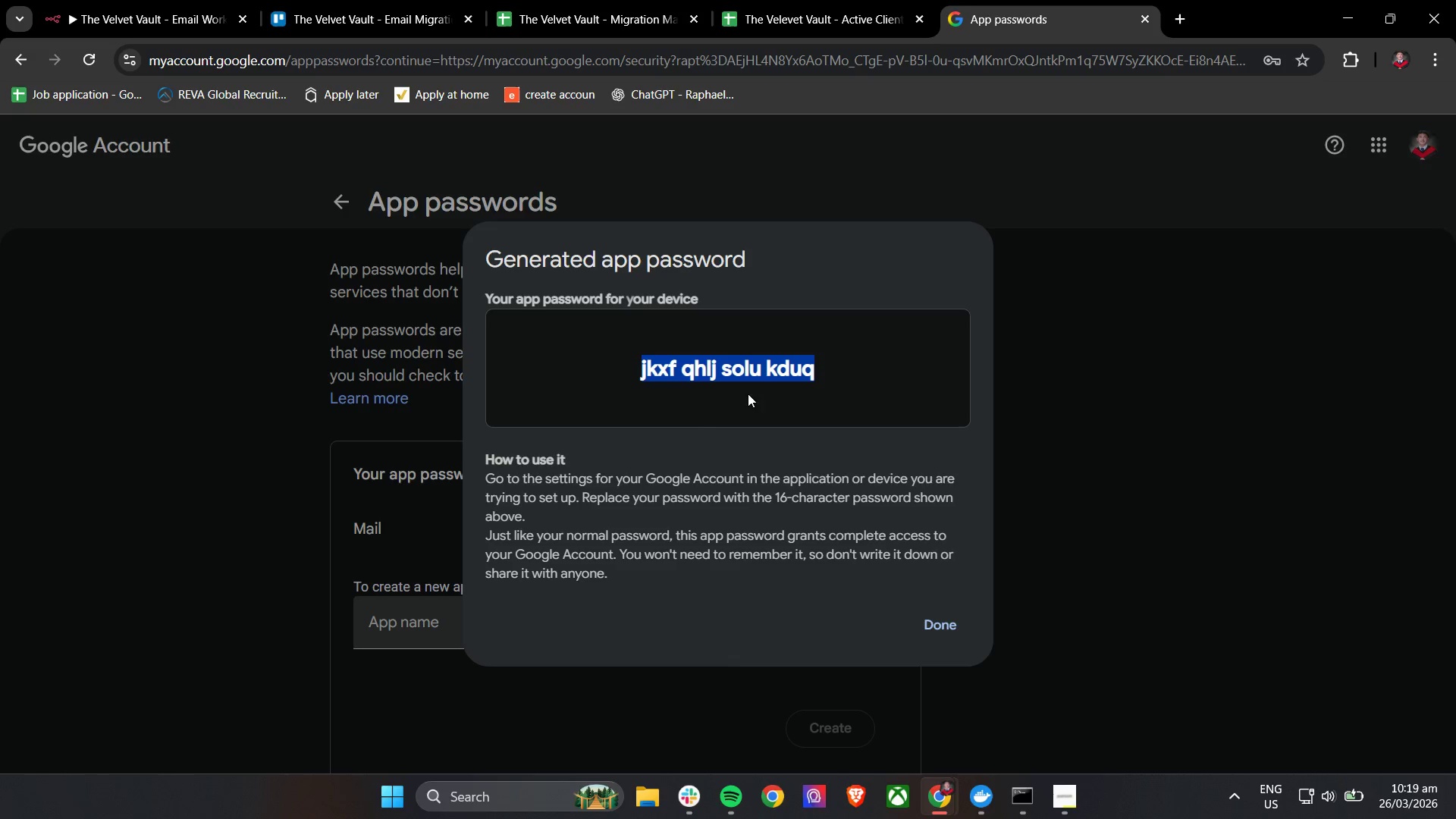 
key(Control+C)
 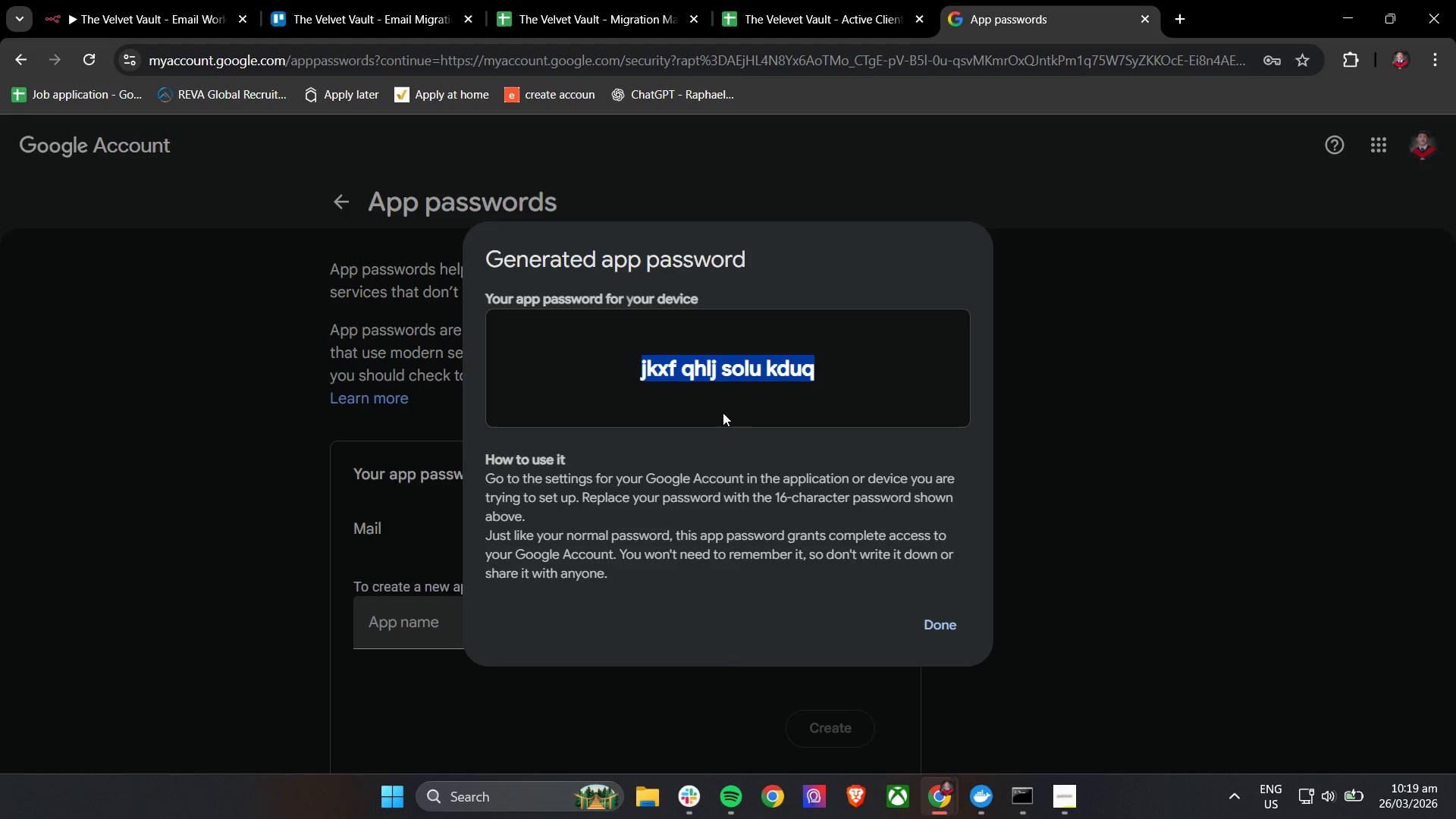 
key(Control+C)
 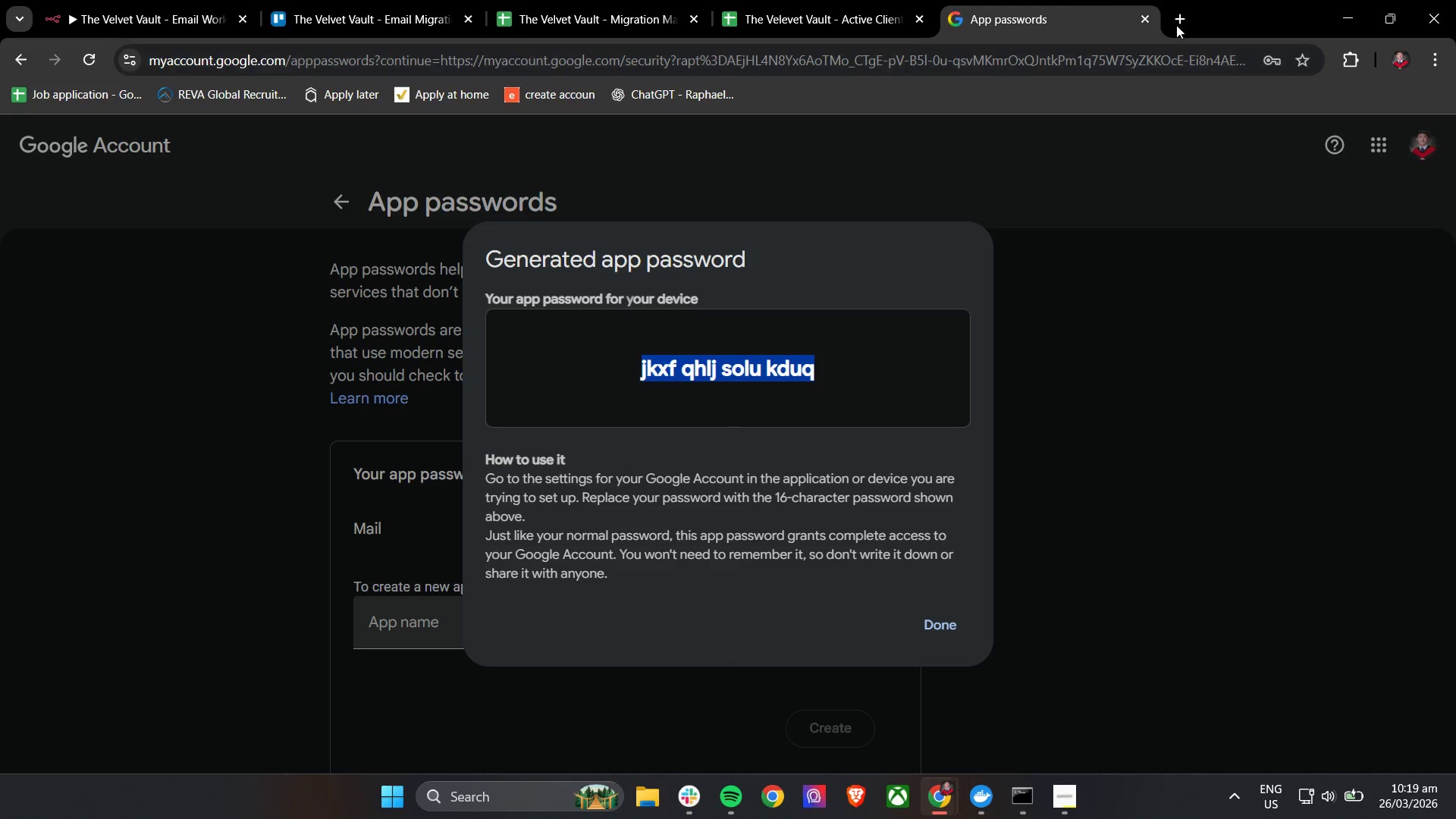 
left_click([1182, 19])
 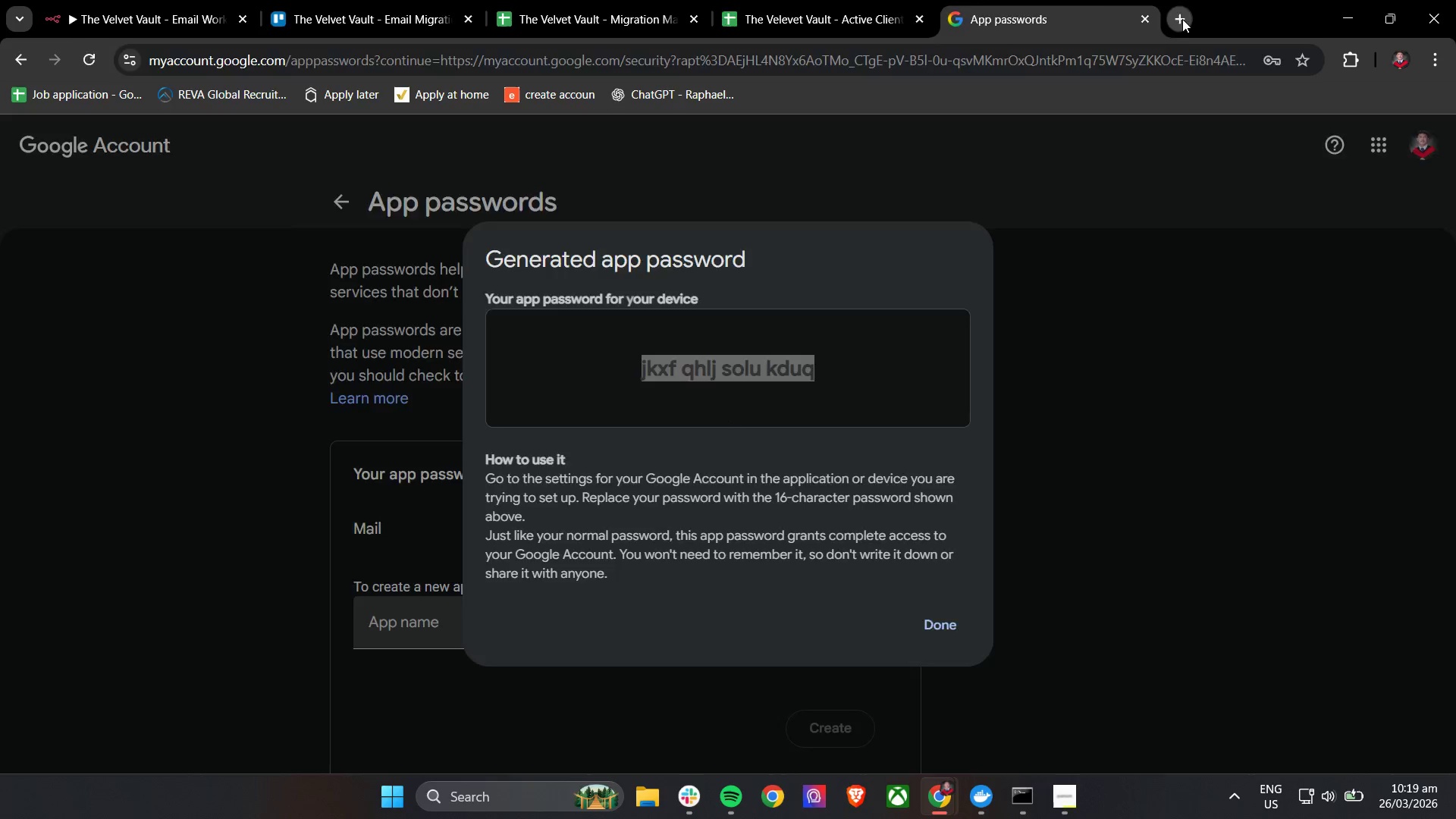 
key(Control+V)
 